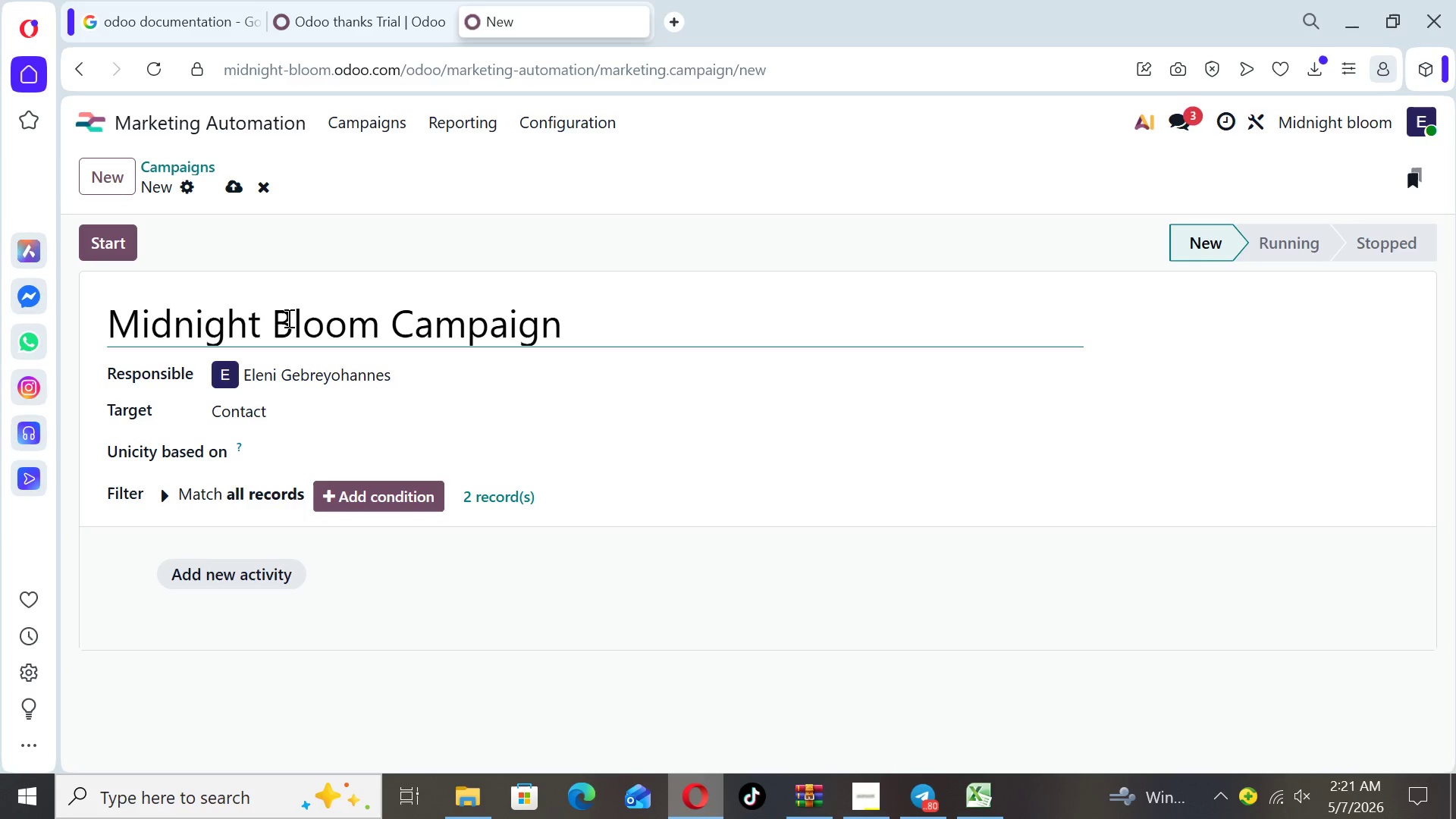 
wait(34.33)
 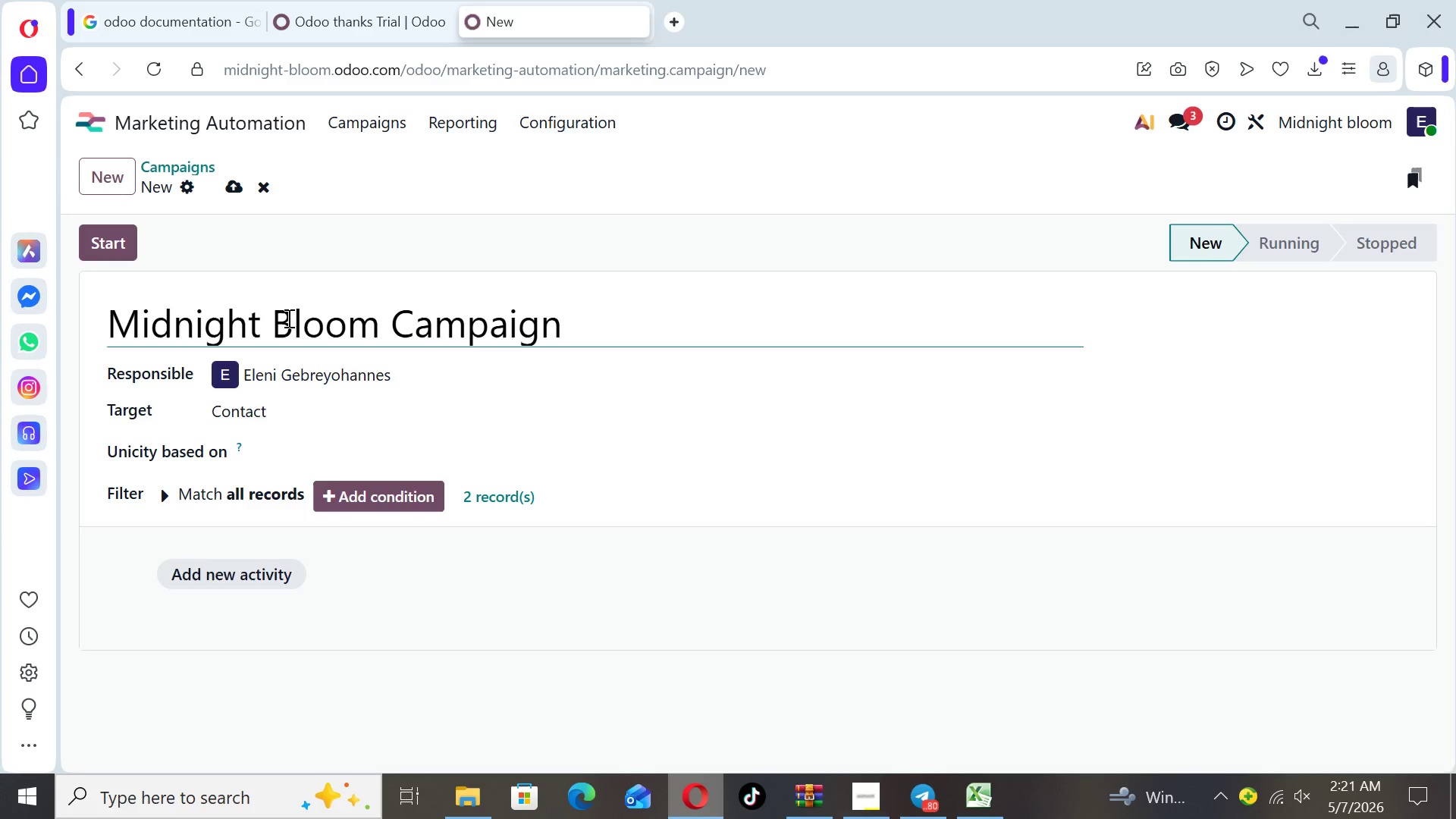 
left_click([271, 185])
 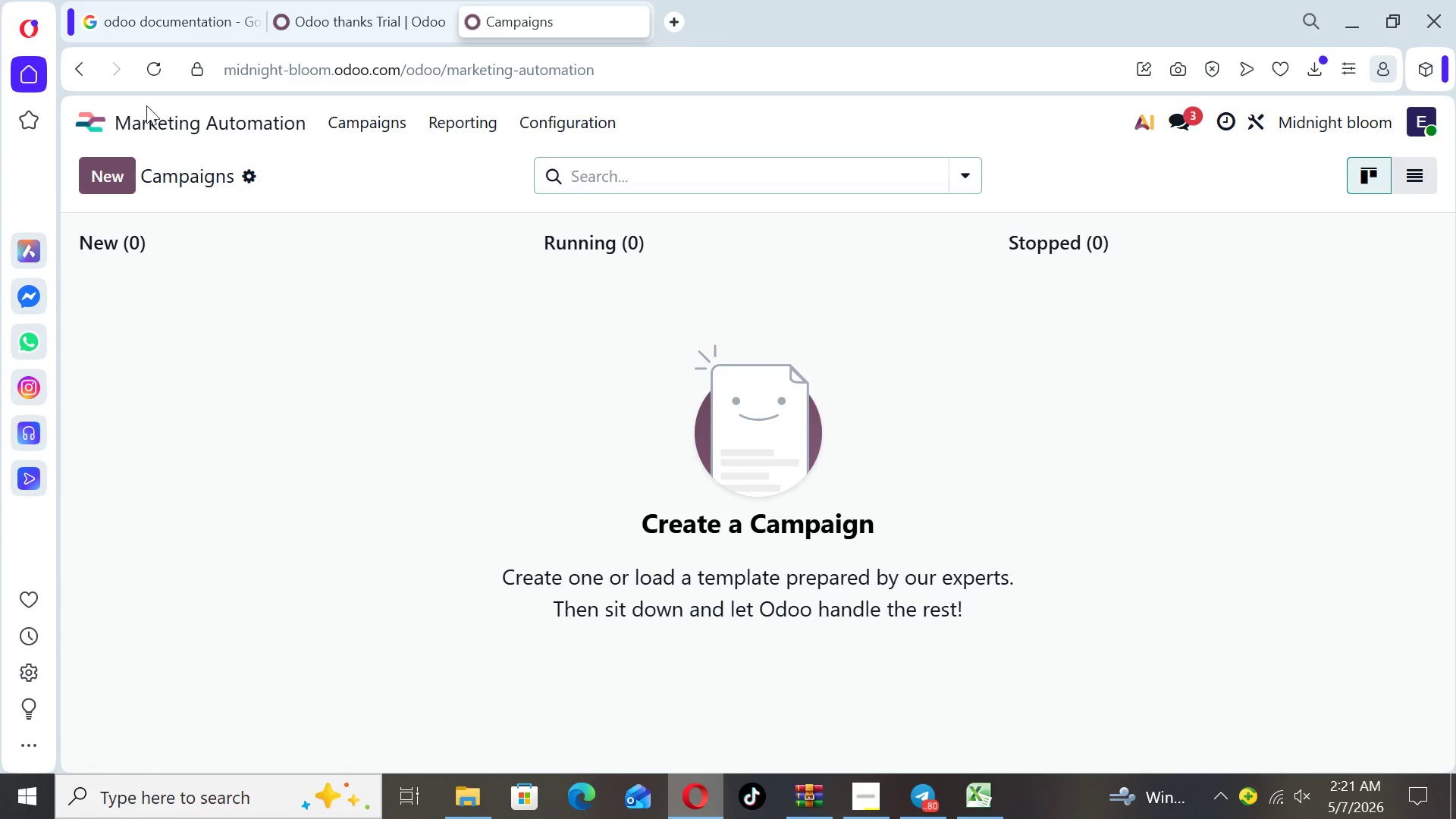 
left_click([119, 118])
 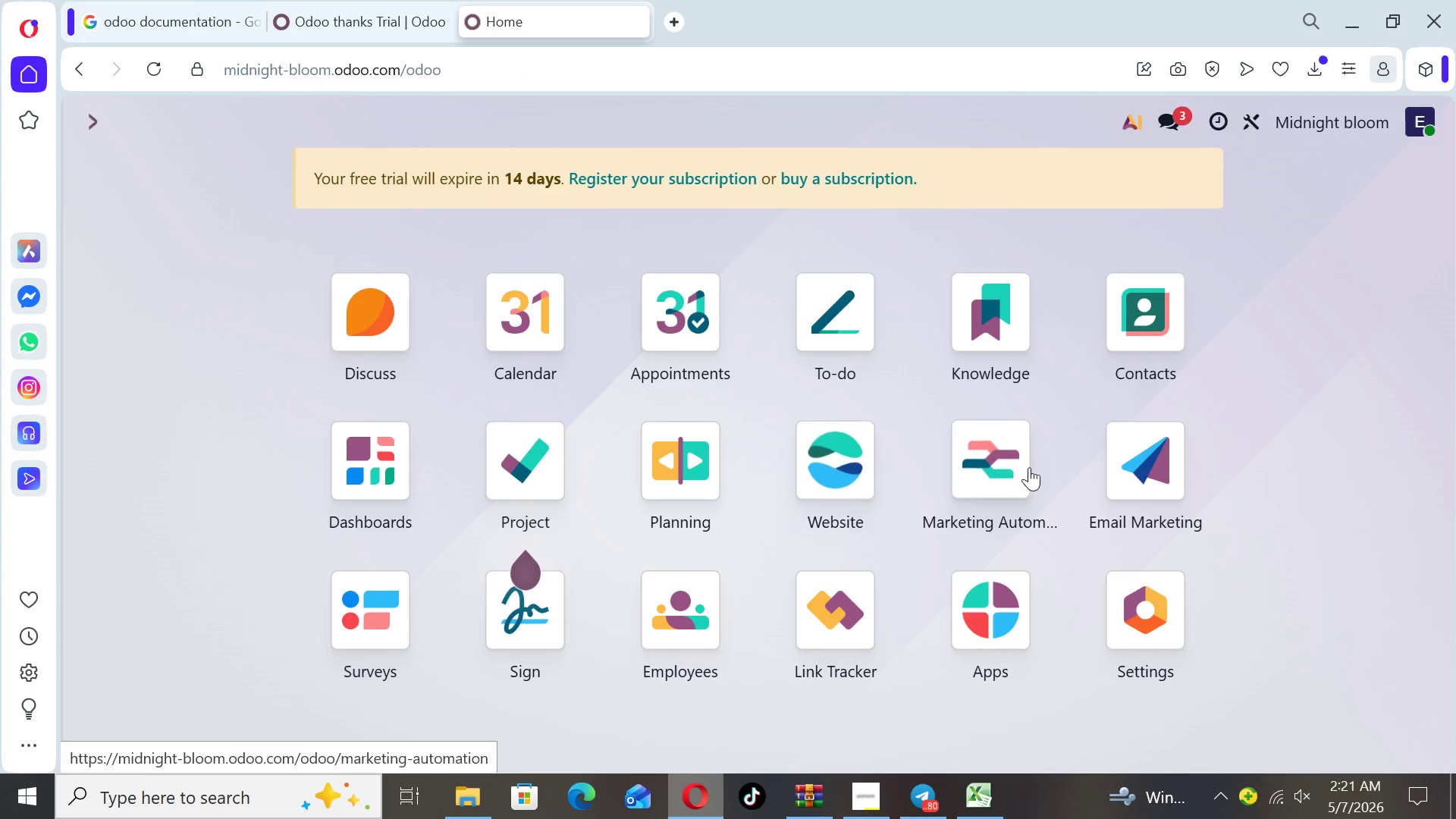 
left_click([1132, 470])
 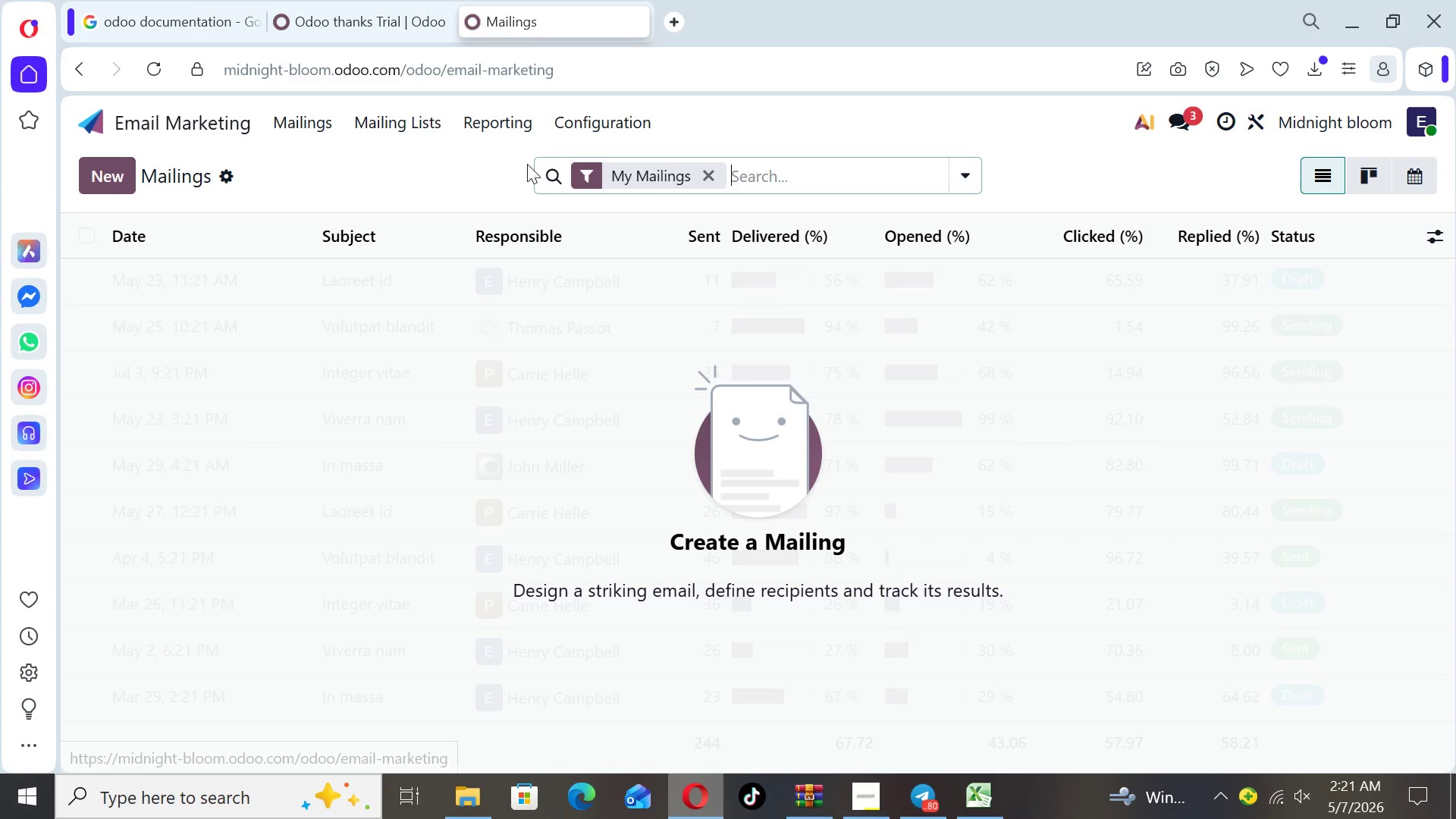 
left_click([585, 130])
 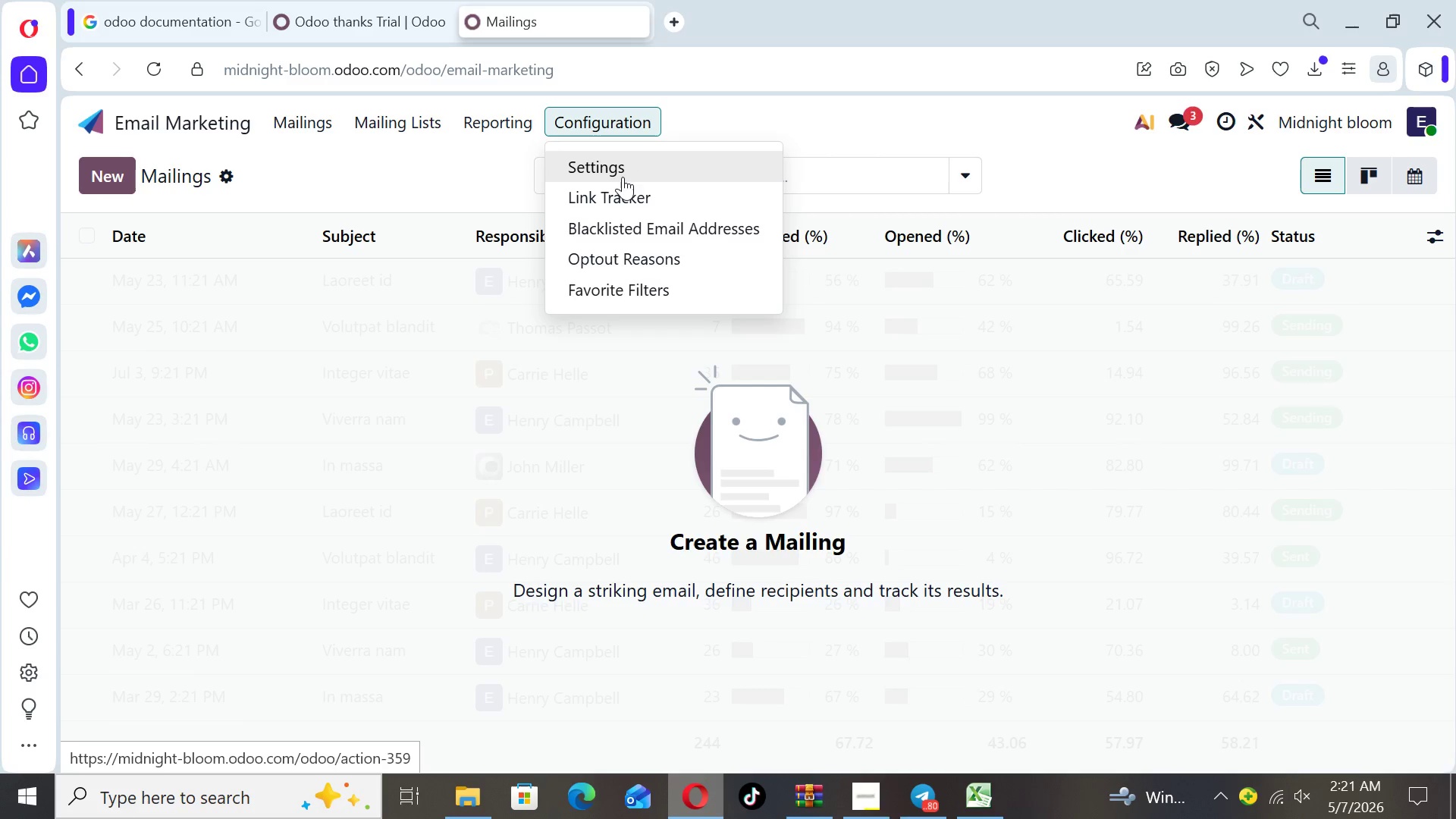 
left_click([620, 172])
 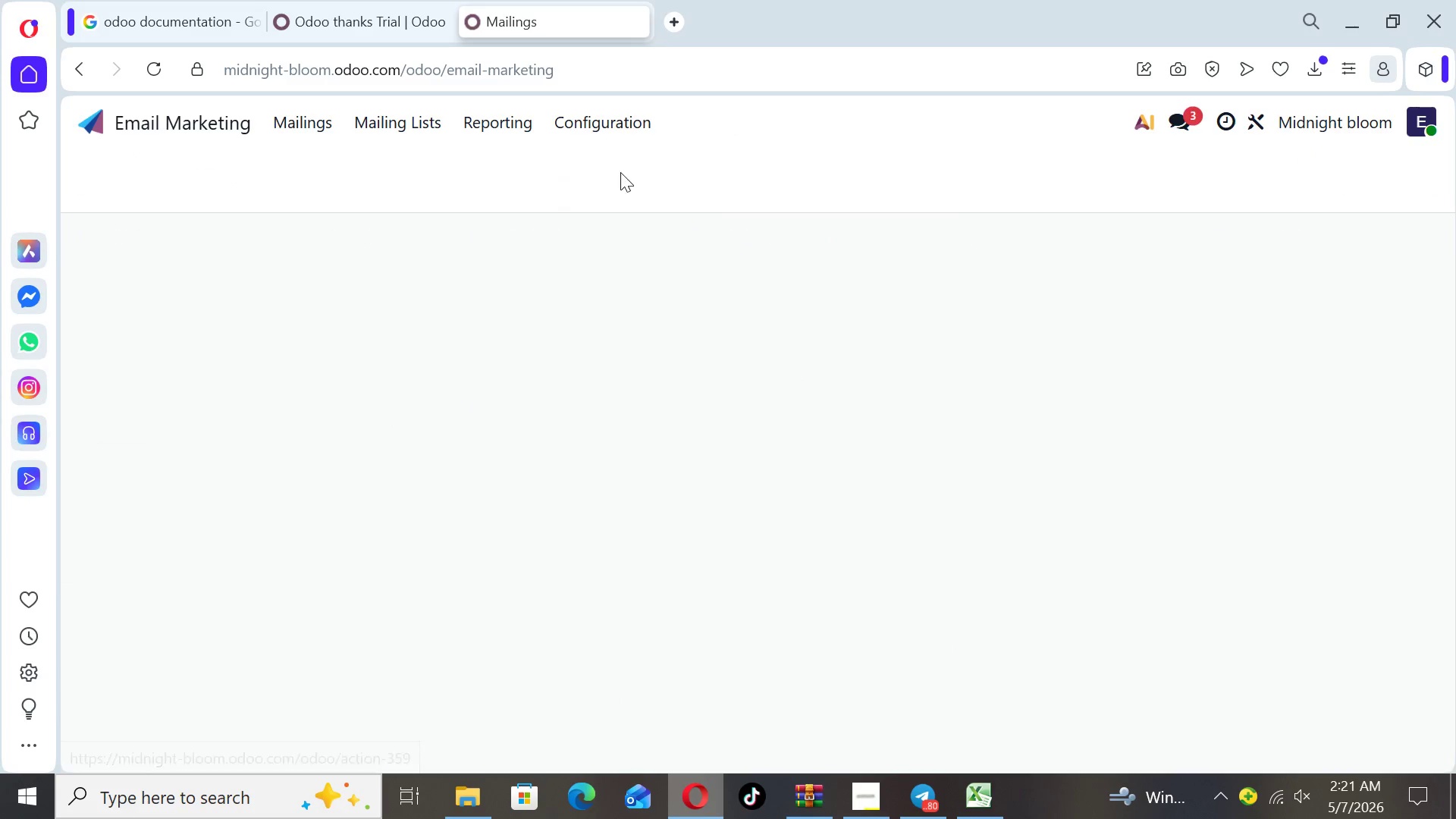 
mouse_move([131, 268])
 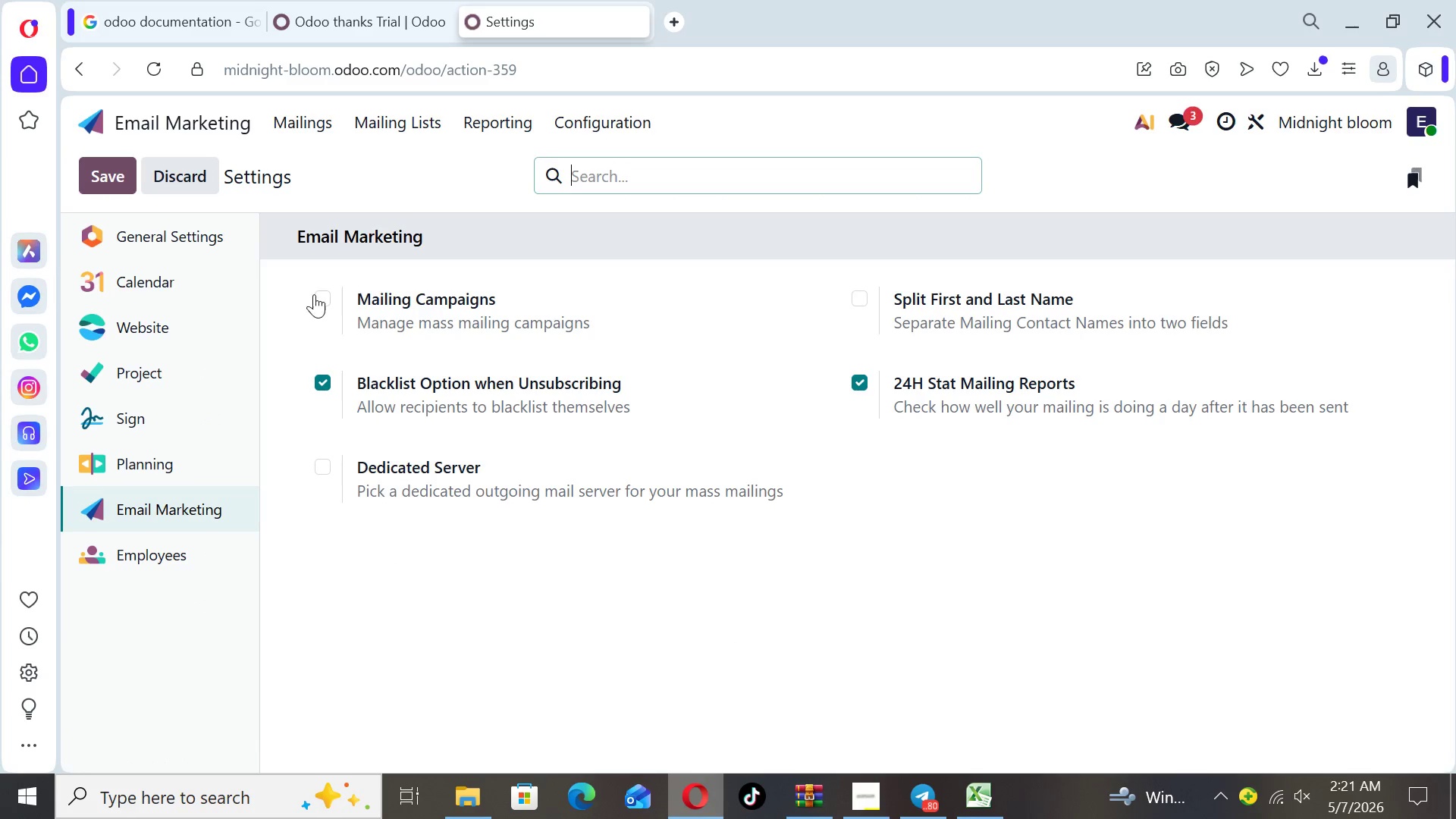 
left_click([314, 294])
 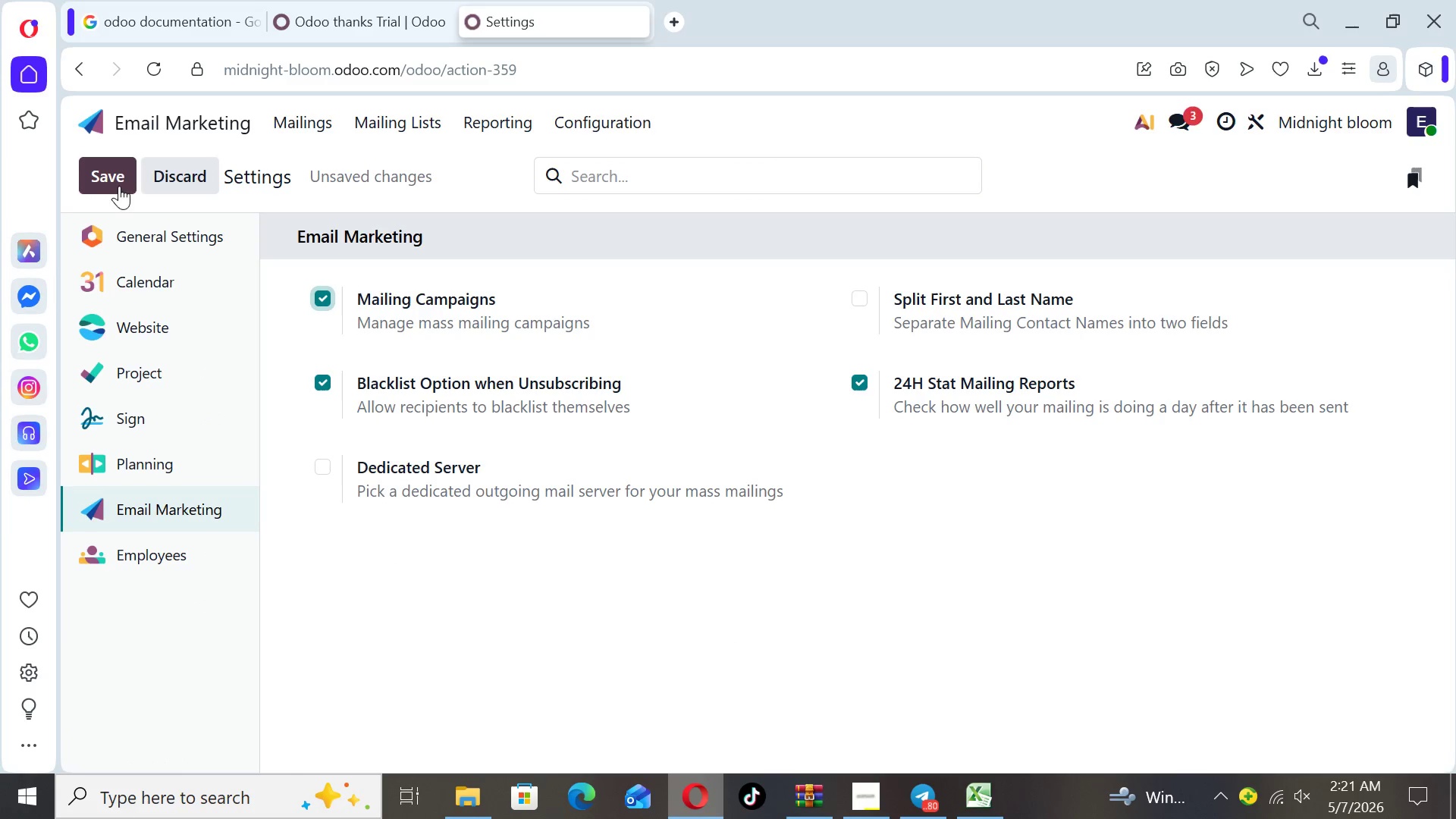 
left_click([114, 182])
 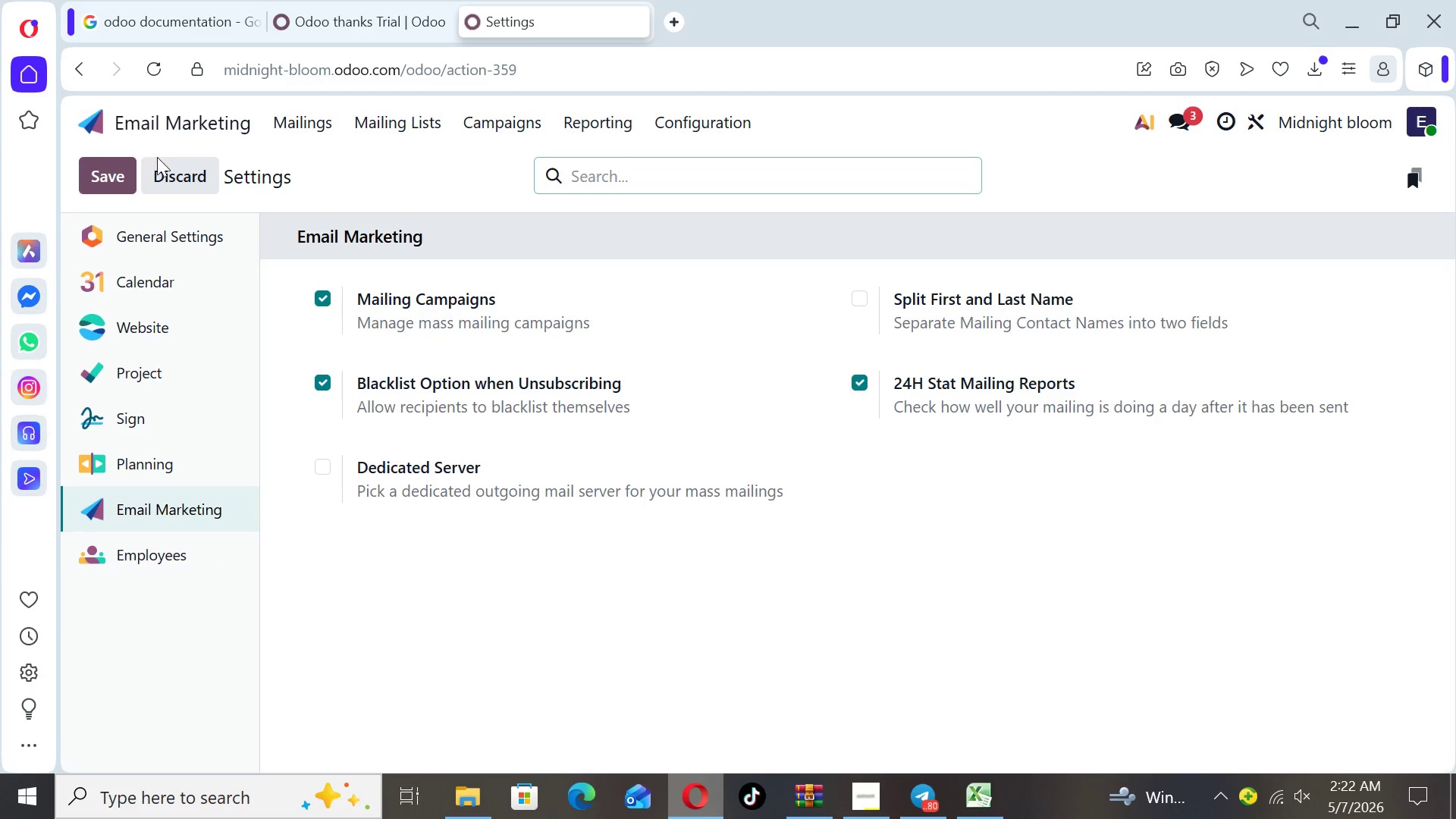 
wait(5.33)
 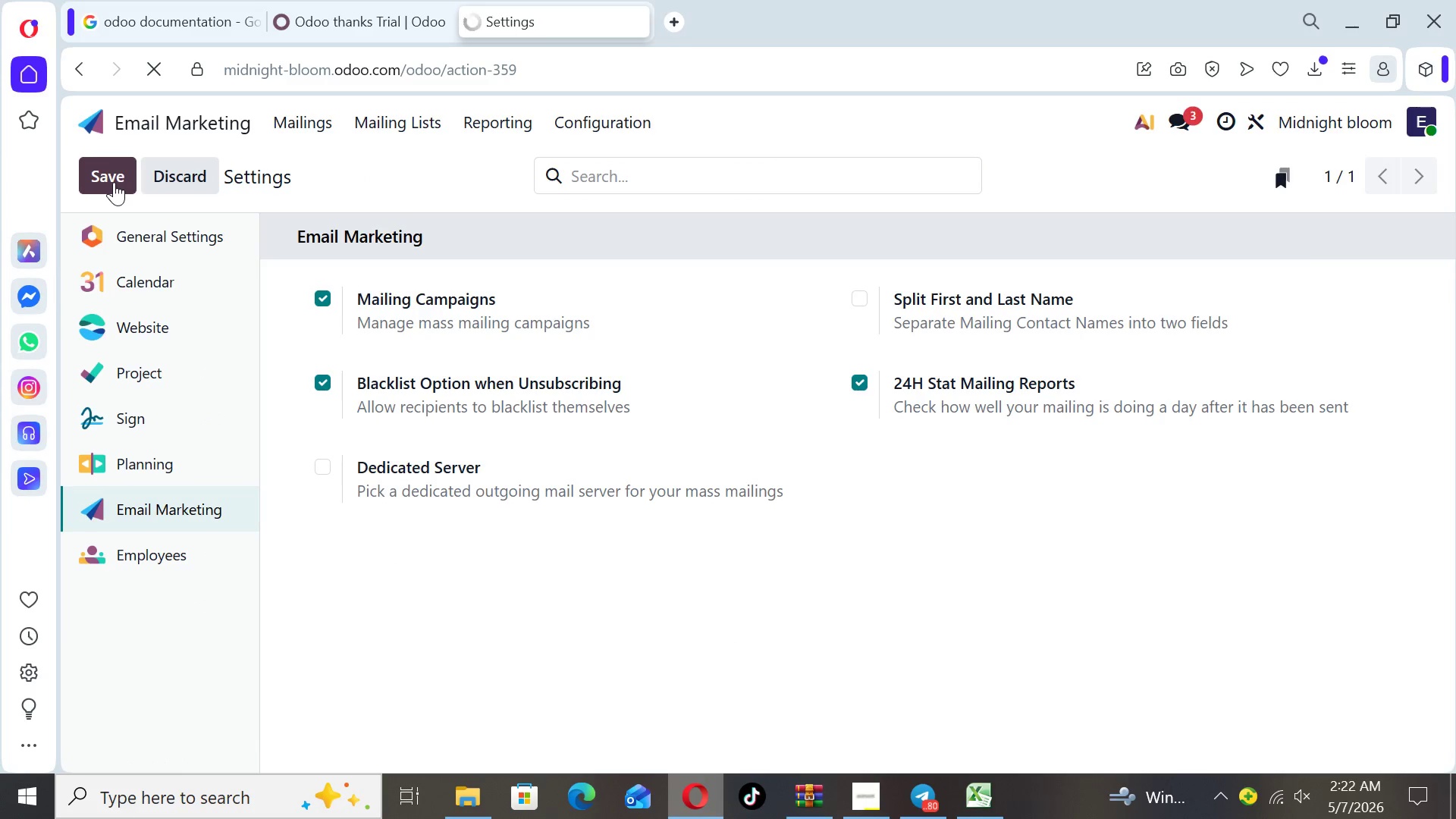 
left_click([519, 124])
 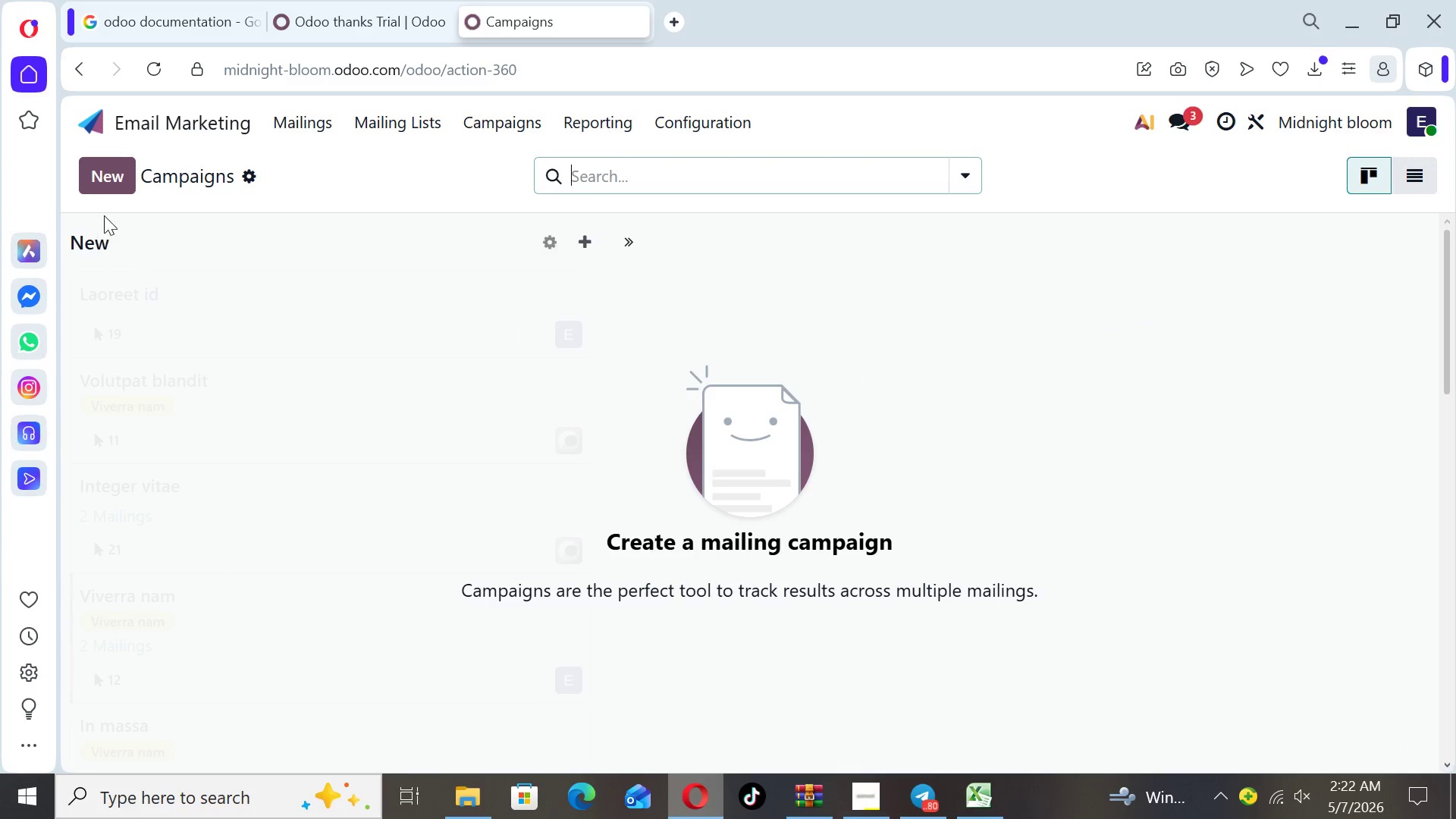 
left_click([104, 193])
 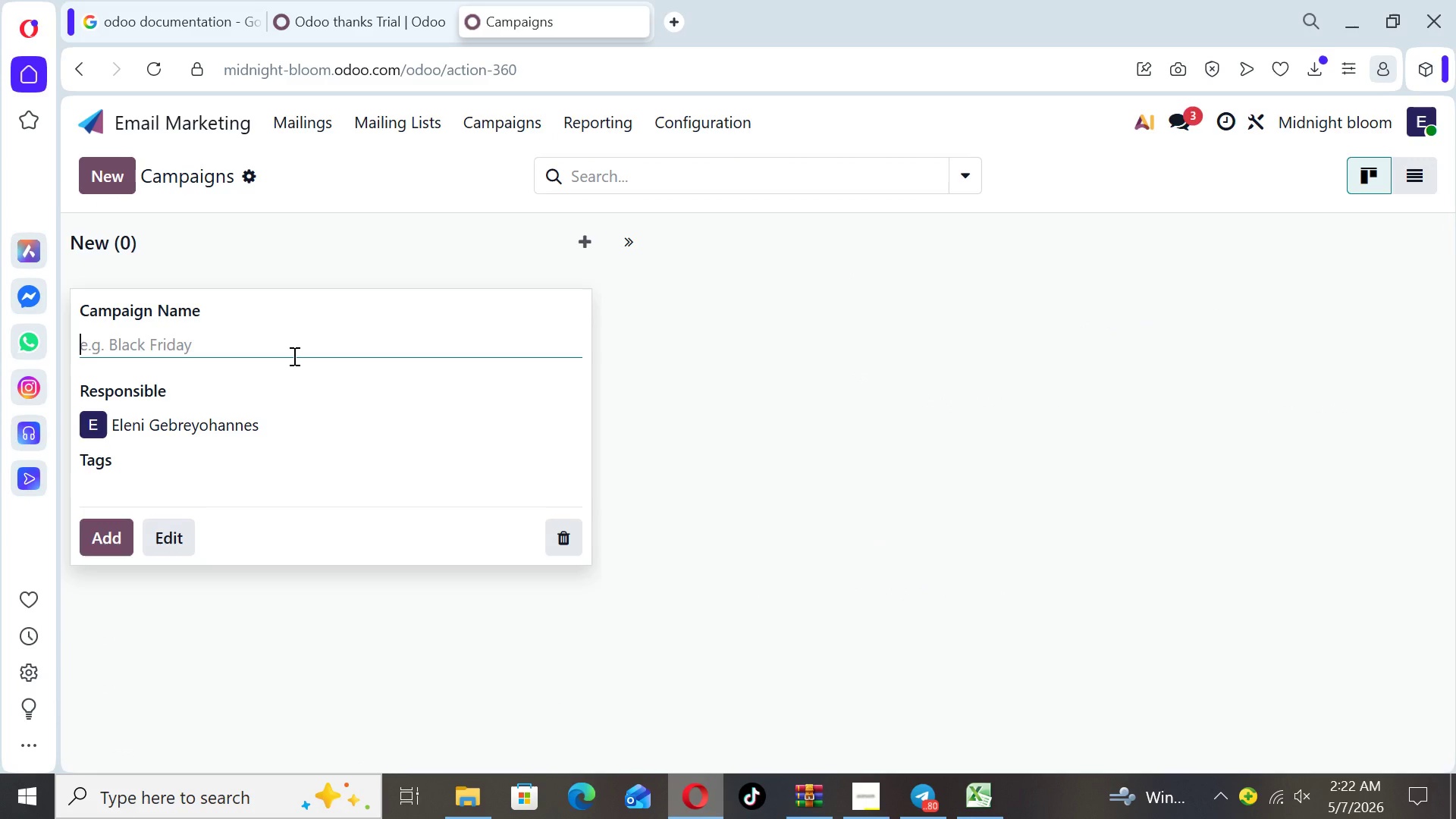 
type(Midnight bloom campaign)
 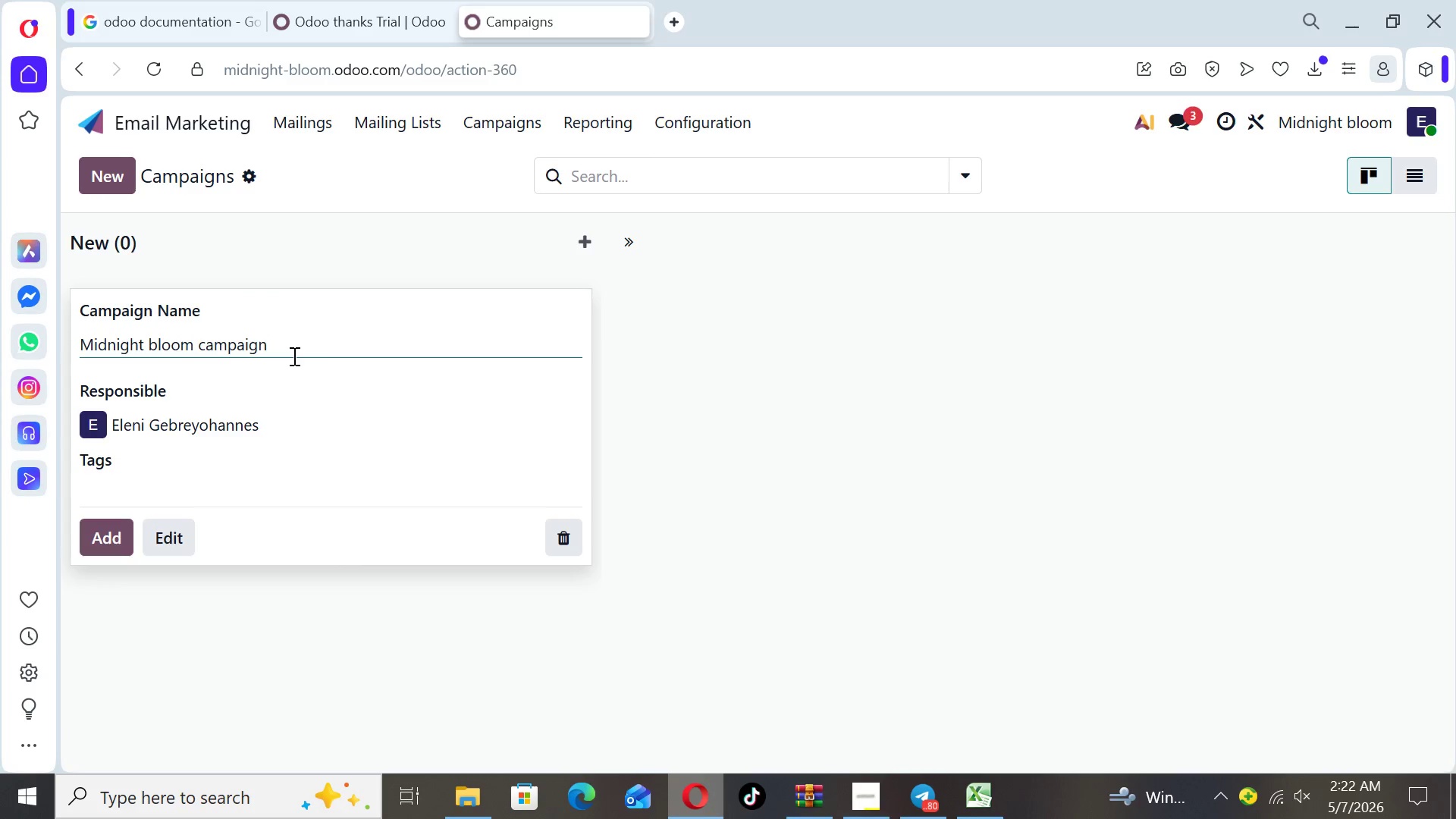 
hold_key(key=F10, duration=7.45)
 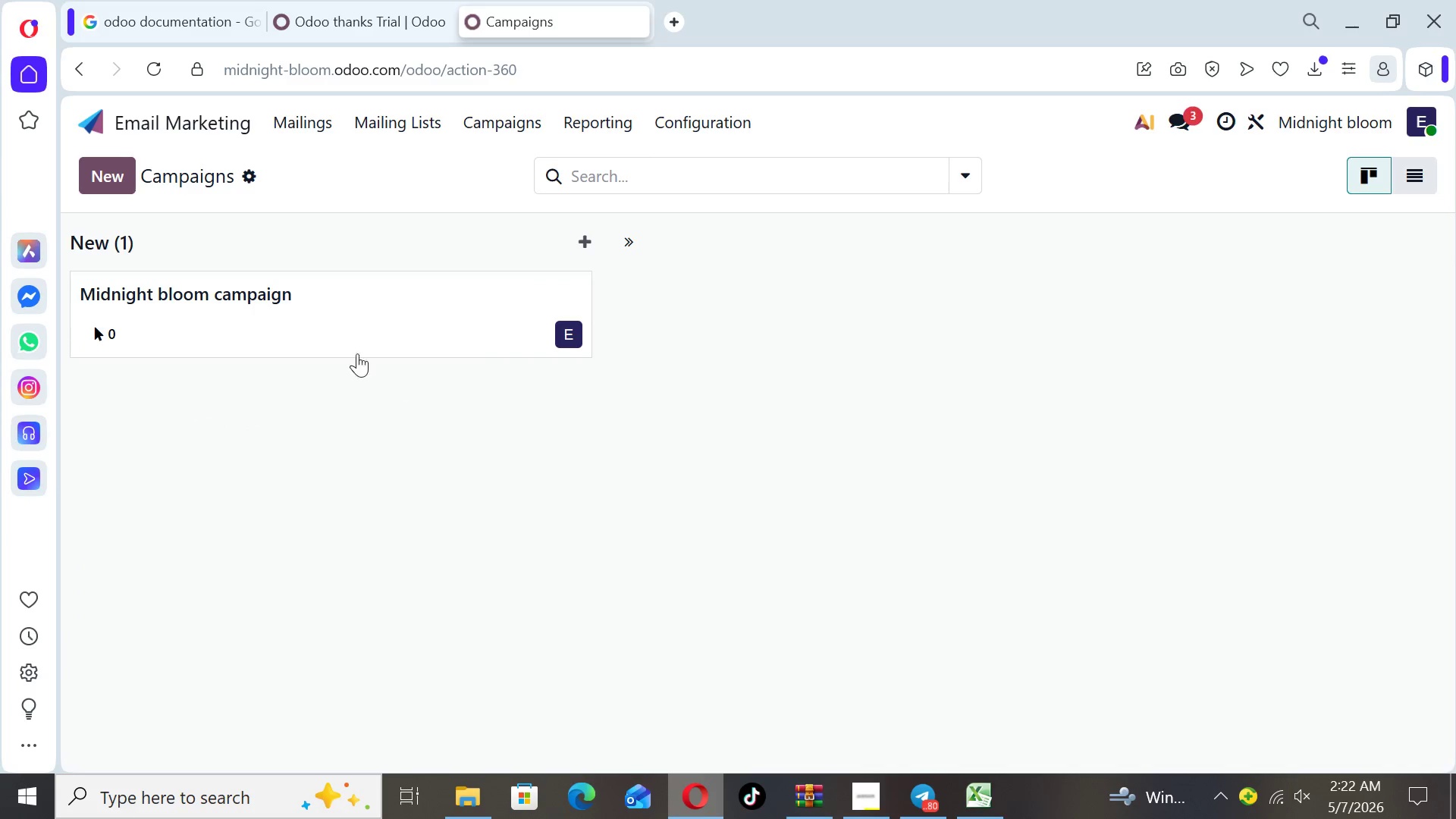 
left_click([90, 541])
 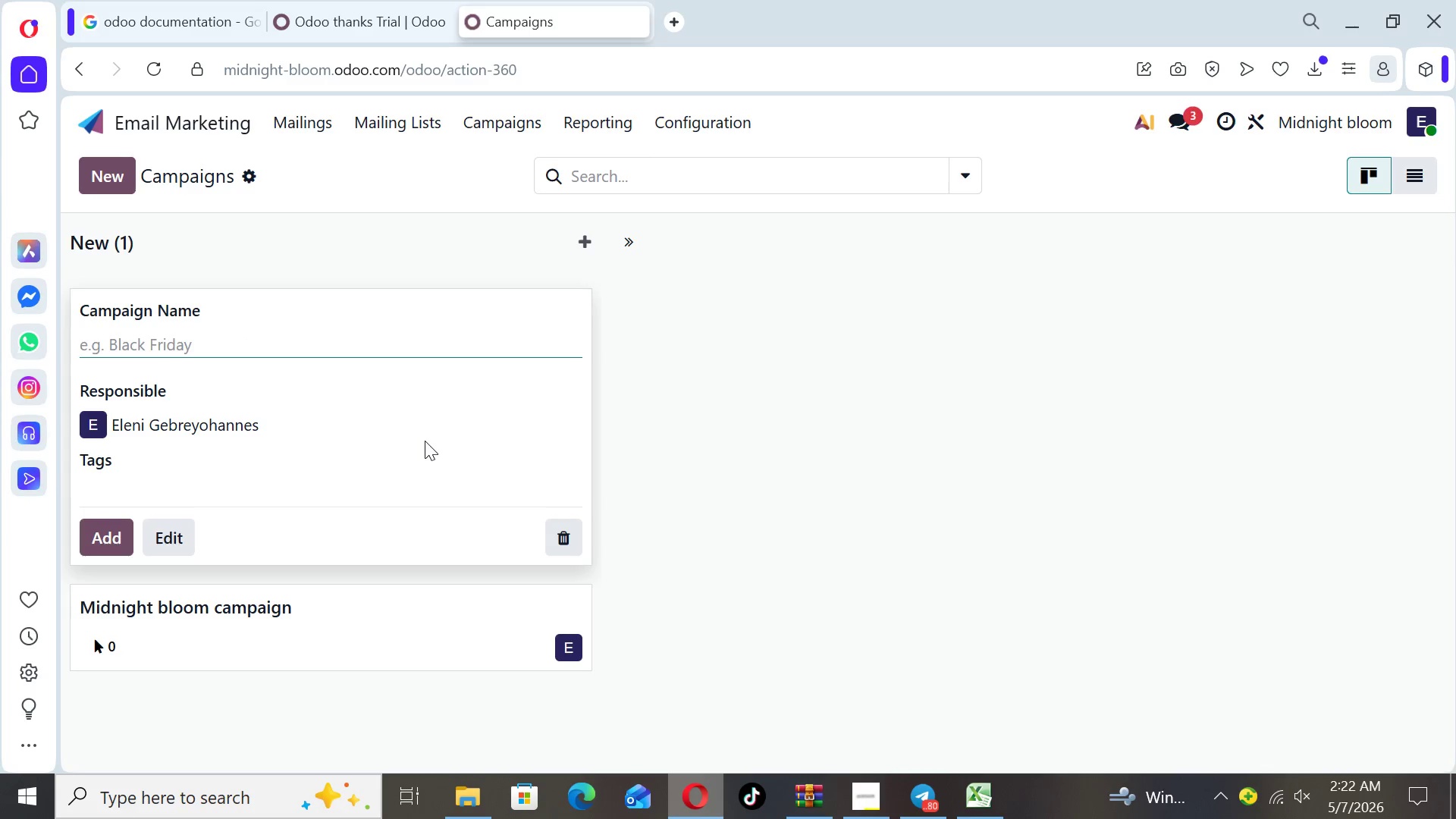 
left_click([691, 433])
 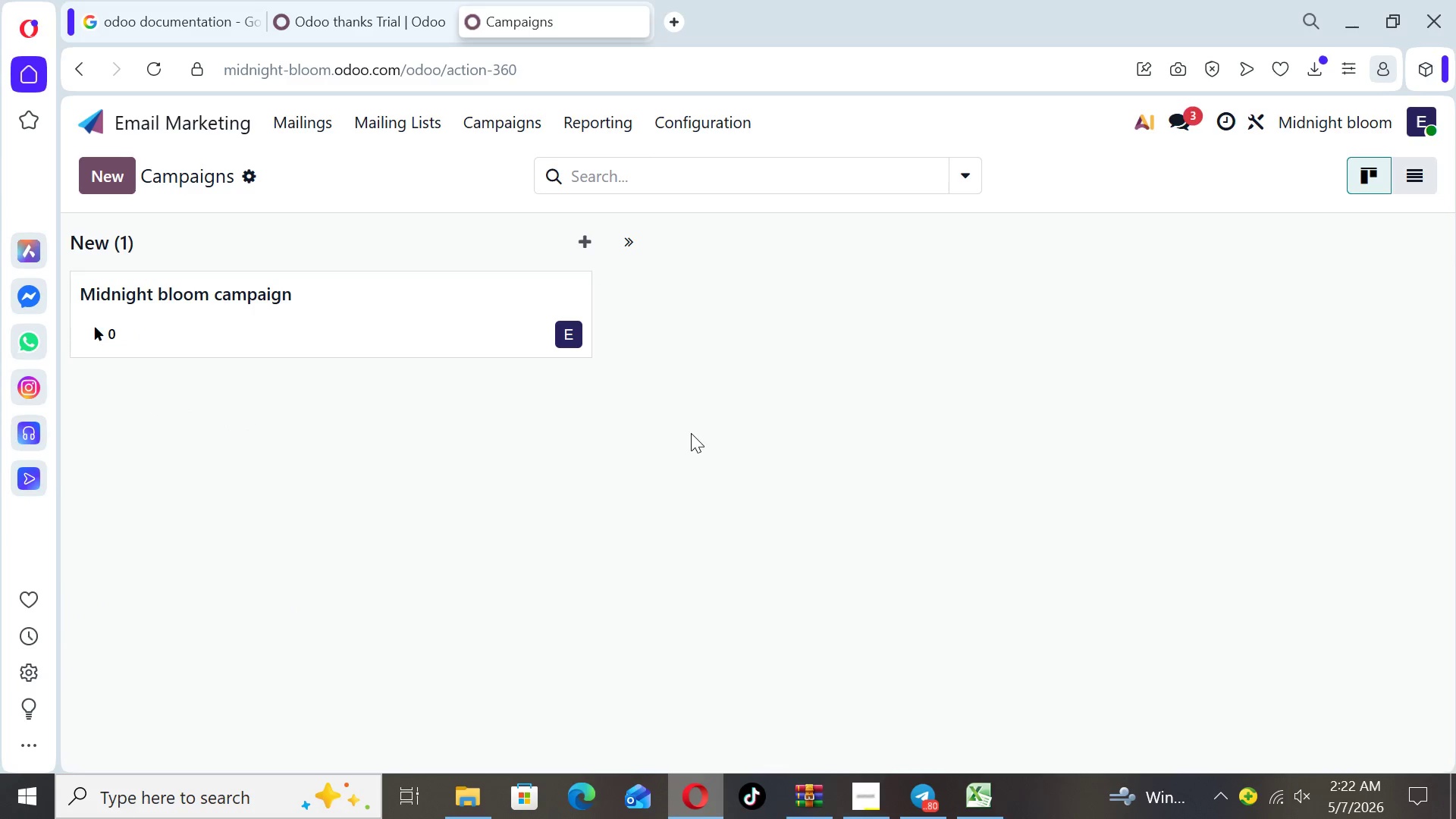 
key(F10)
 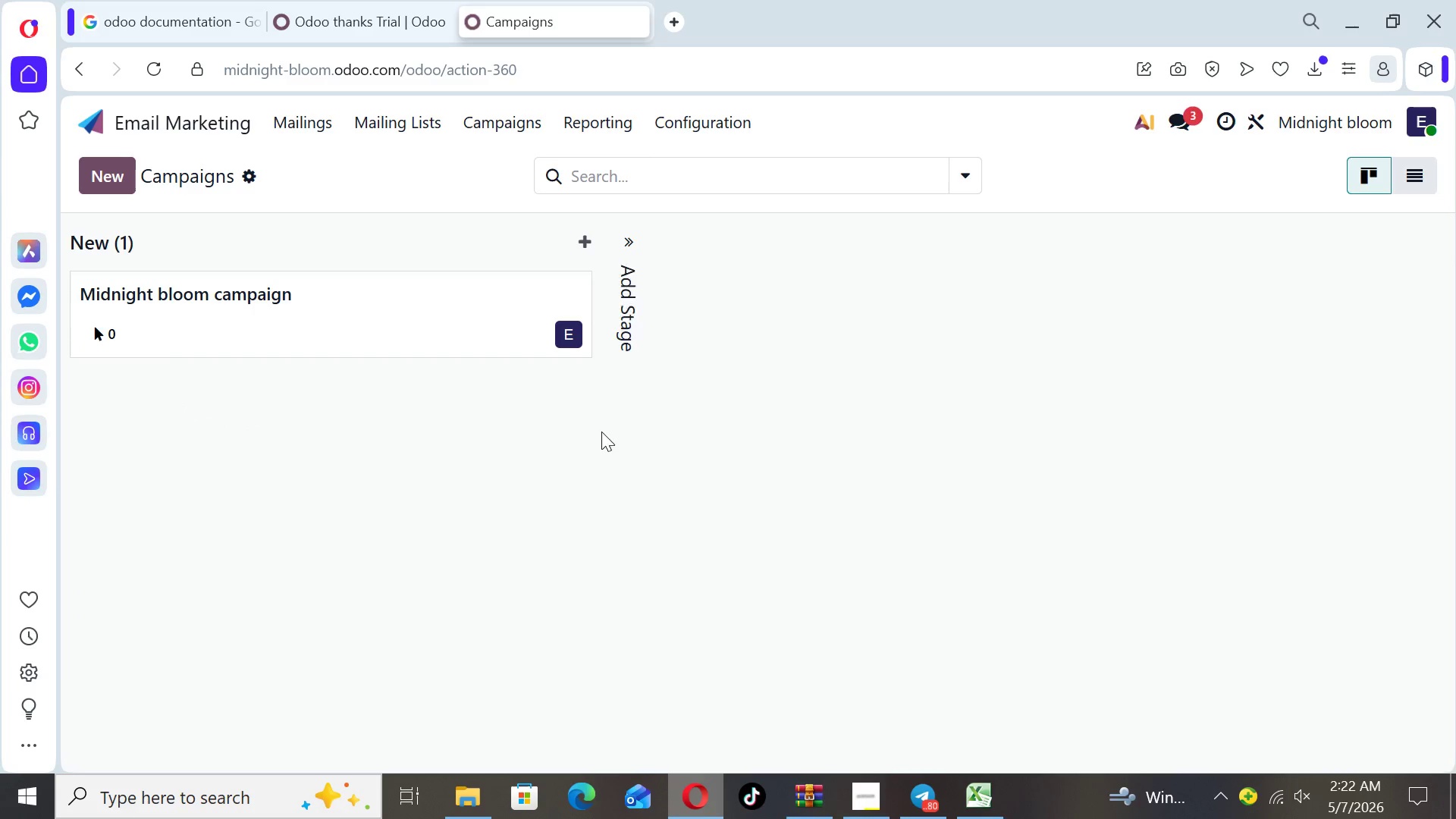 
key(F10)
 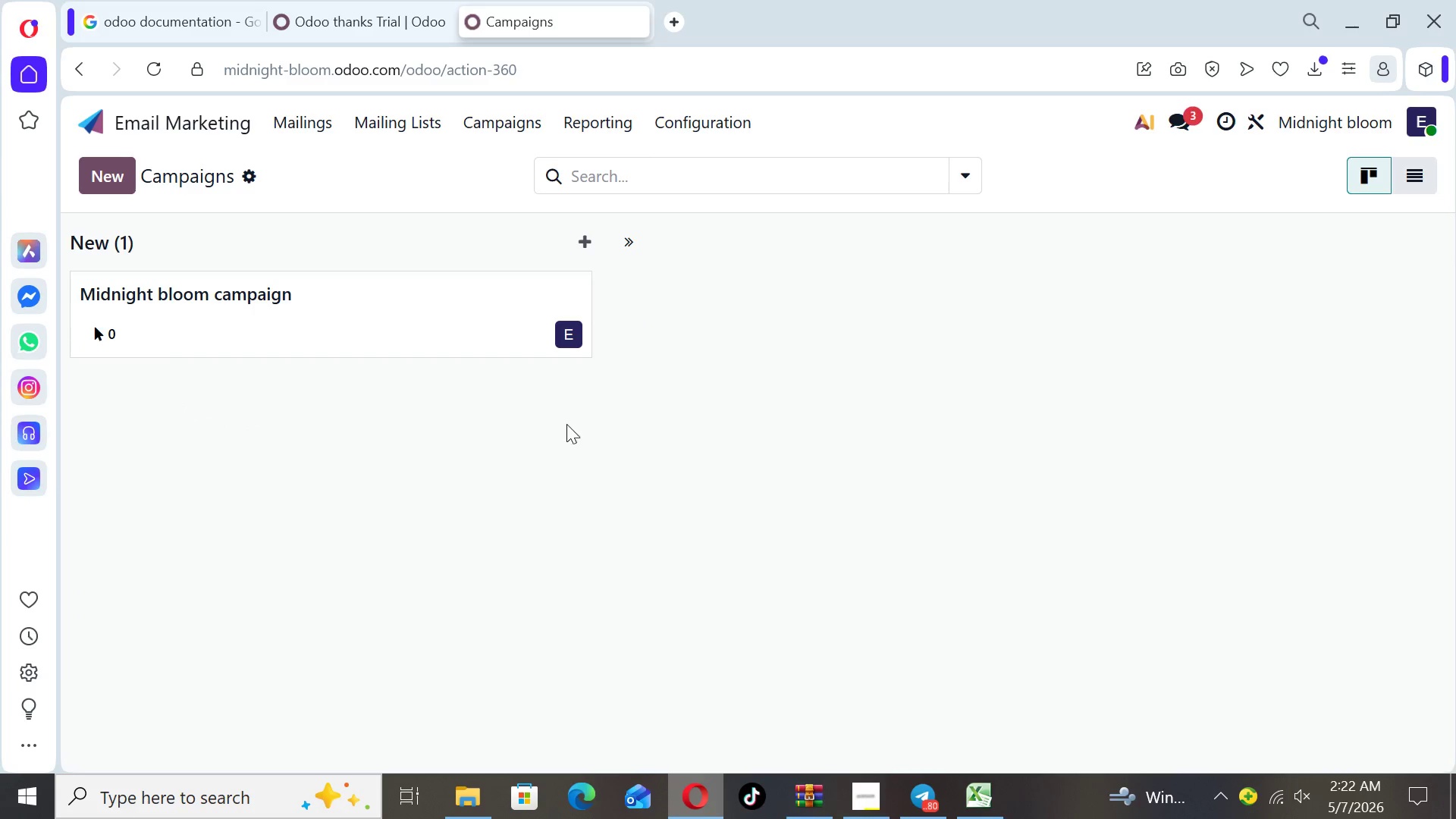 
key(F10)
 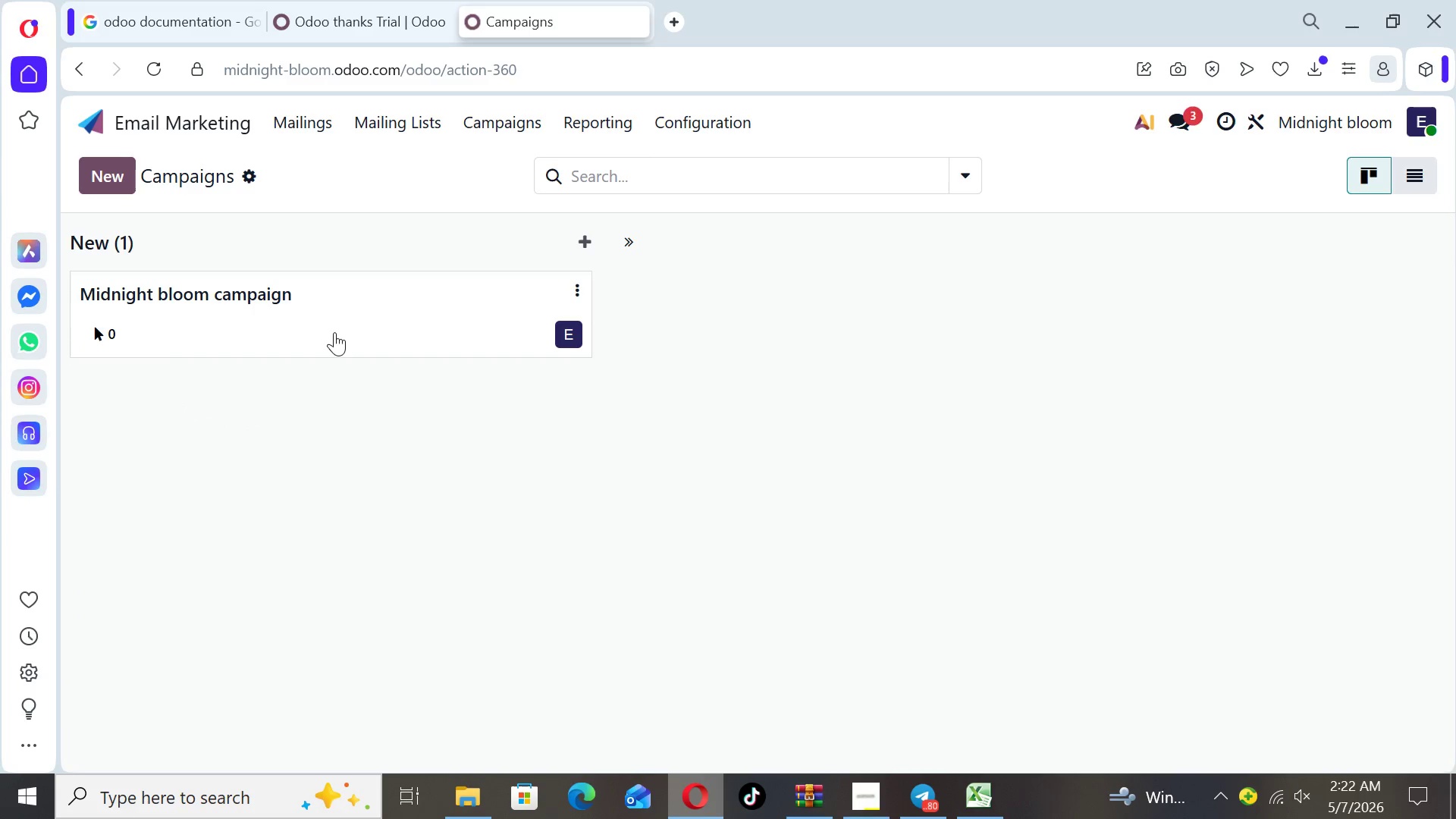 
left_click([334, 332])
 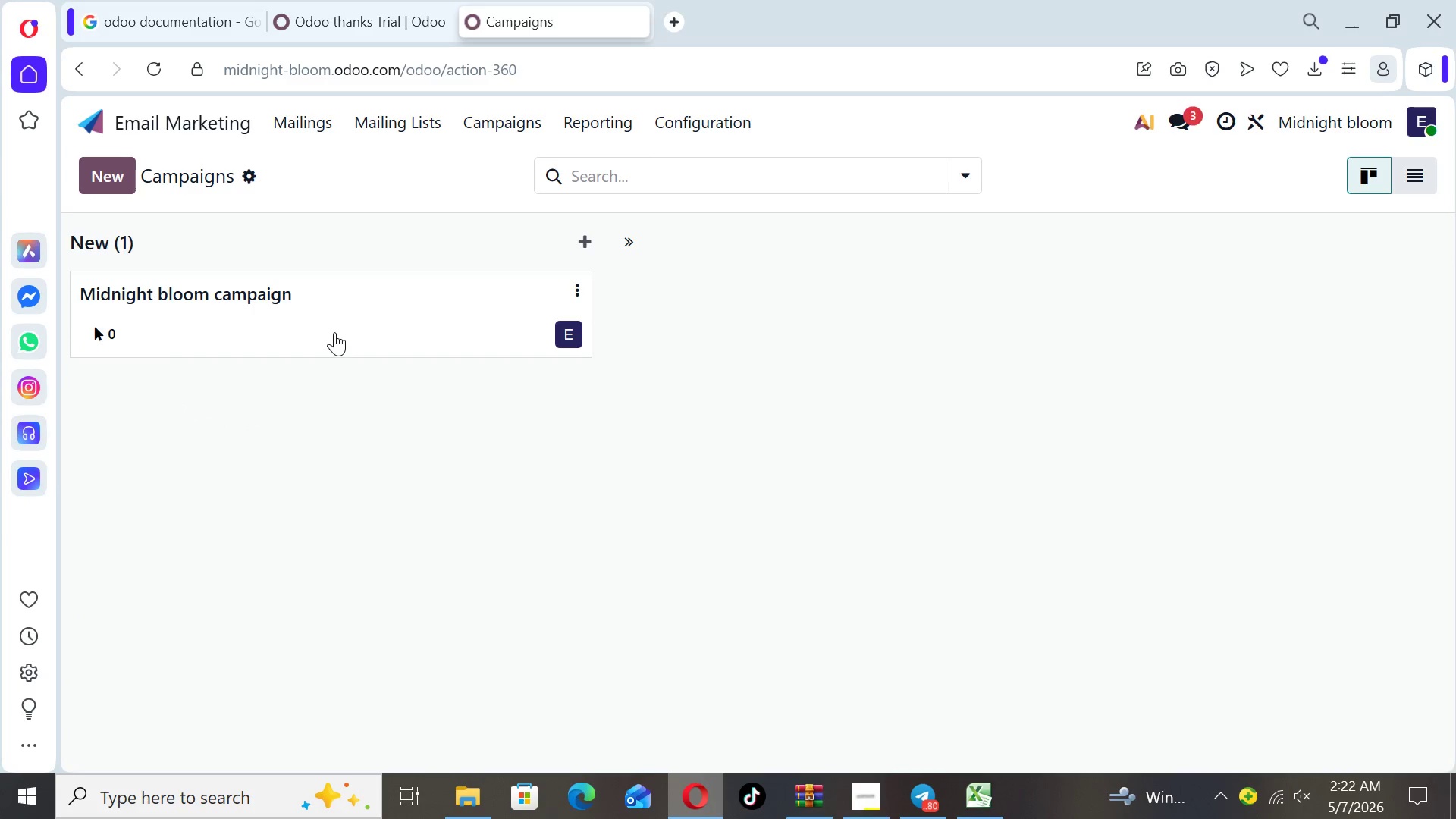 
key(F10)
 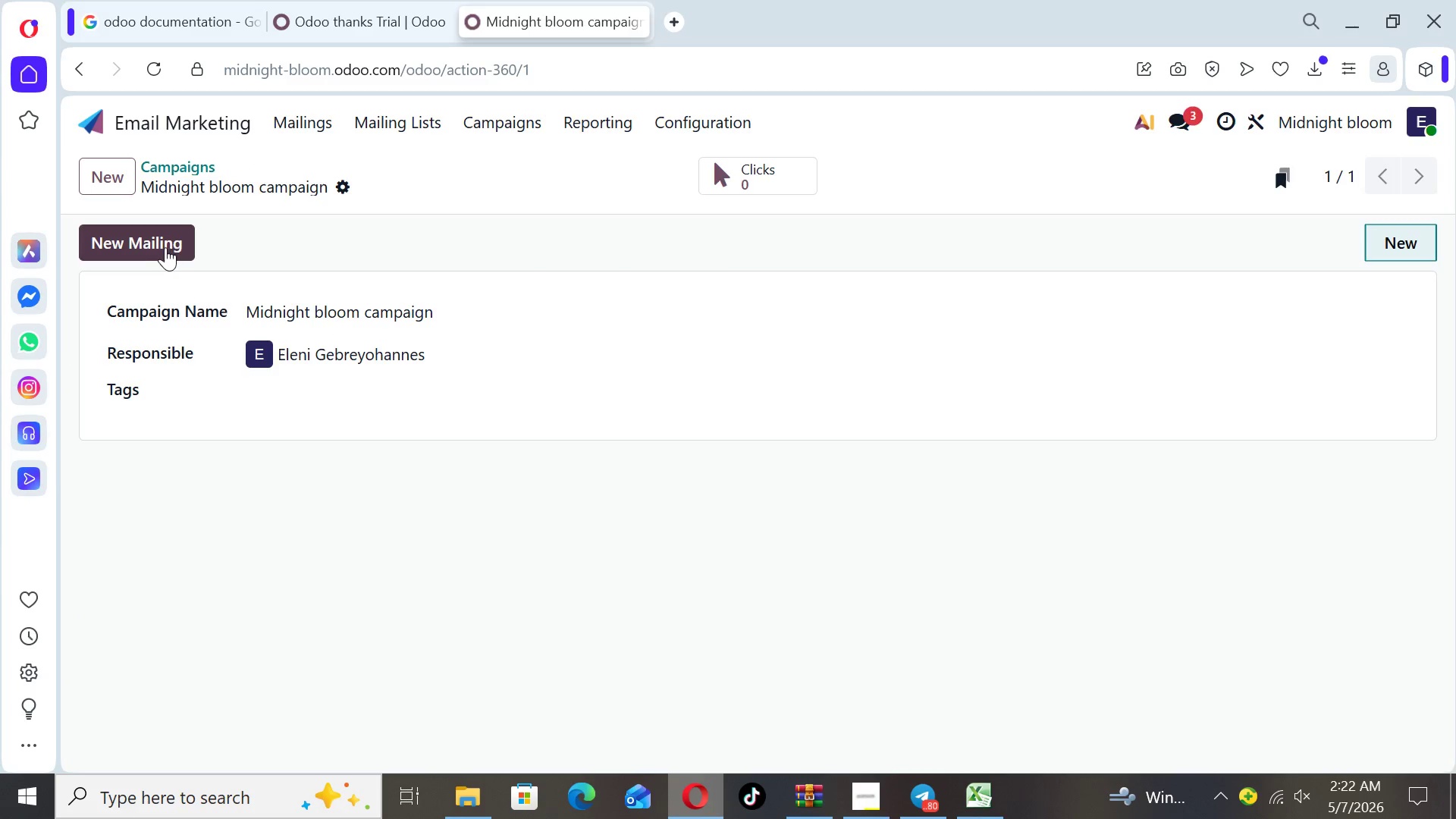 
left_click([165, 247])
 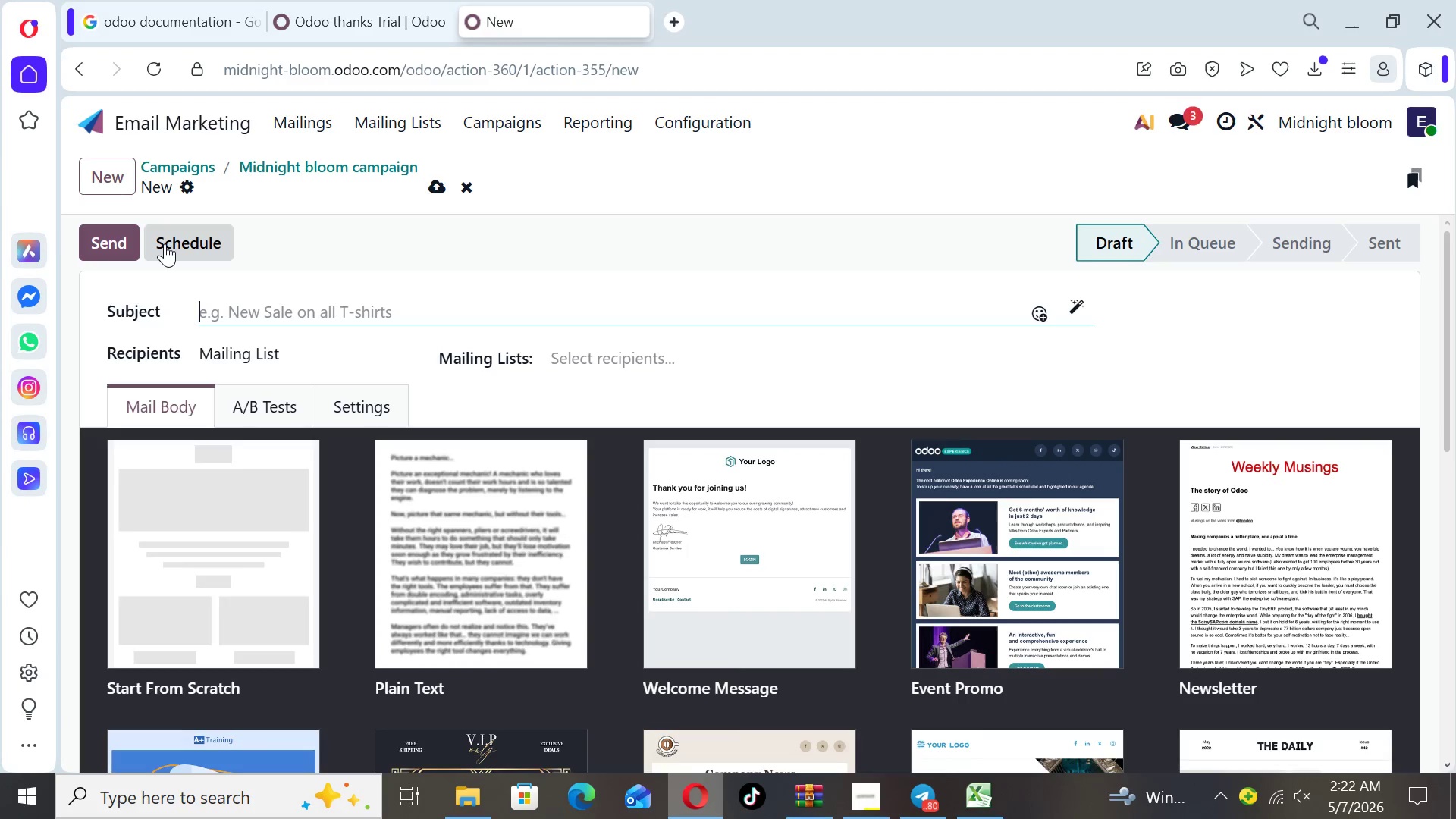 
wait(10.52)
 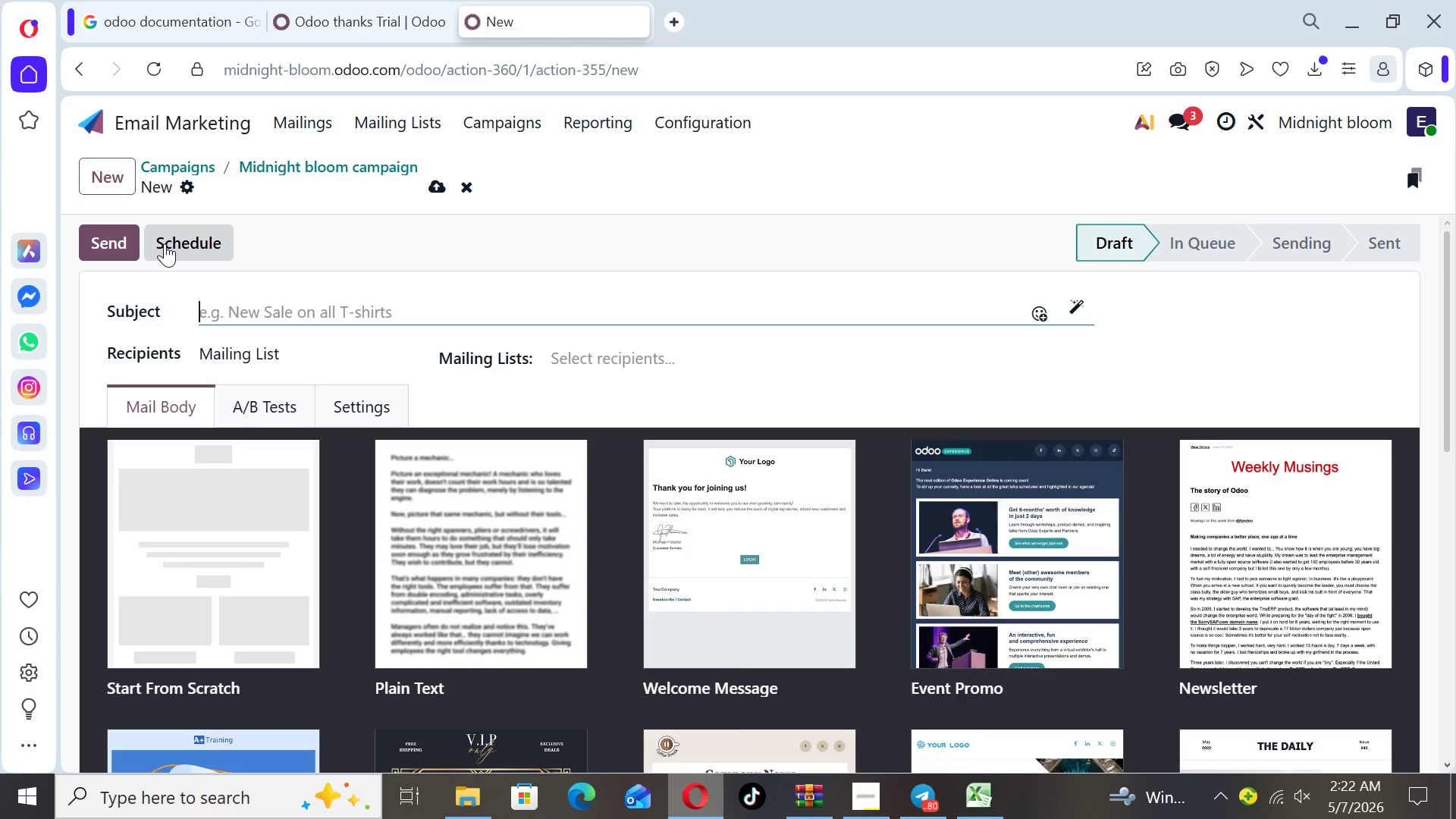 
type({ { object.name } })
 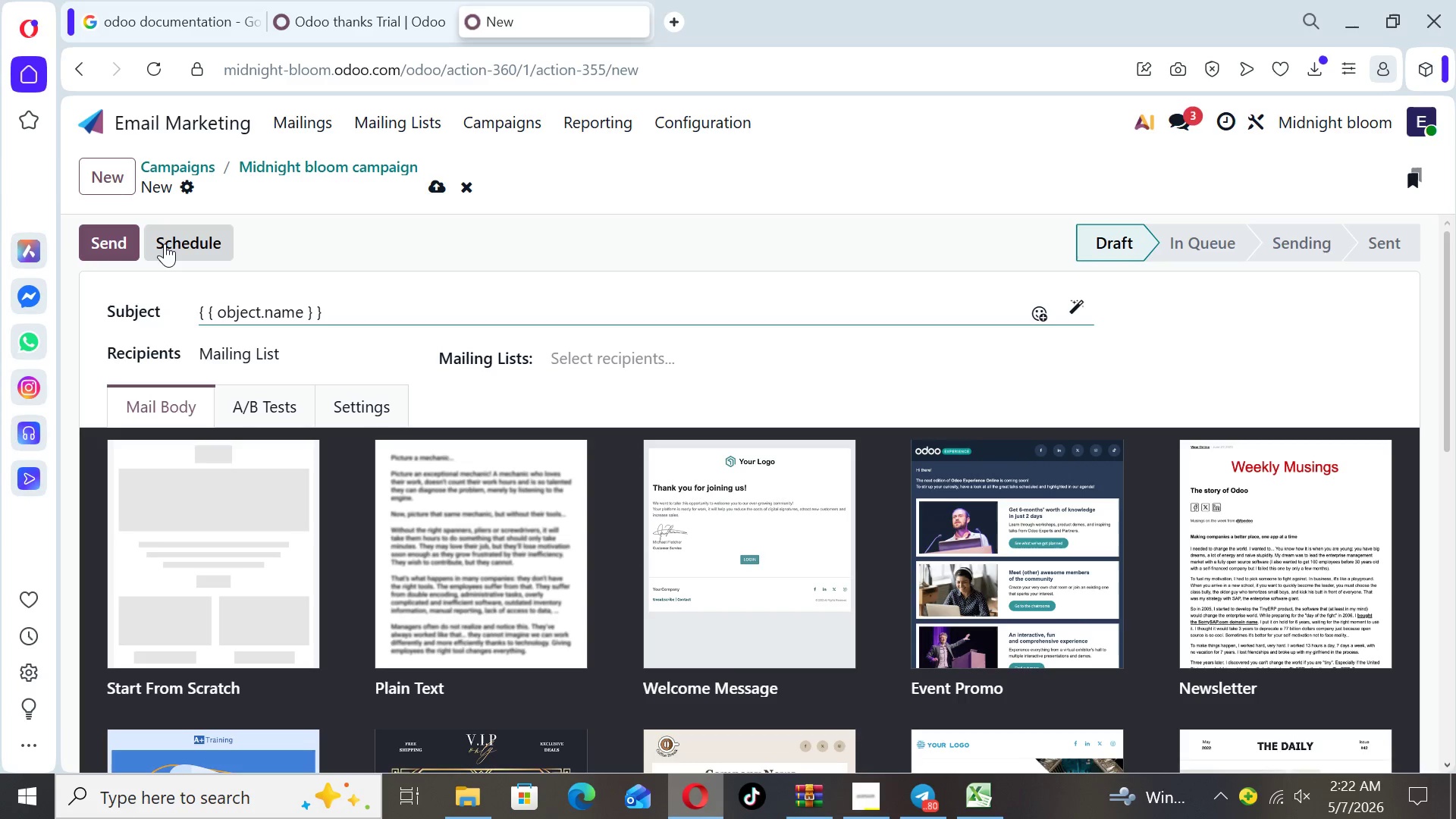 
wait(42.5)
 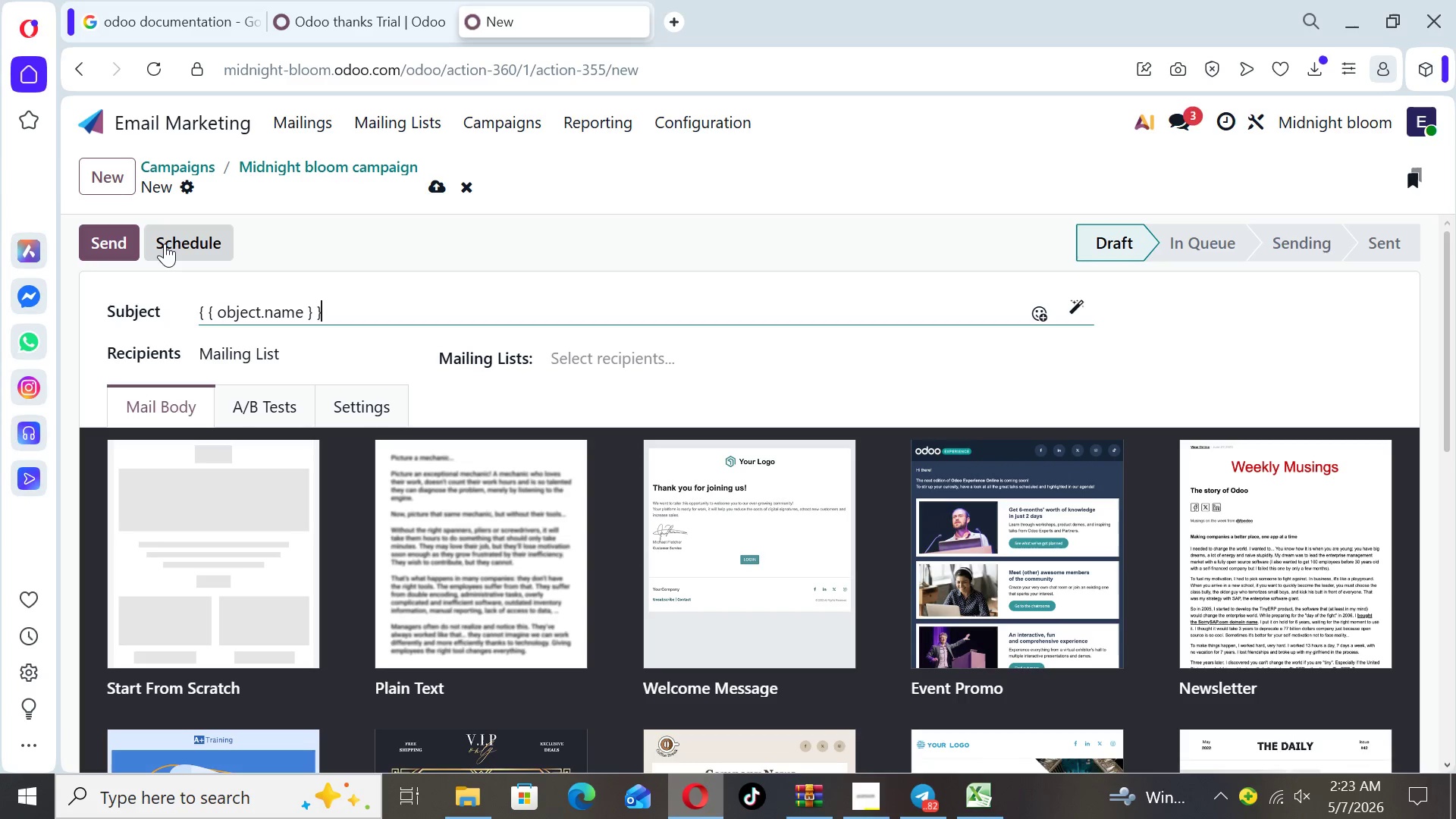 
type(, your perfect { { object.x_event_type } })
 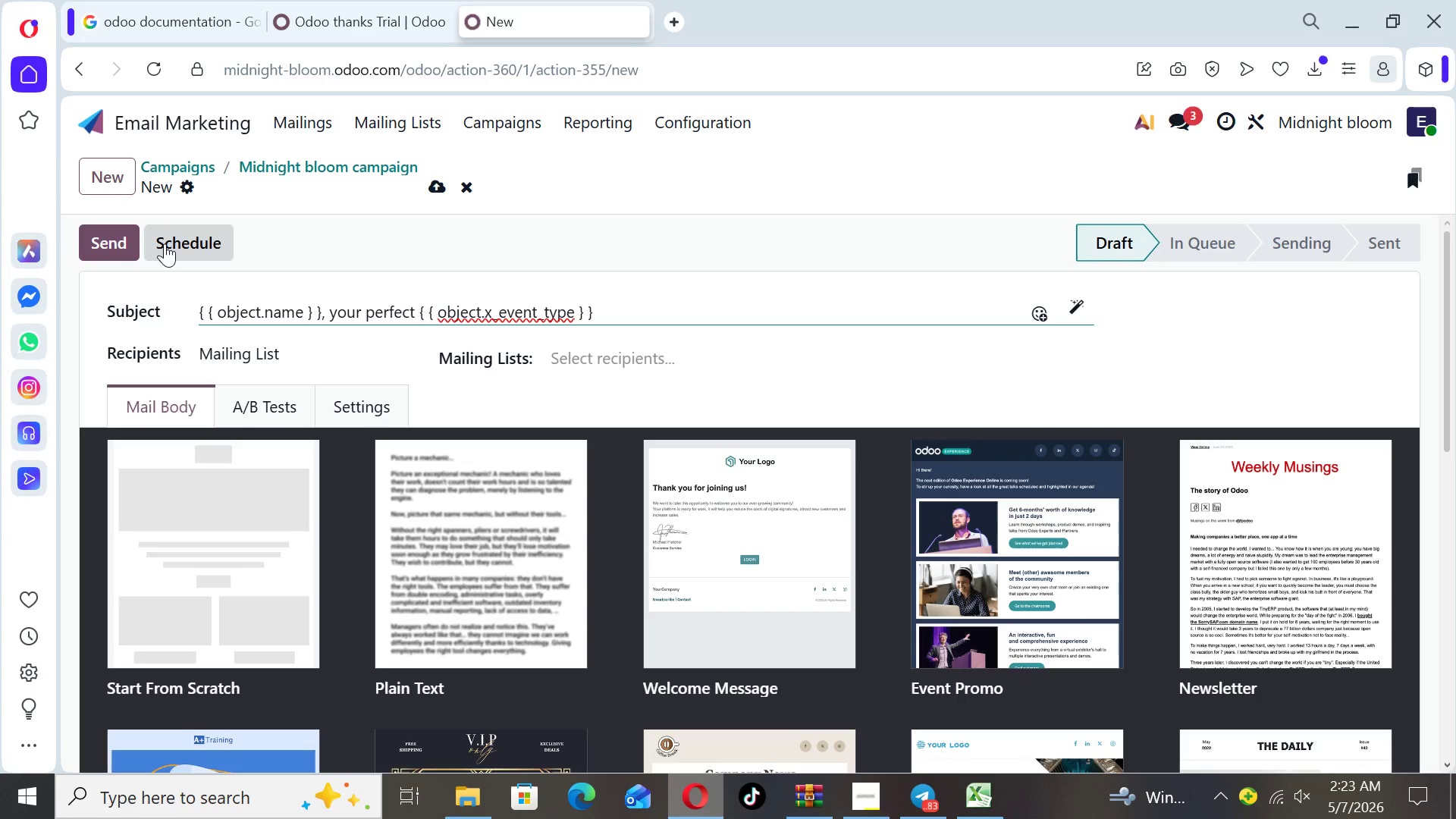 
wait(11.45)
 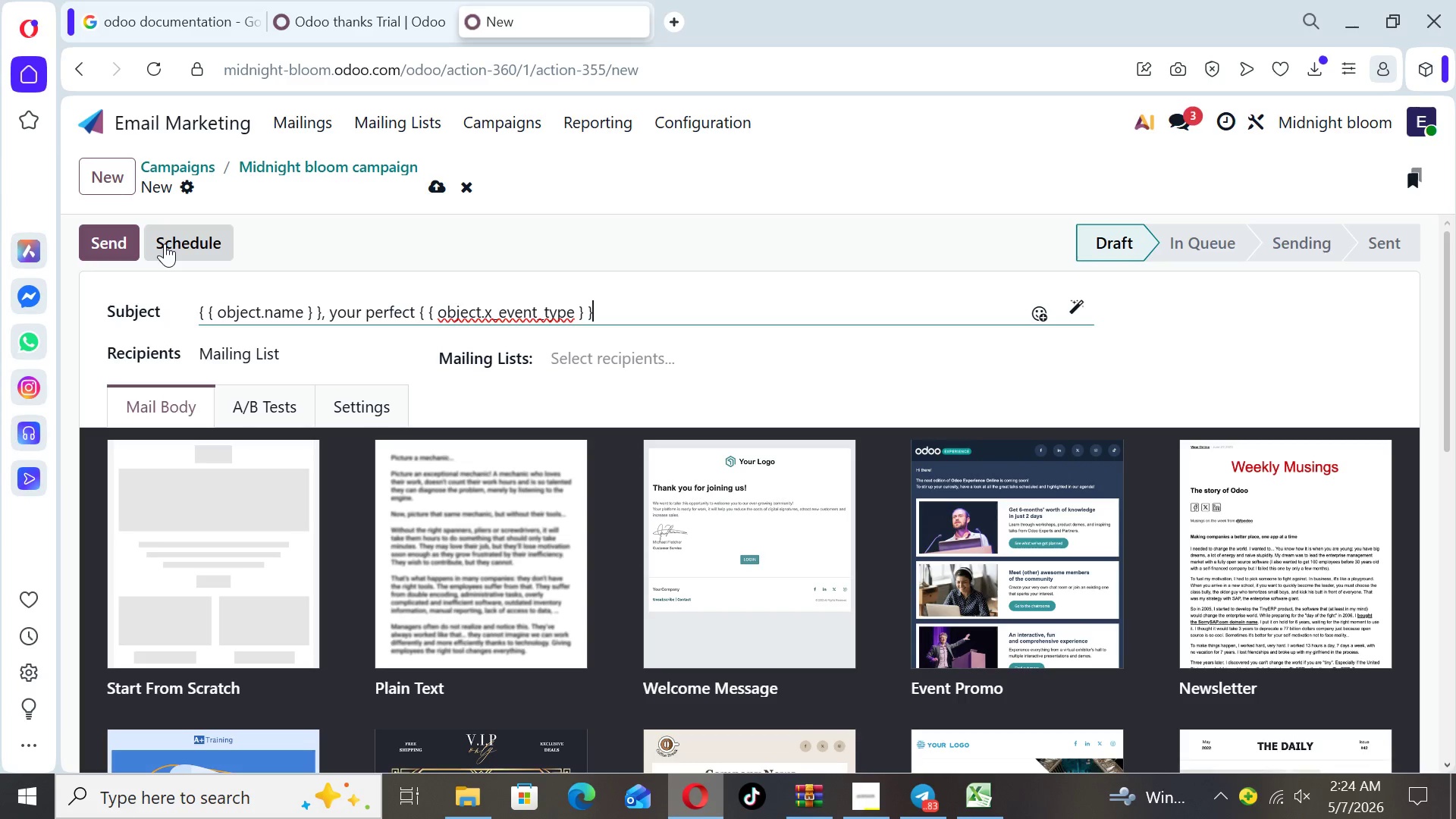 
type( is still waito)
key(Backspace)
type(ing)
 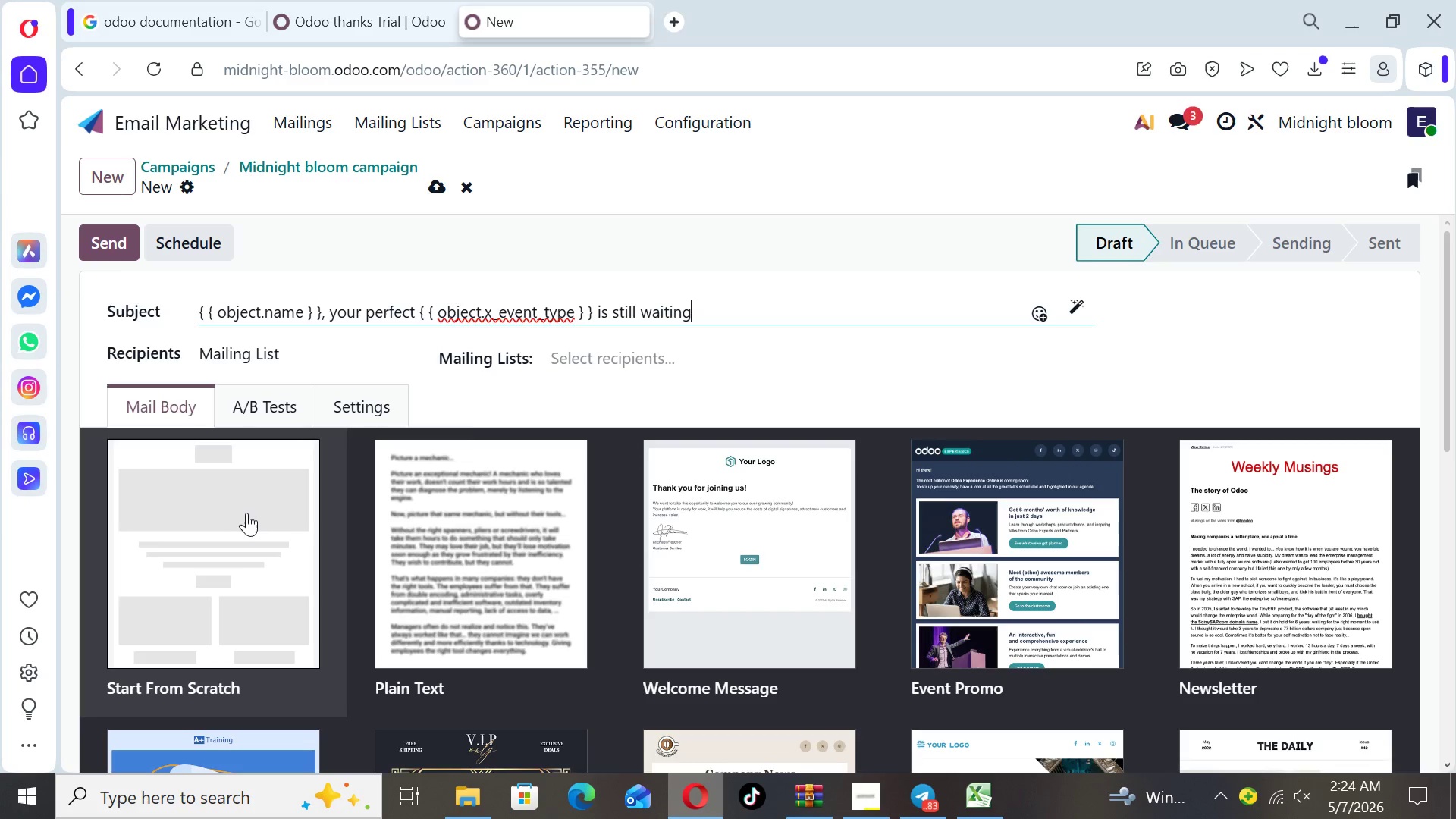 
left_click([645, 367])
 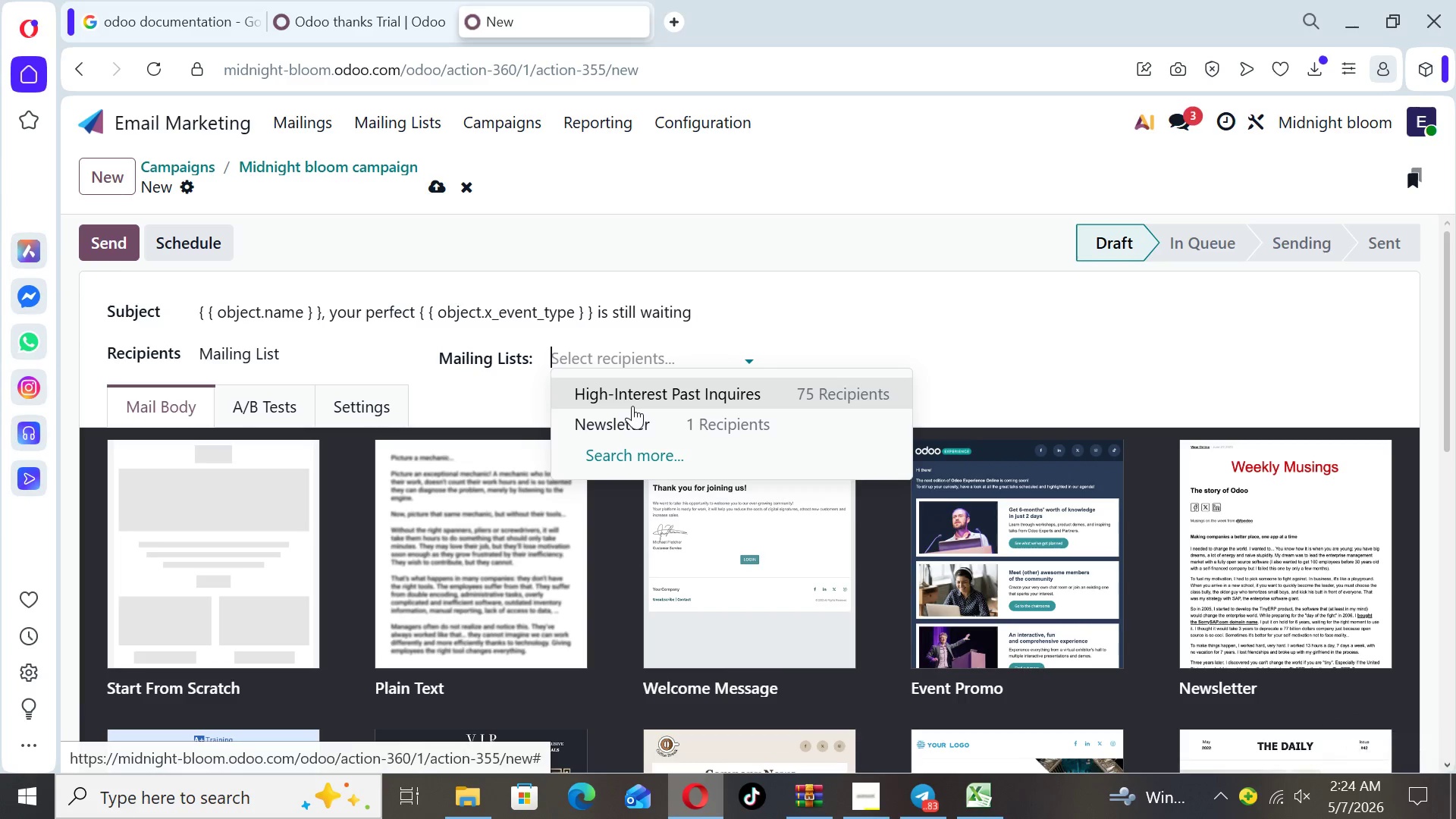 
left_click([632, 404])
 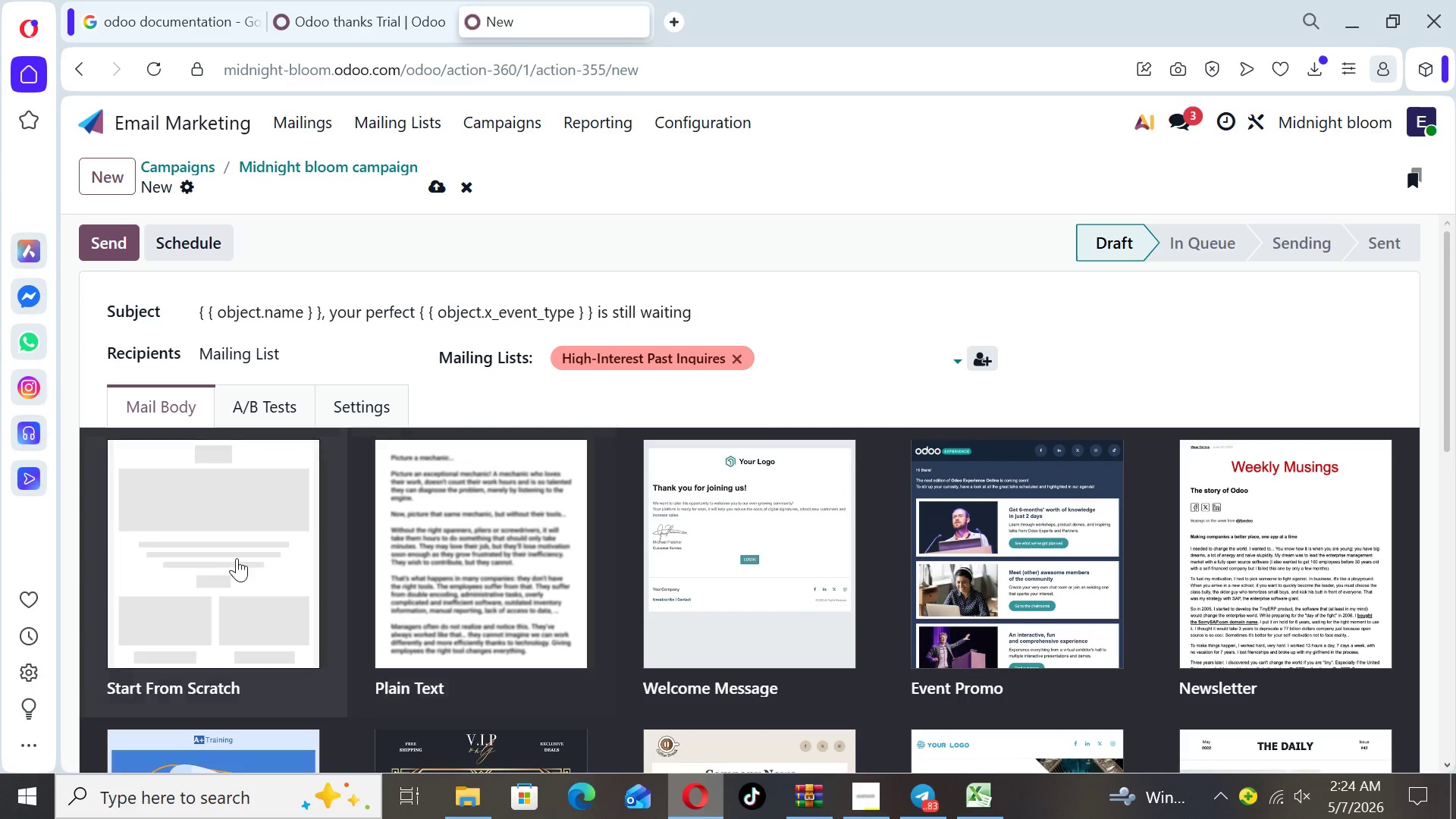 
left_click([228, 560])
 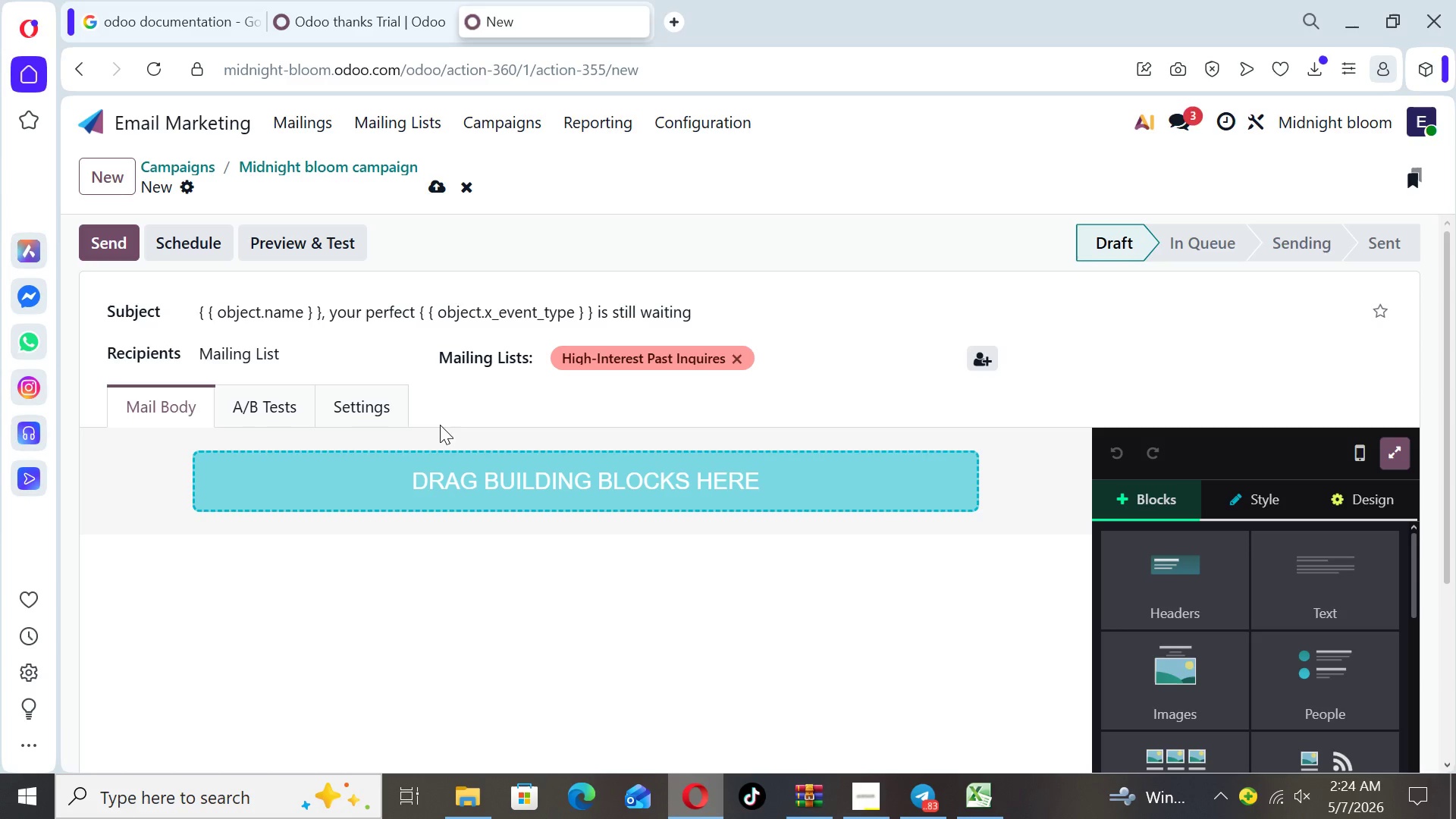 
wait(5.77)
 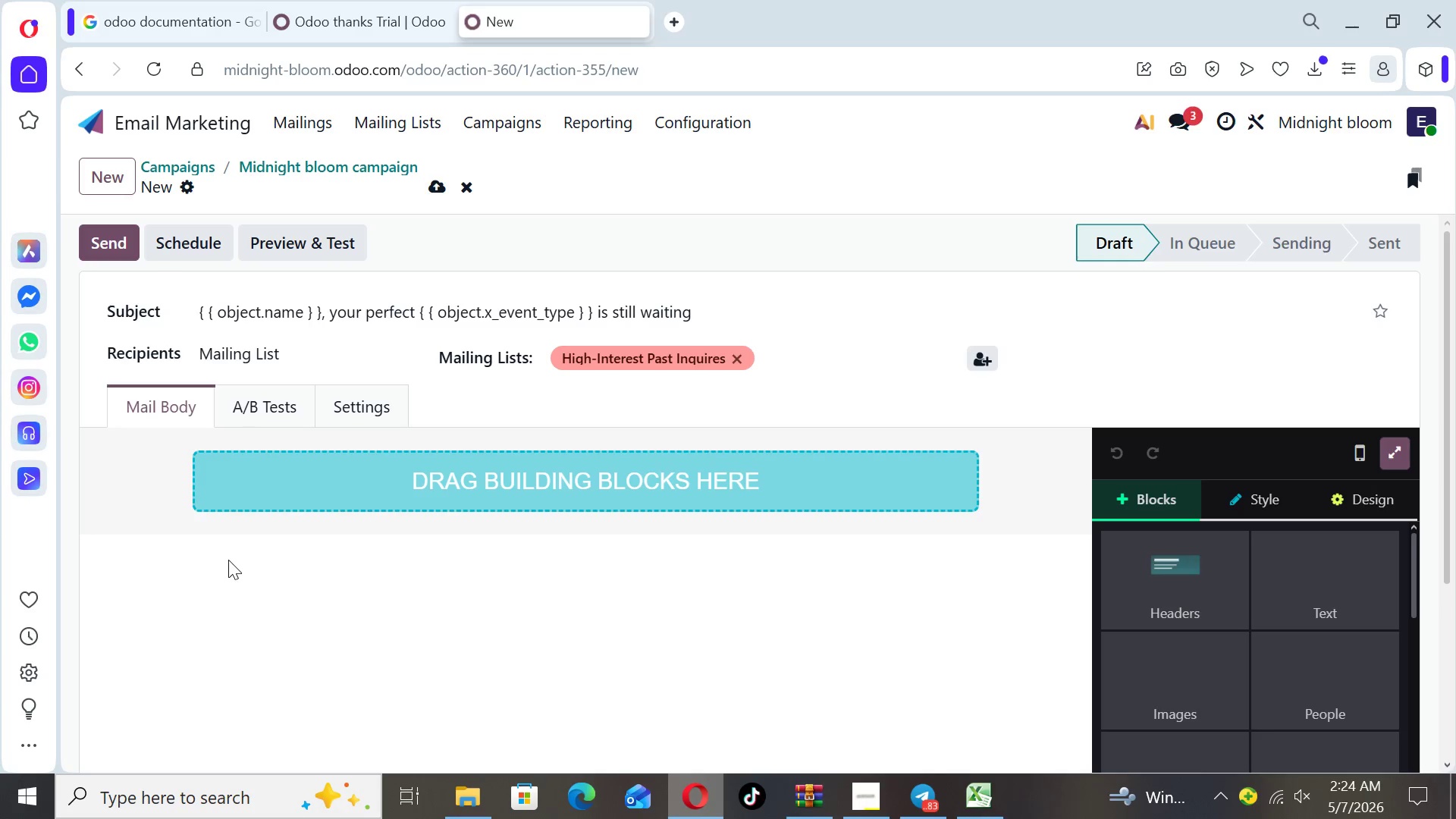 
left_click([756, 309])
 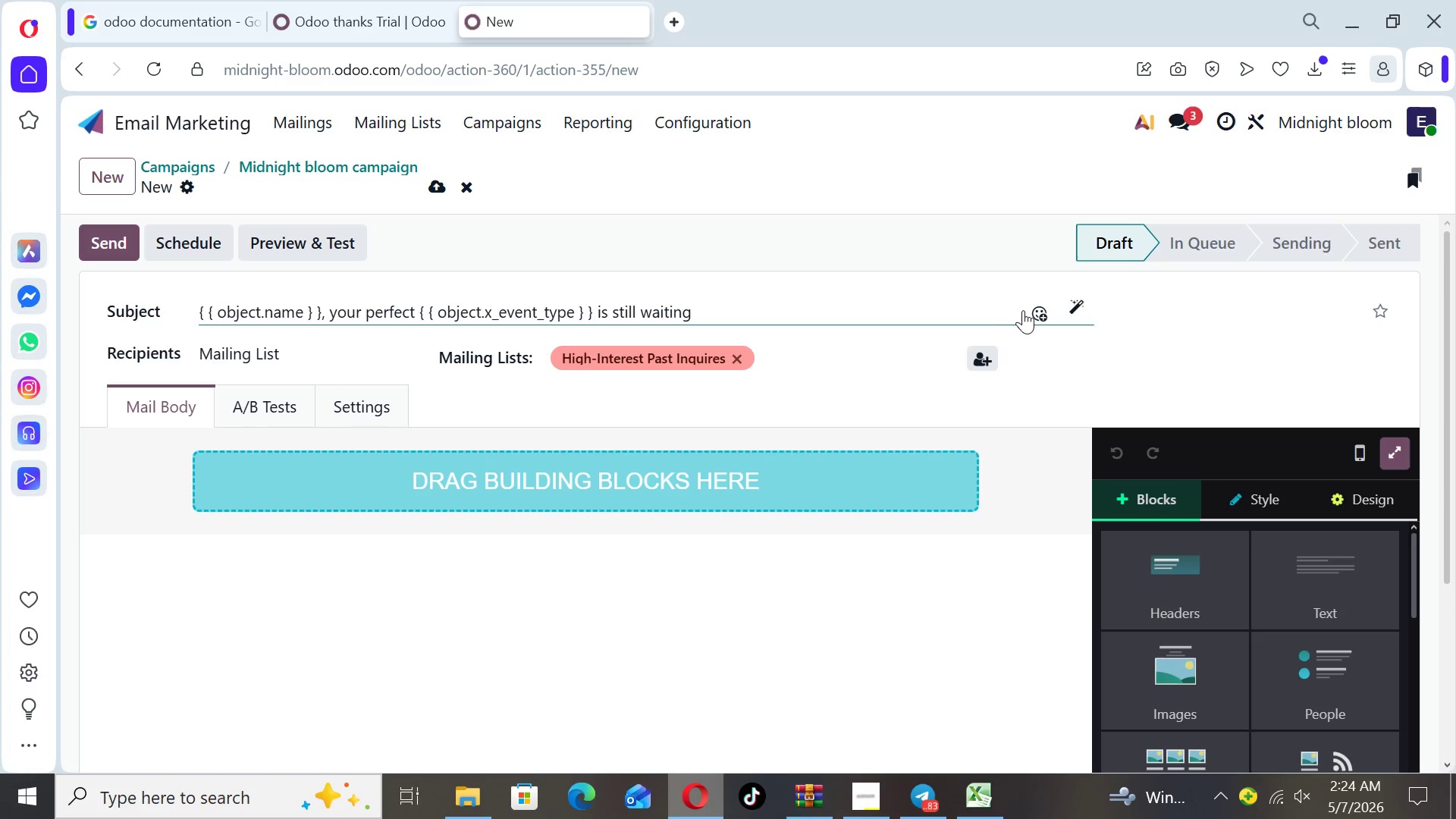 
left_click([1028, 314])
 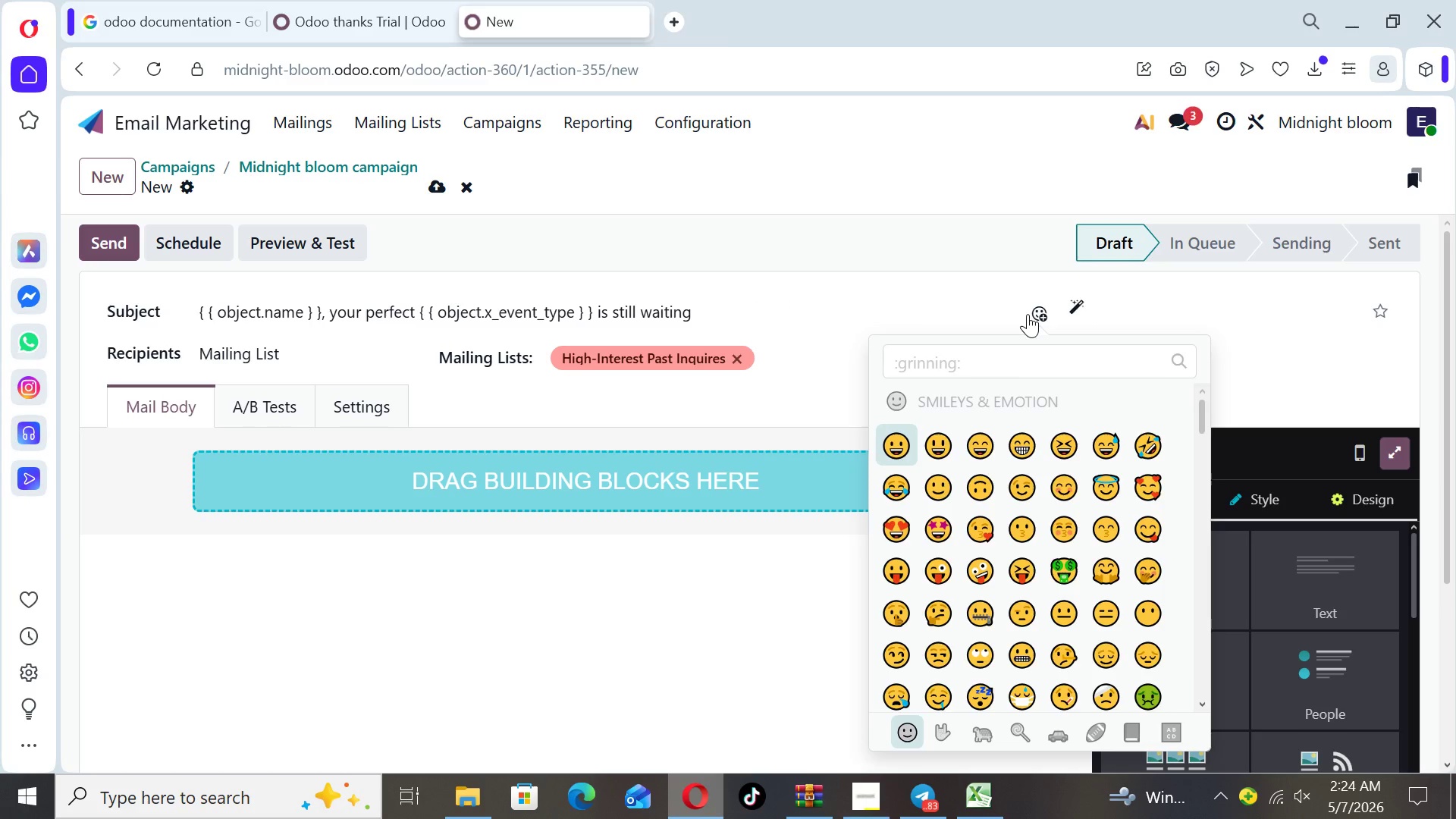 
type(sta)
 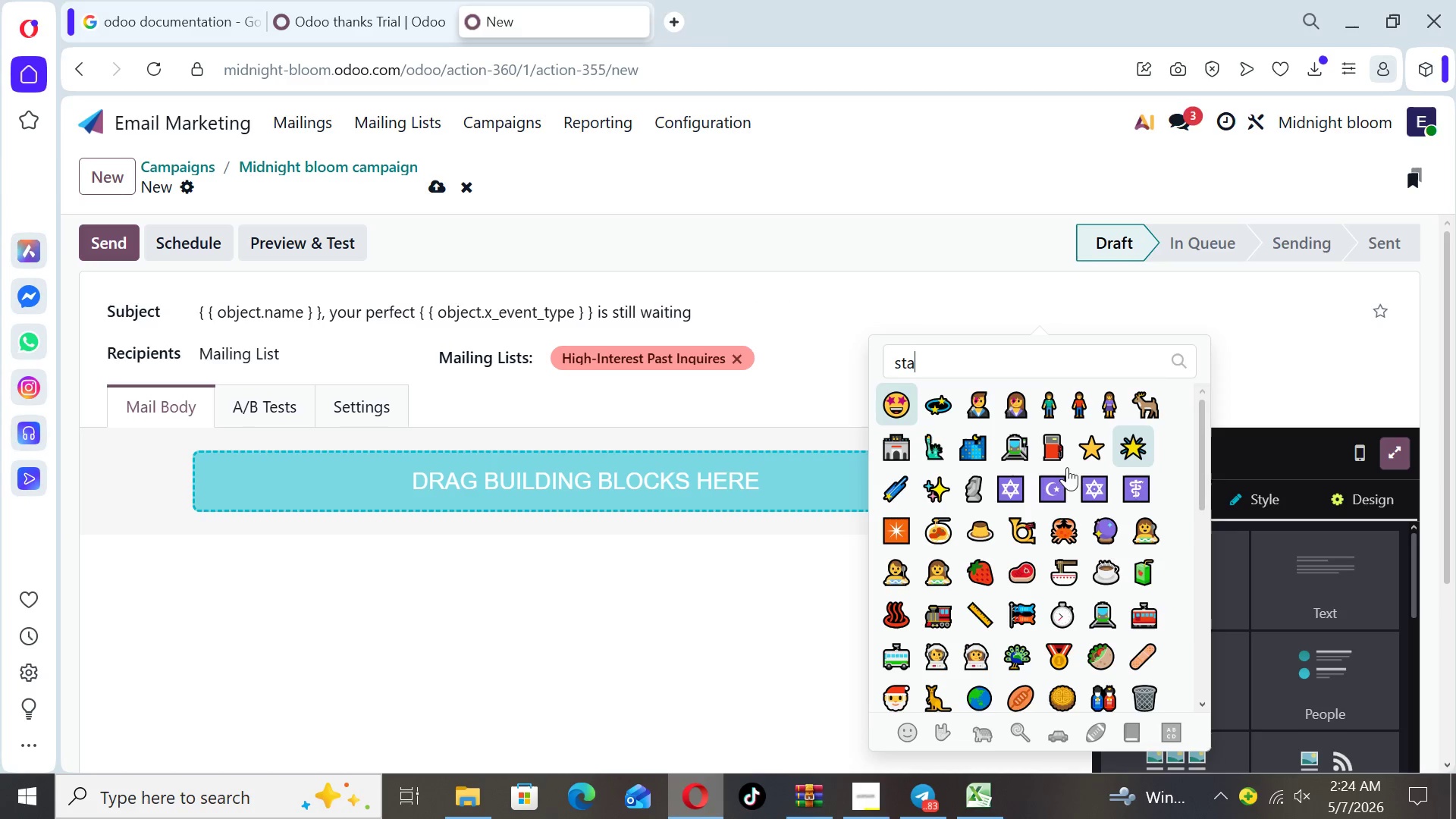 
left_click([934, 499])
 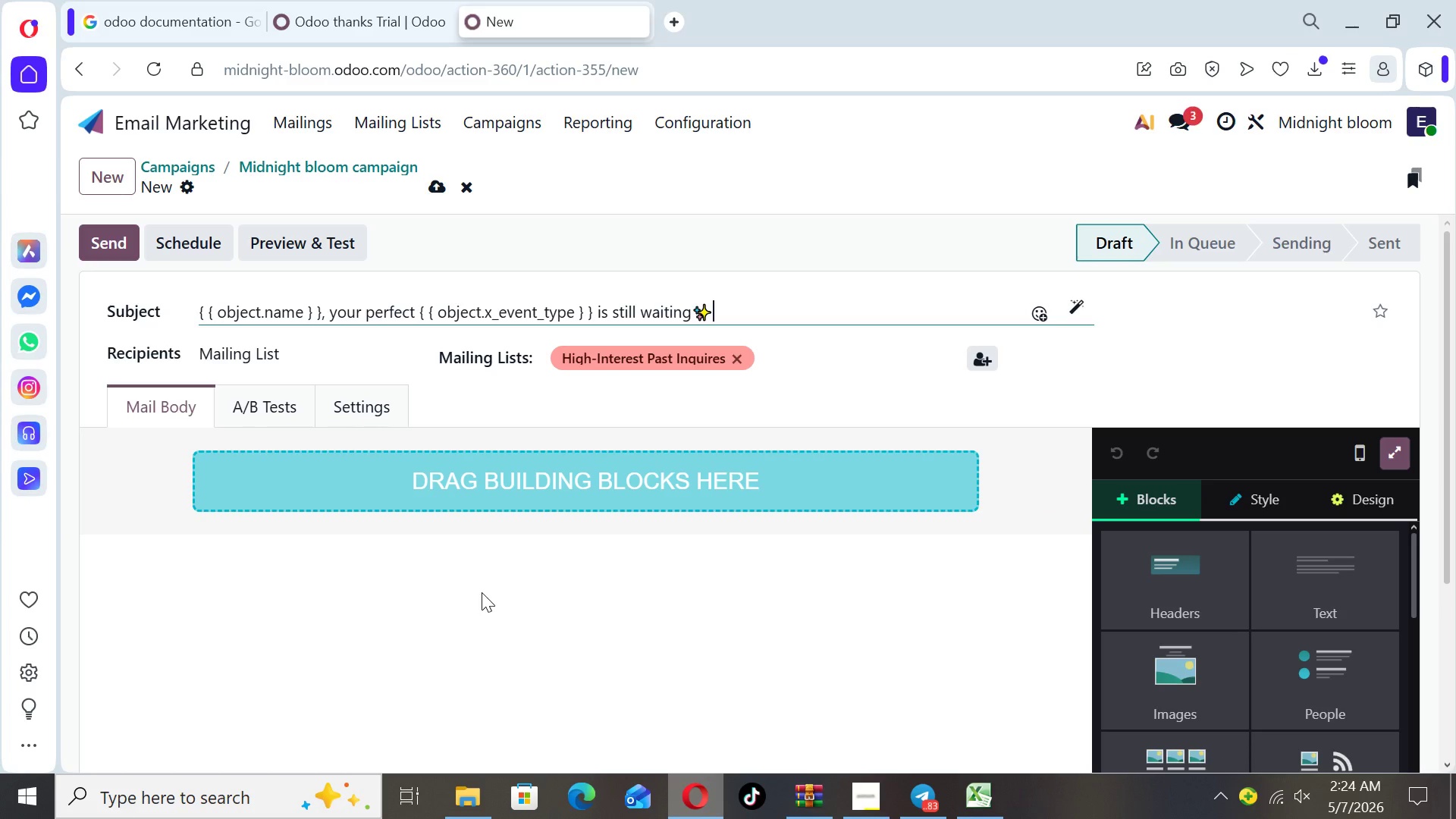 
wait(10.86)
 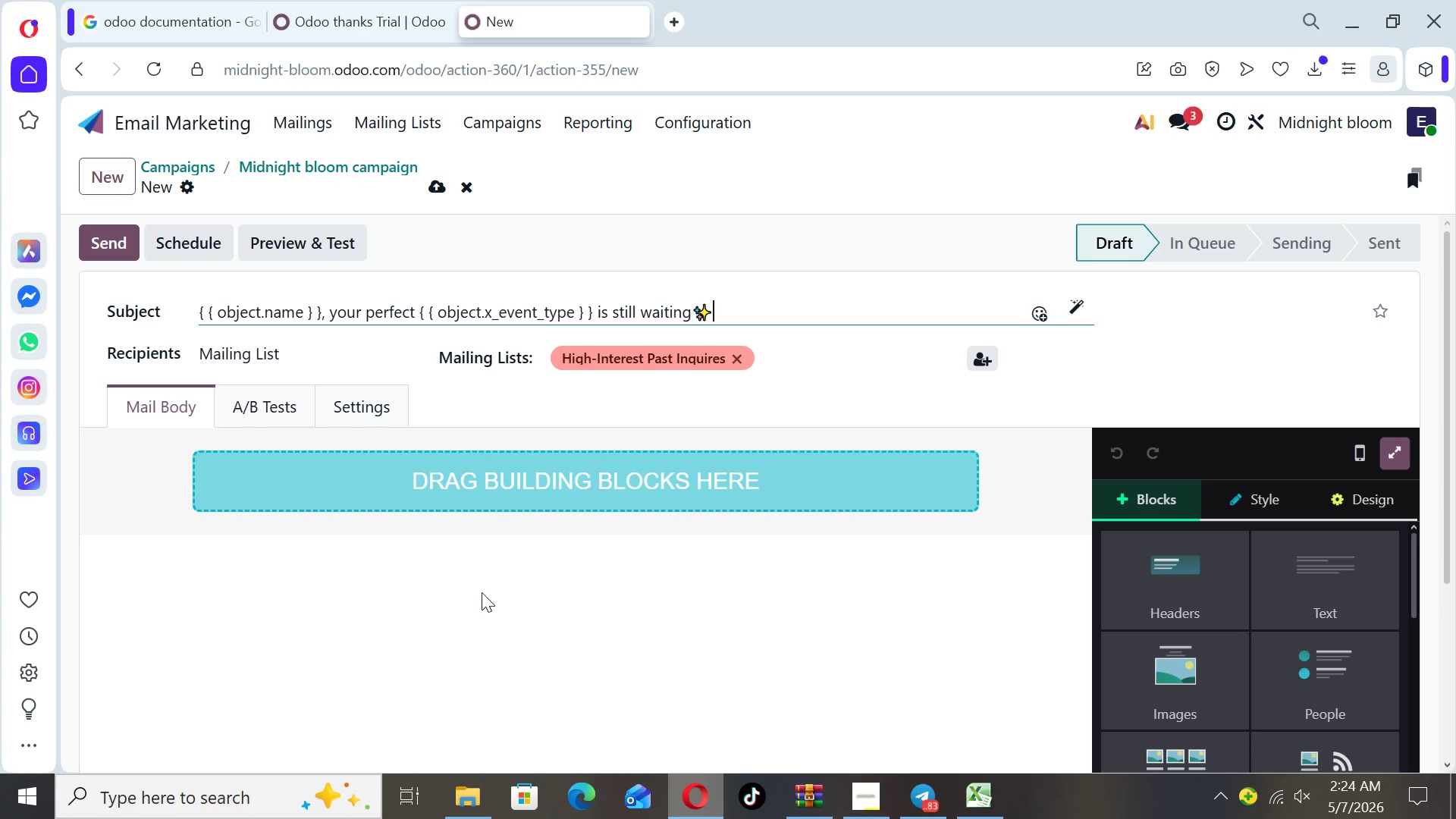 
left_click([1163, 697])
 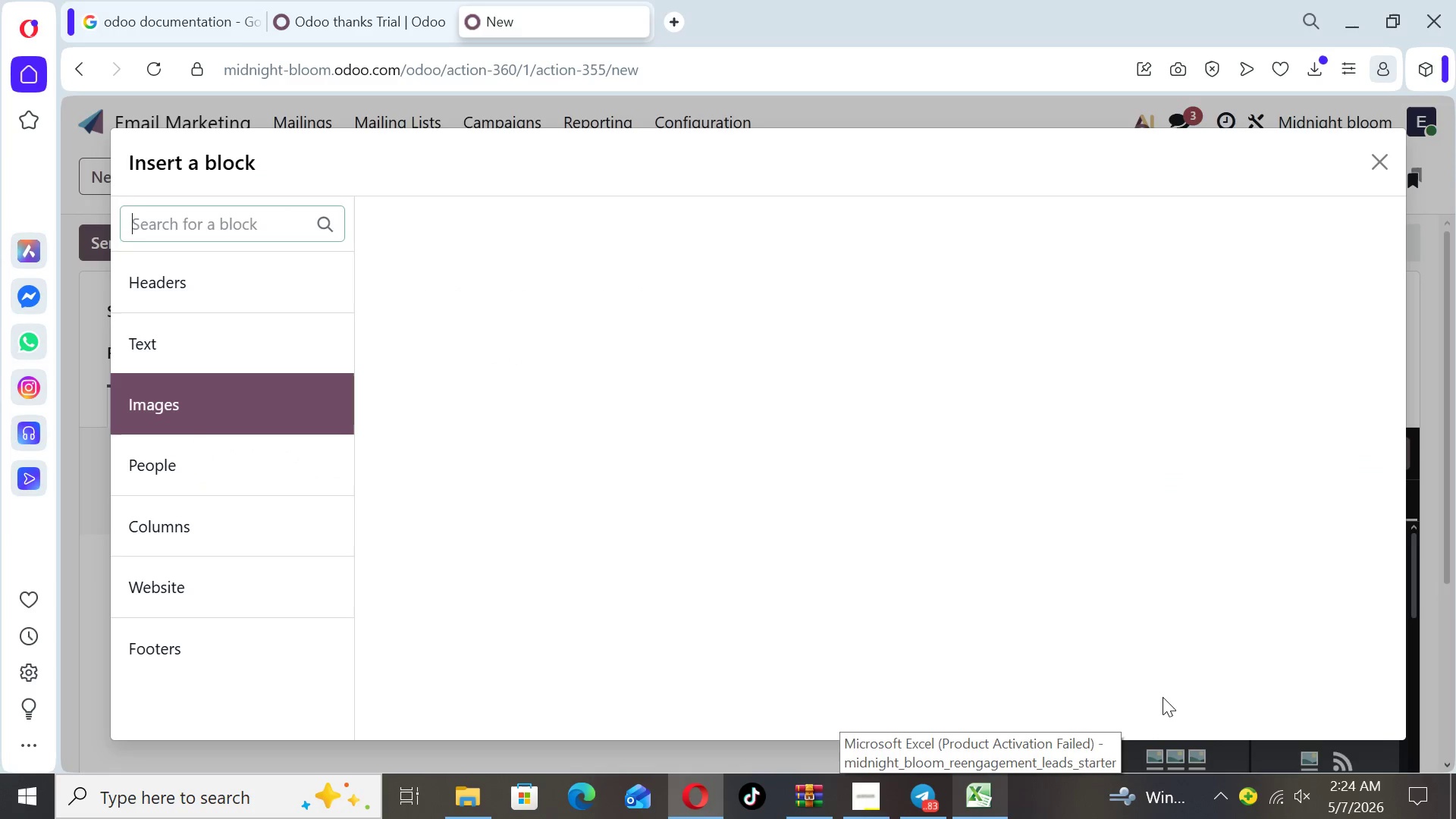 
hold_key(key=F10, duration=2.56)
 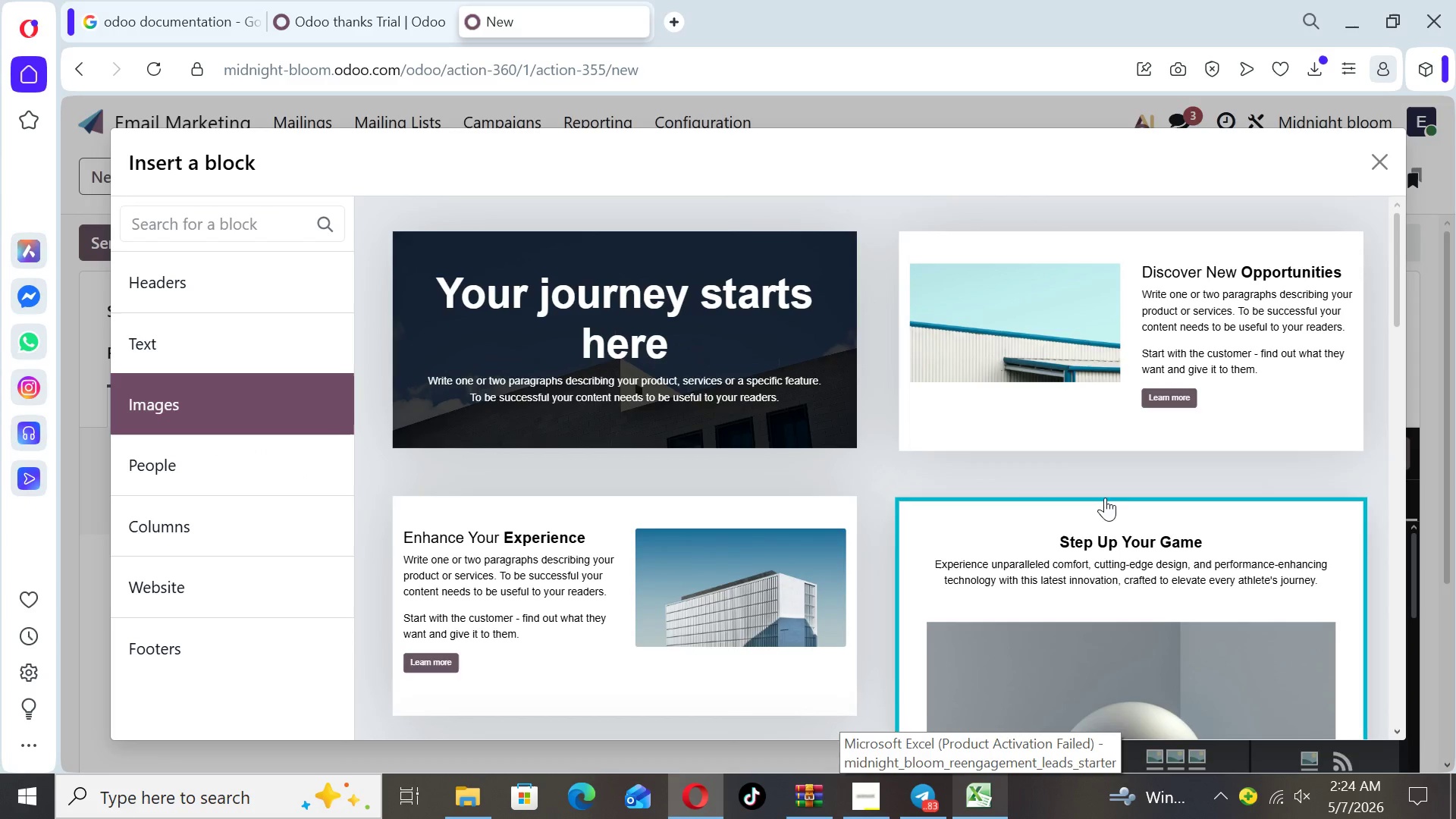 
key(F10)
 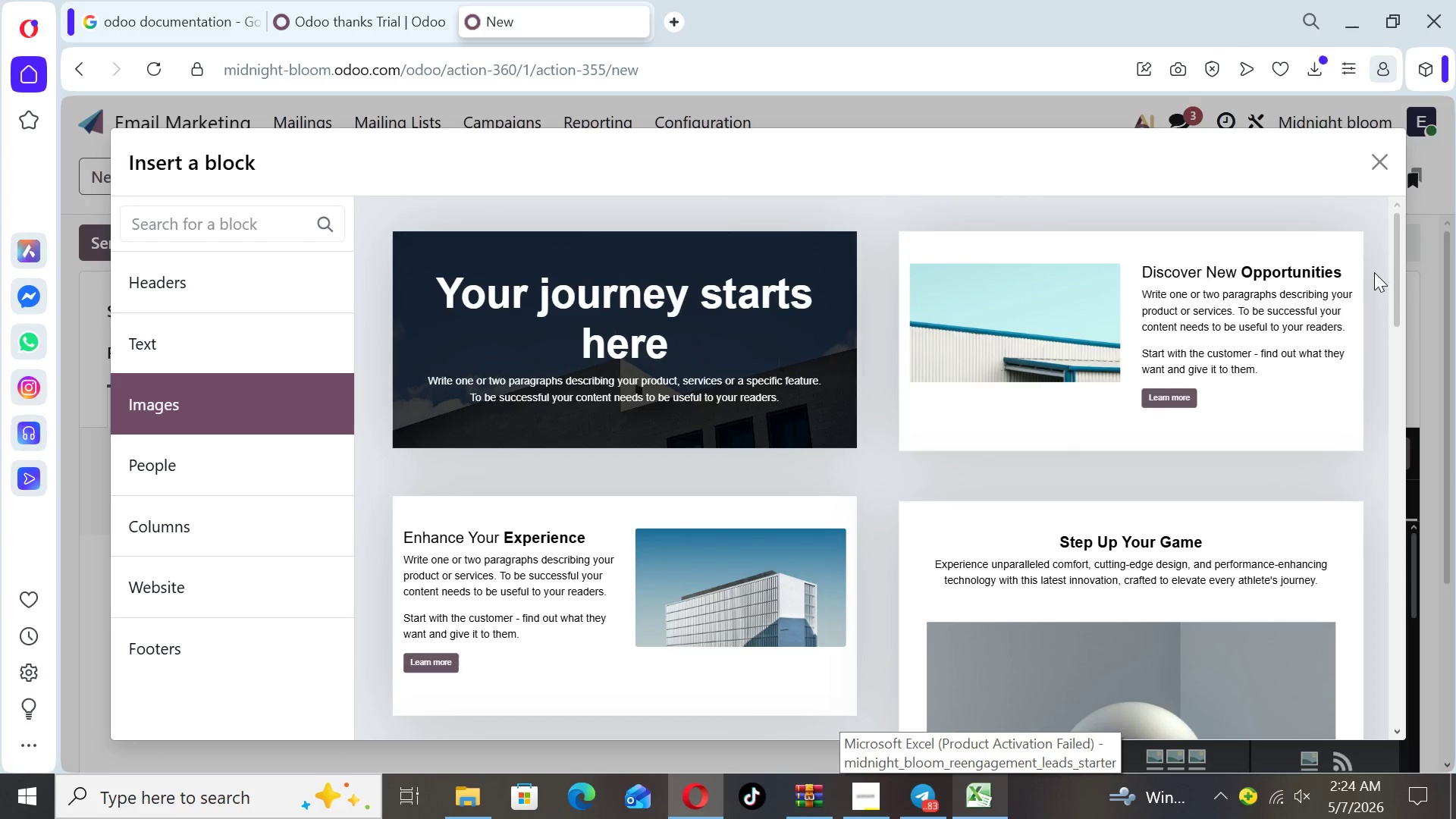 
hold_key(key=F10, duration=2.56)
 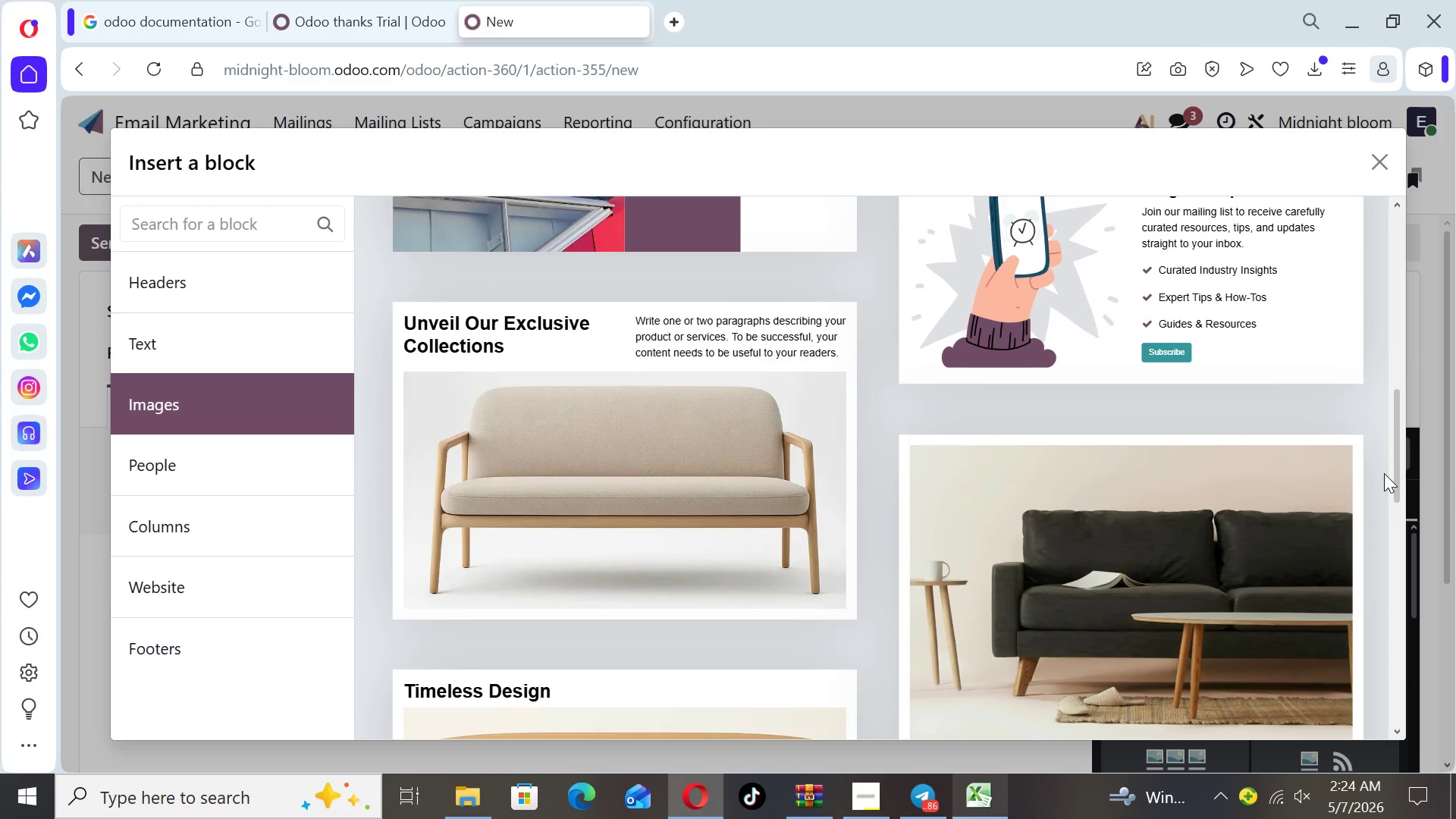 
left_click_drag(start_coordinate=[1395, 297], to_coordinate=[1384, 473])
 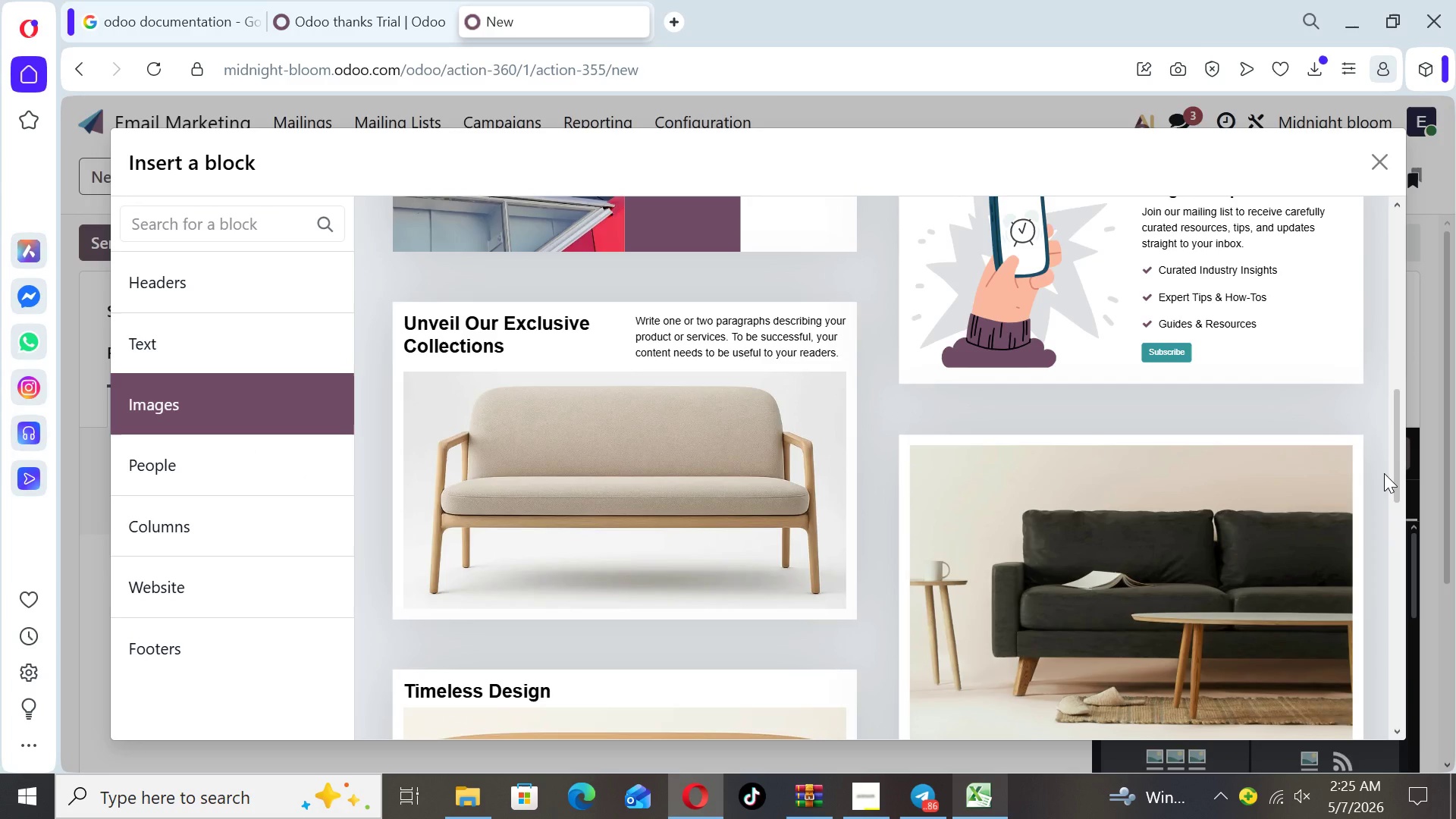 
wait(16.02)
 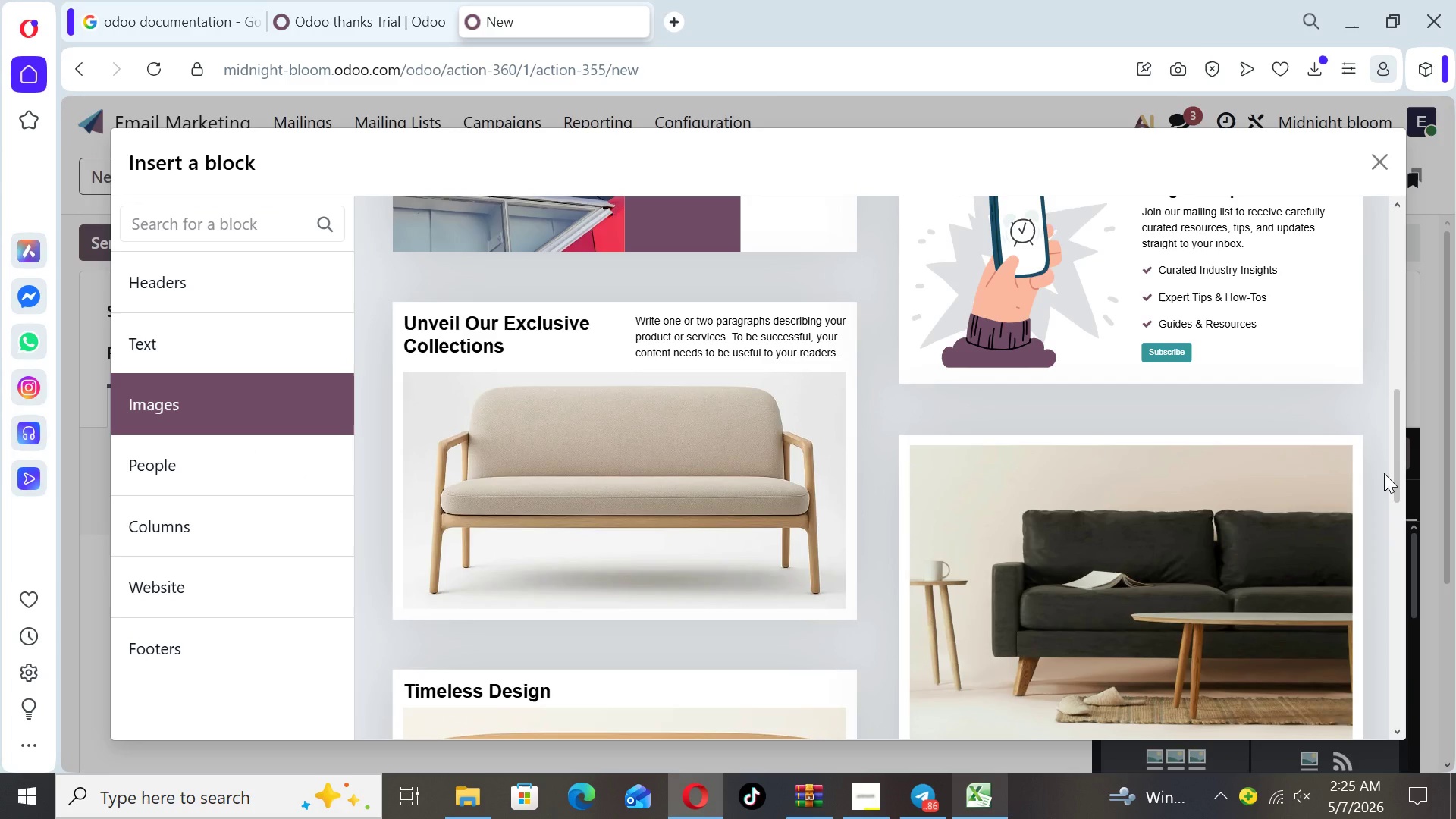 
left_click([723, 476])
 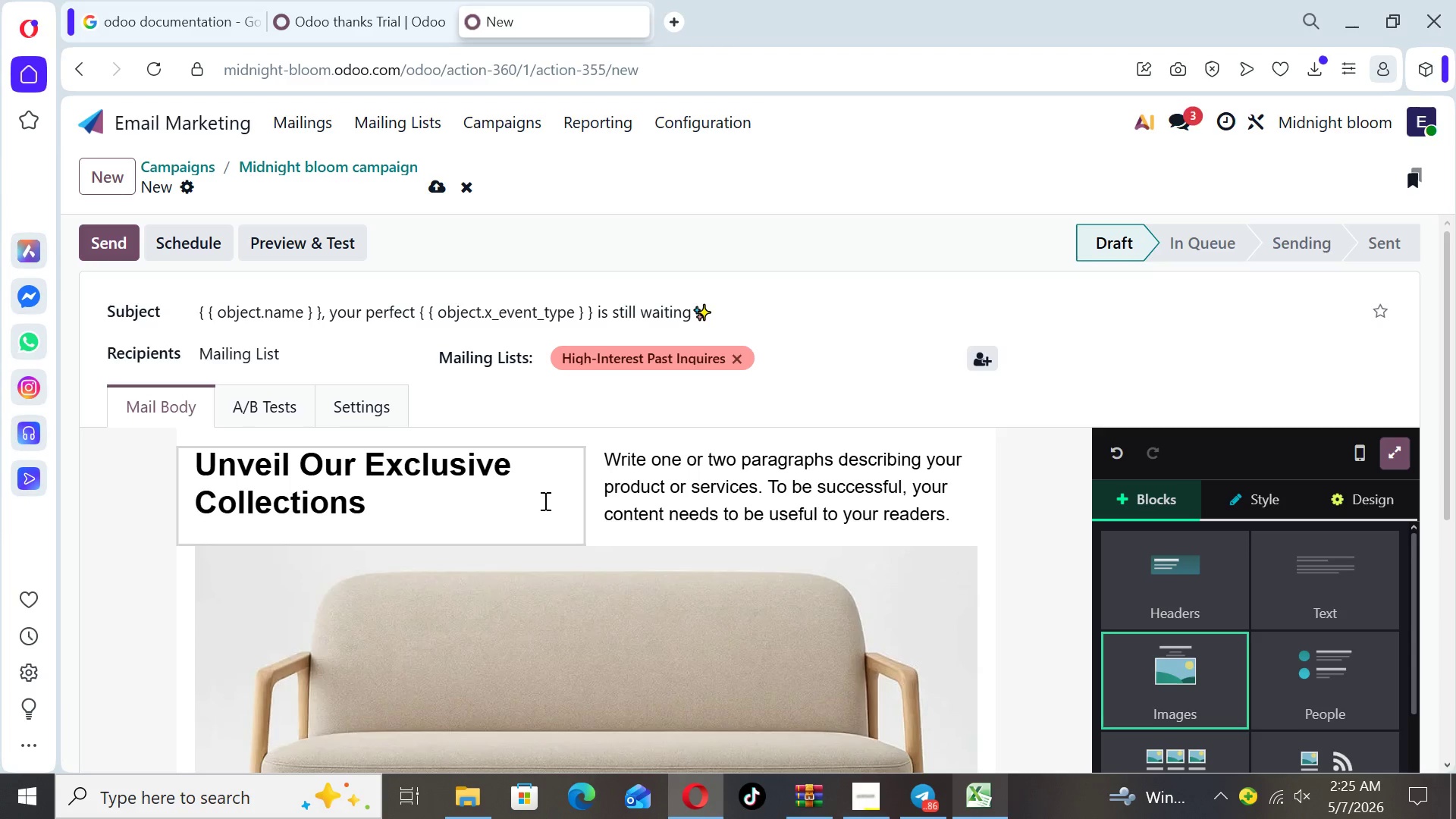 
left_click([497, 499])
 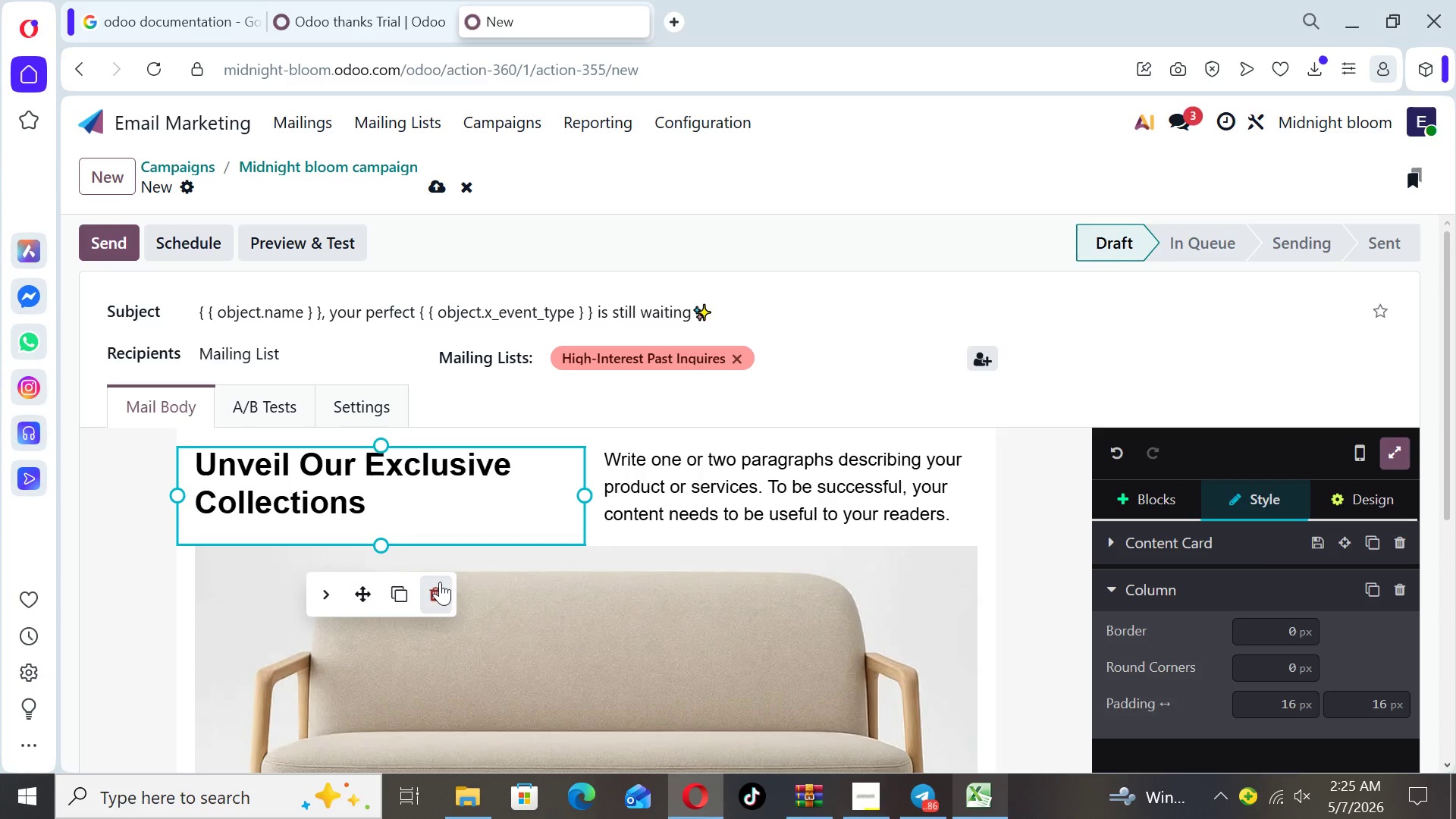 
left_click([439, 593])
 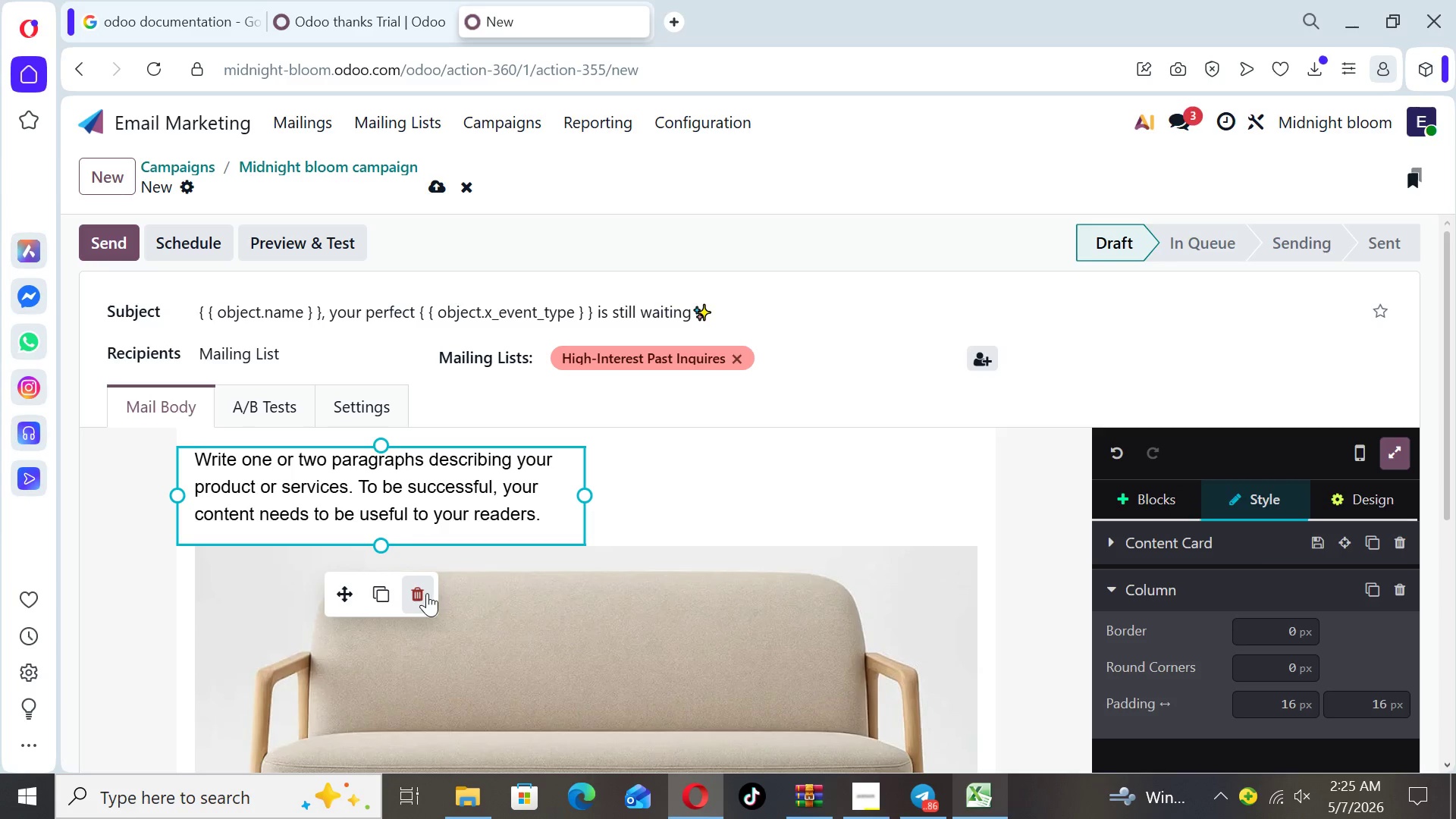 
left_click([425, 593])
 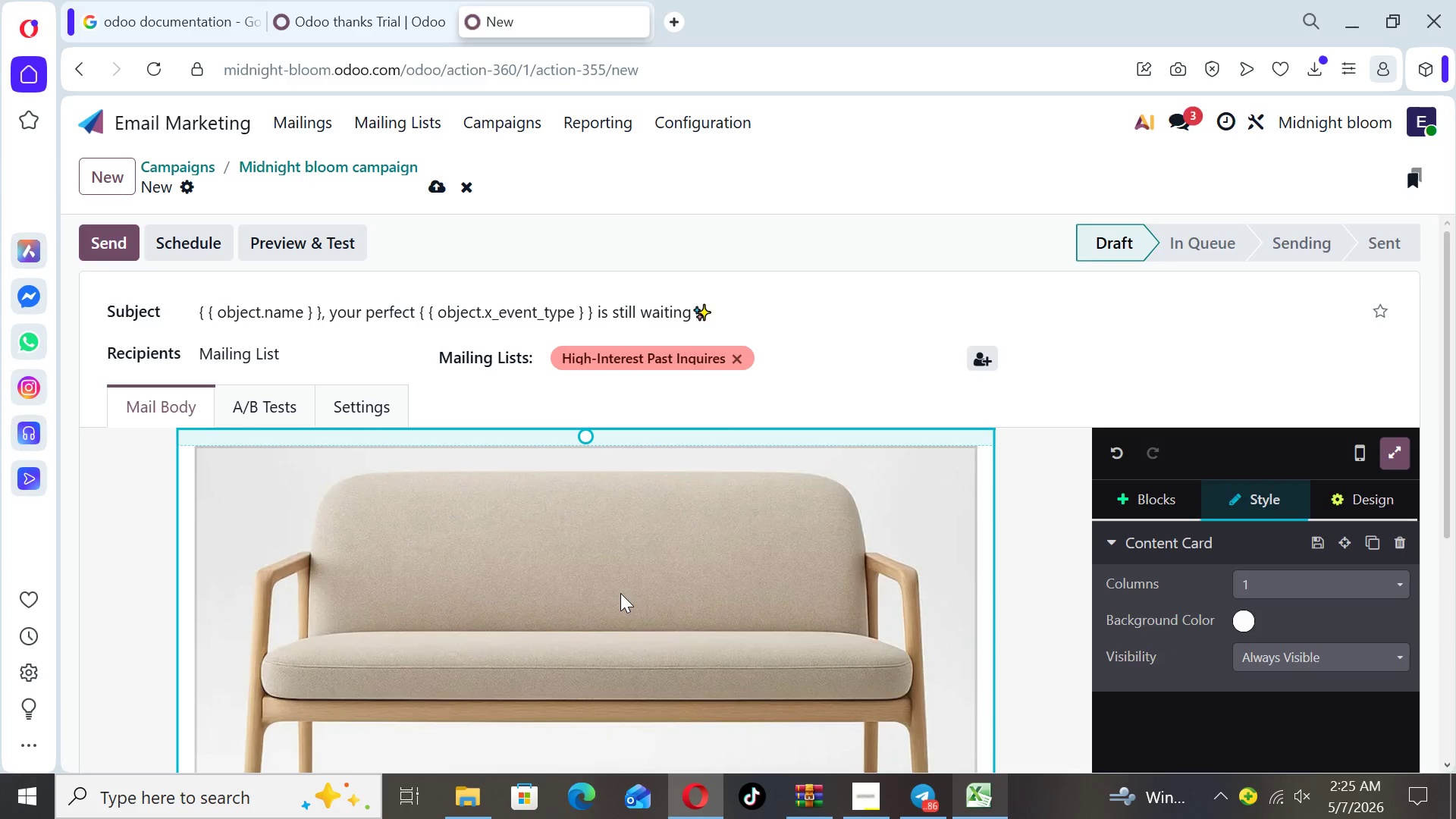 
double_click([620, 593])
 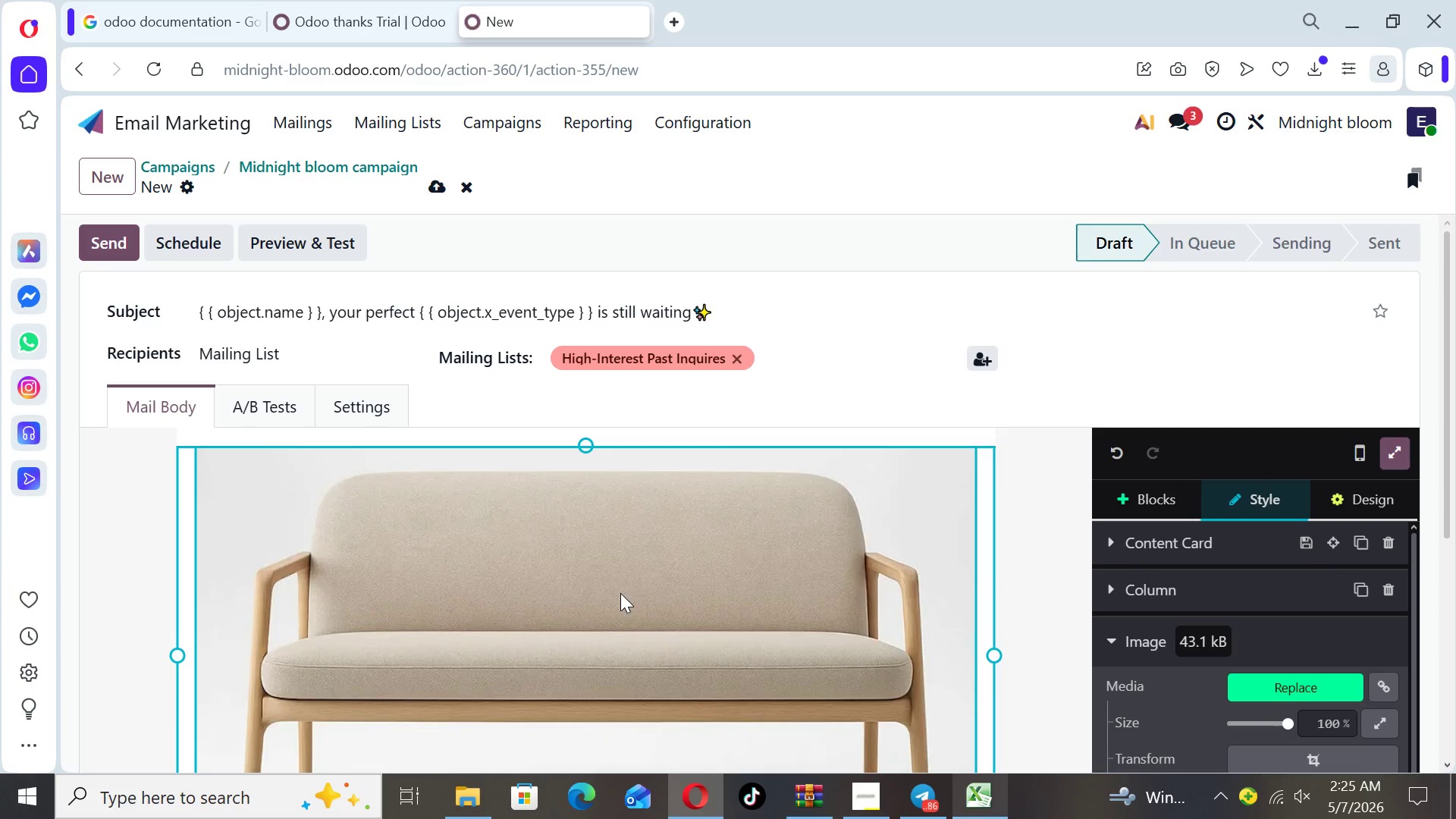 
wait(7.8)
 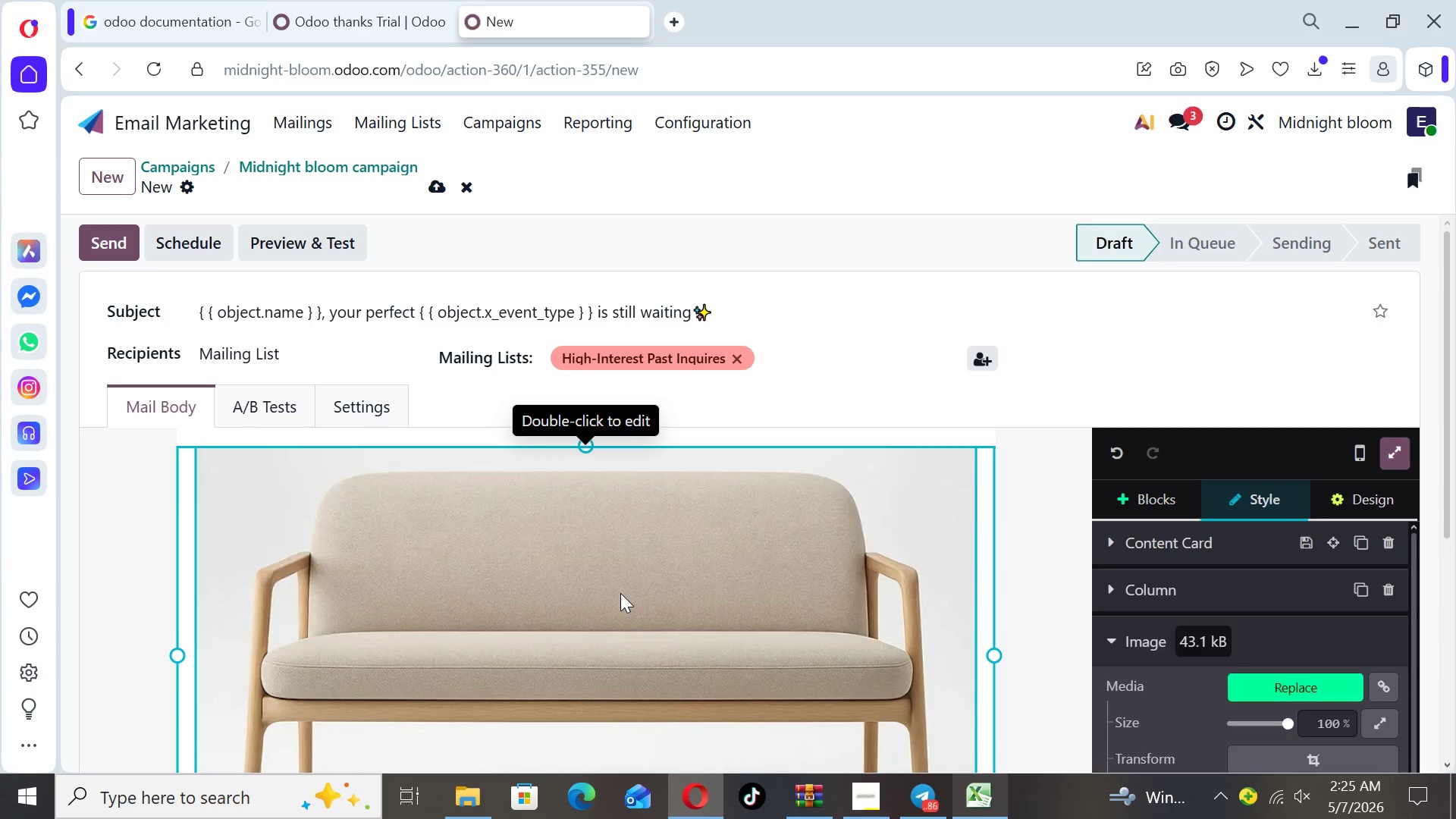 
left_click([1264, 679])
 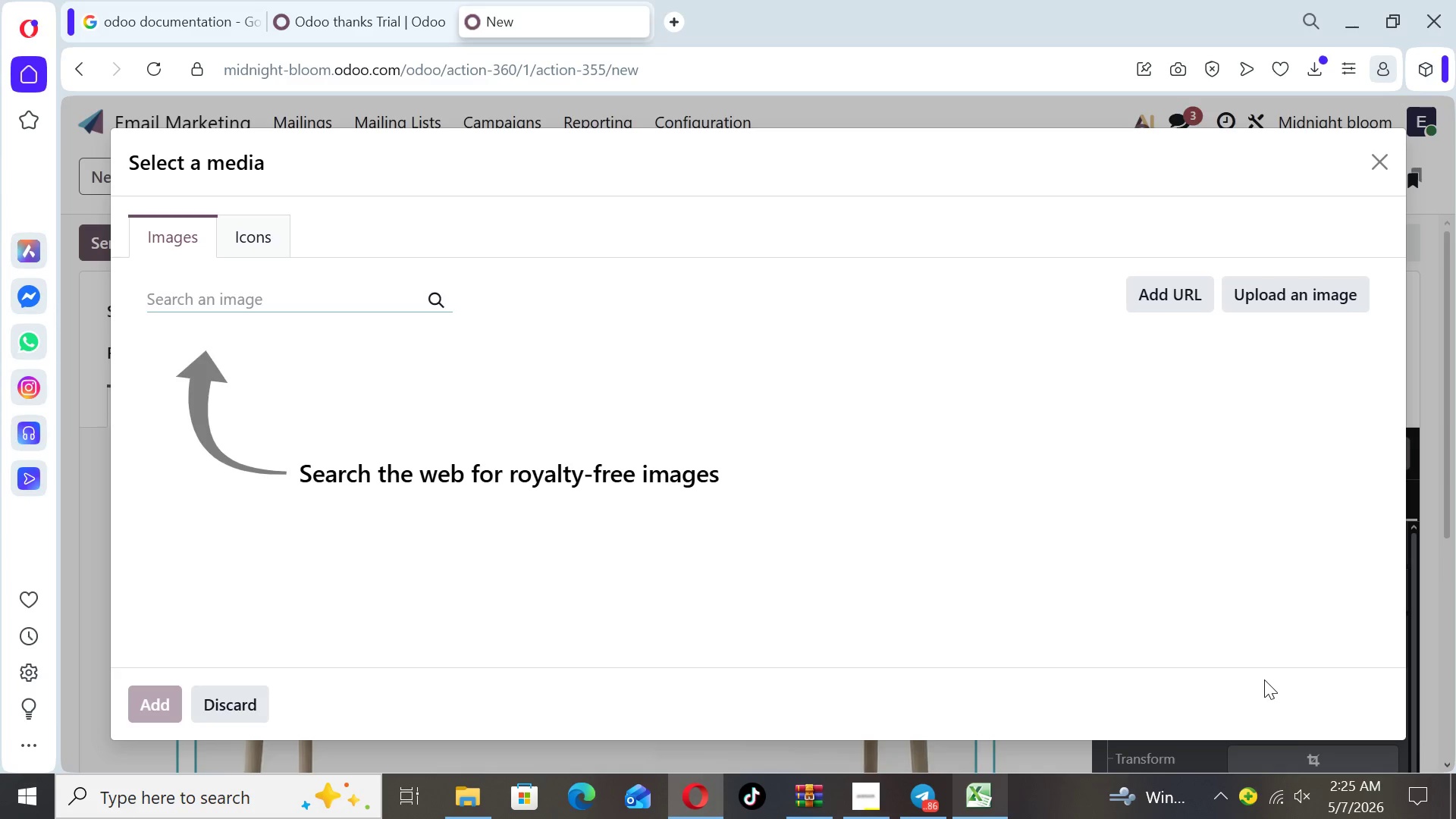 
wait(5.86)
 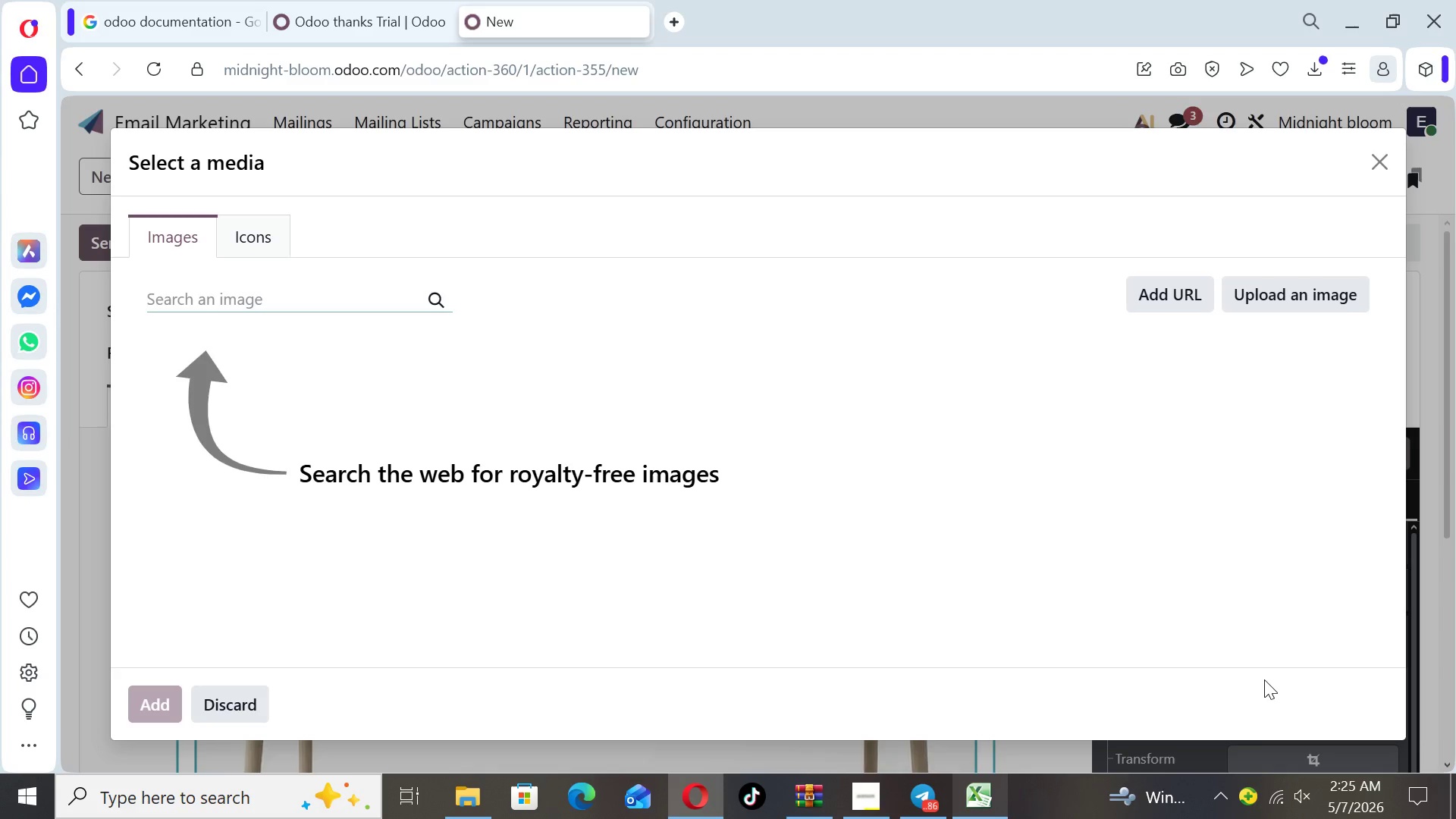 
type(luxury event tablesetup)
 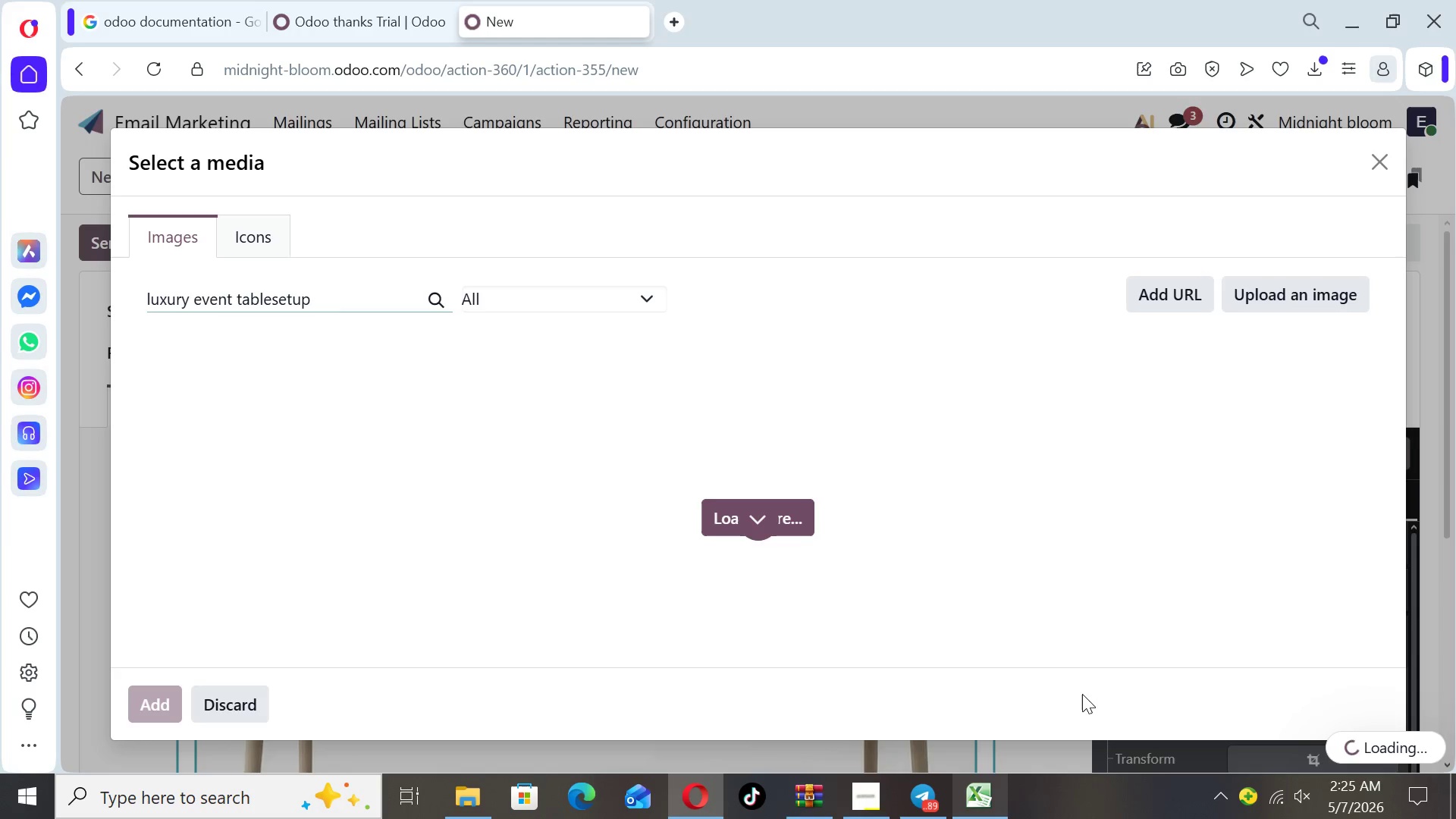 
key(ArrowLeft)
 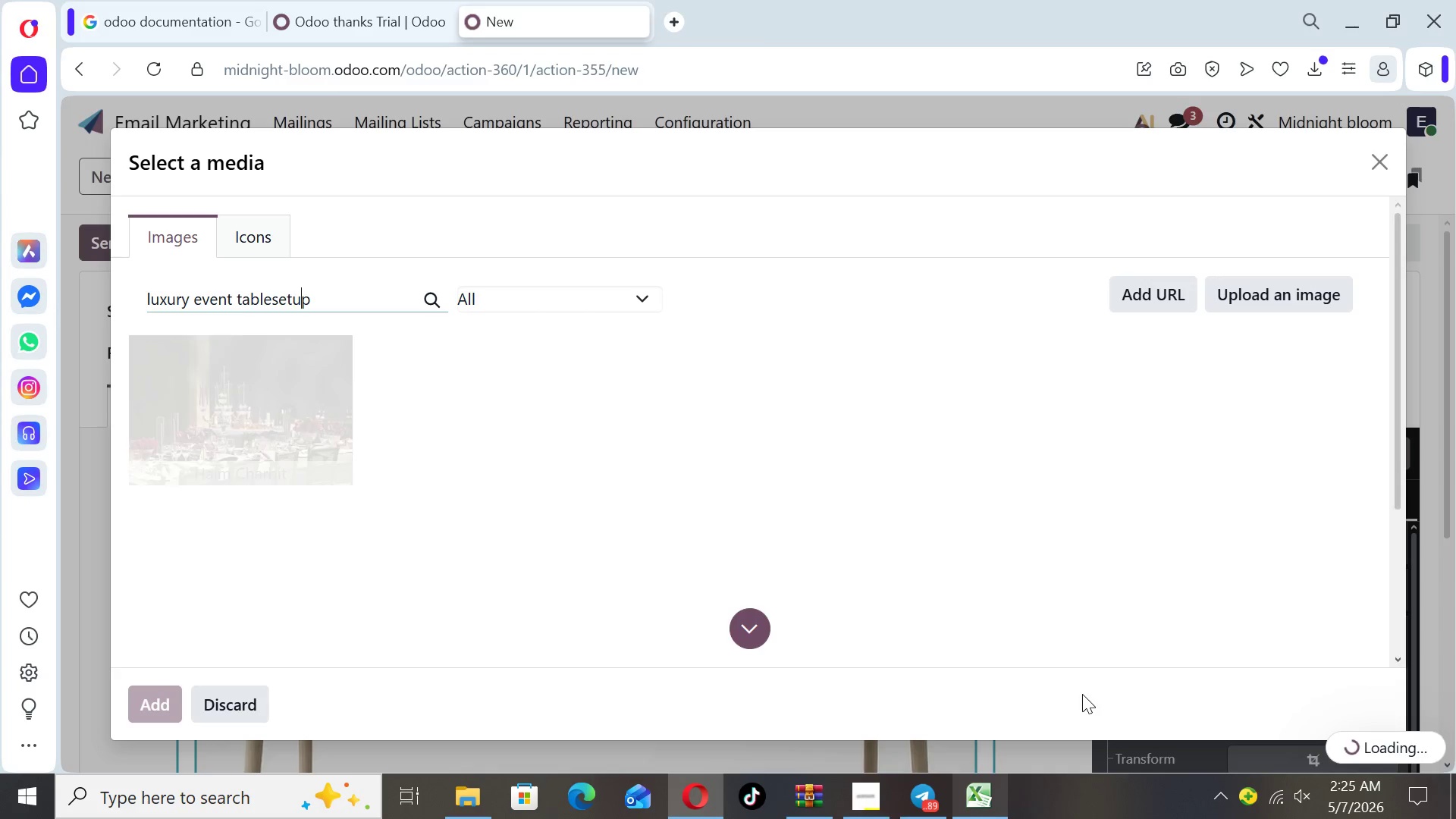 
key(ArrowLeft)
 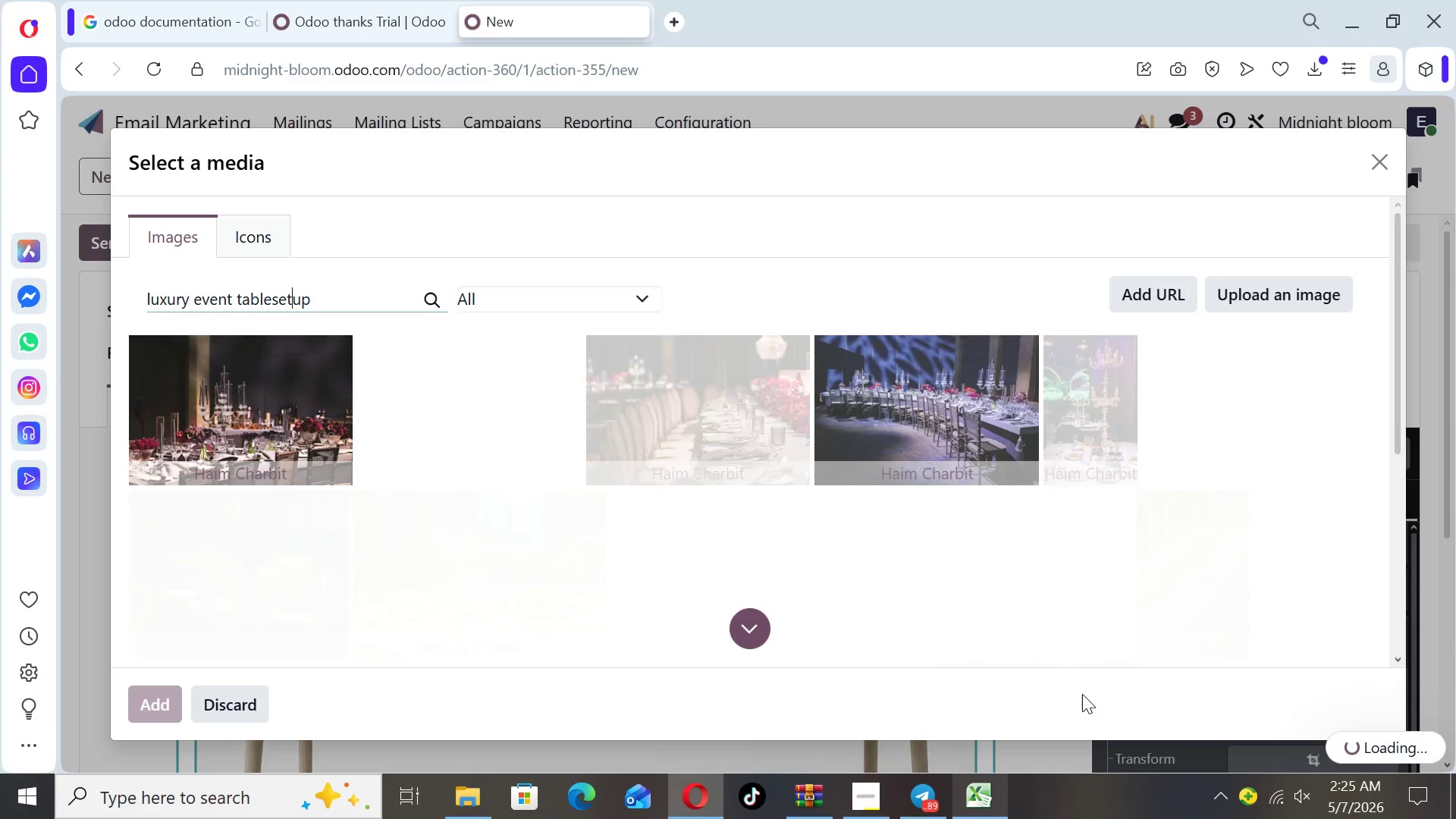 
key(ArrowLeft)
 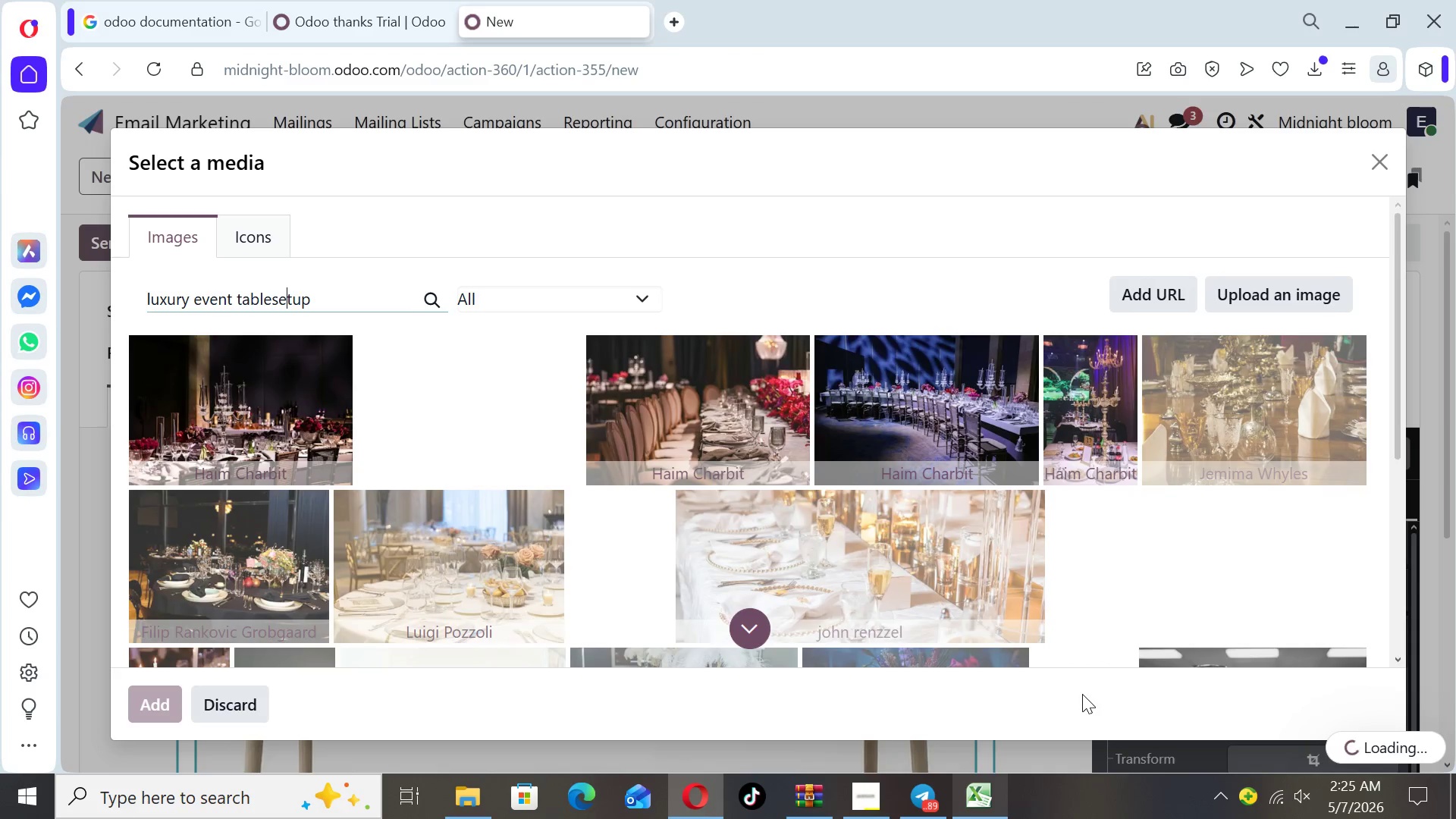 
key(ArrowLeft)
 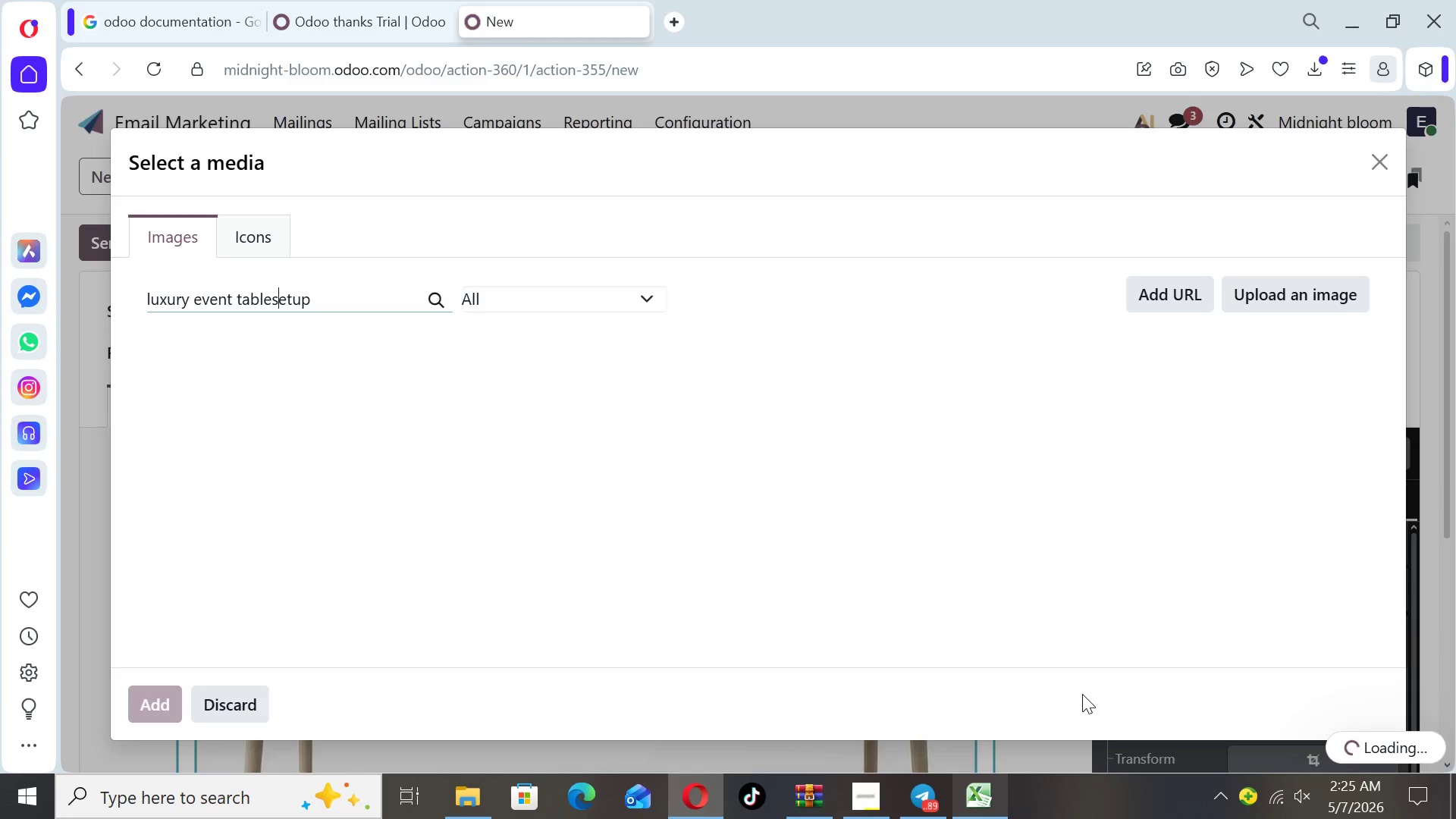 
key(ArrowLeft)
 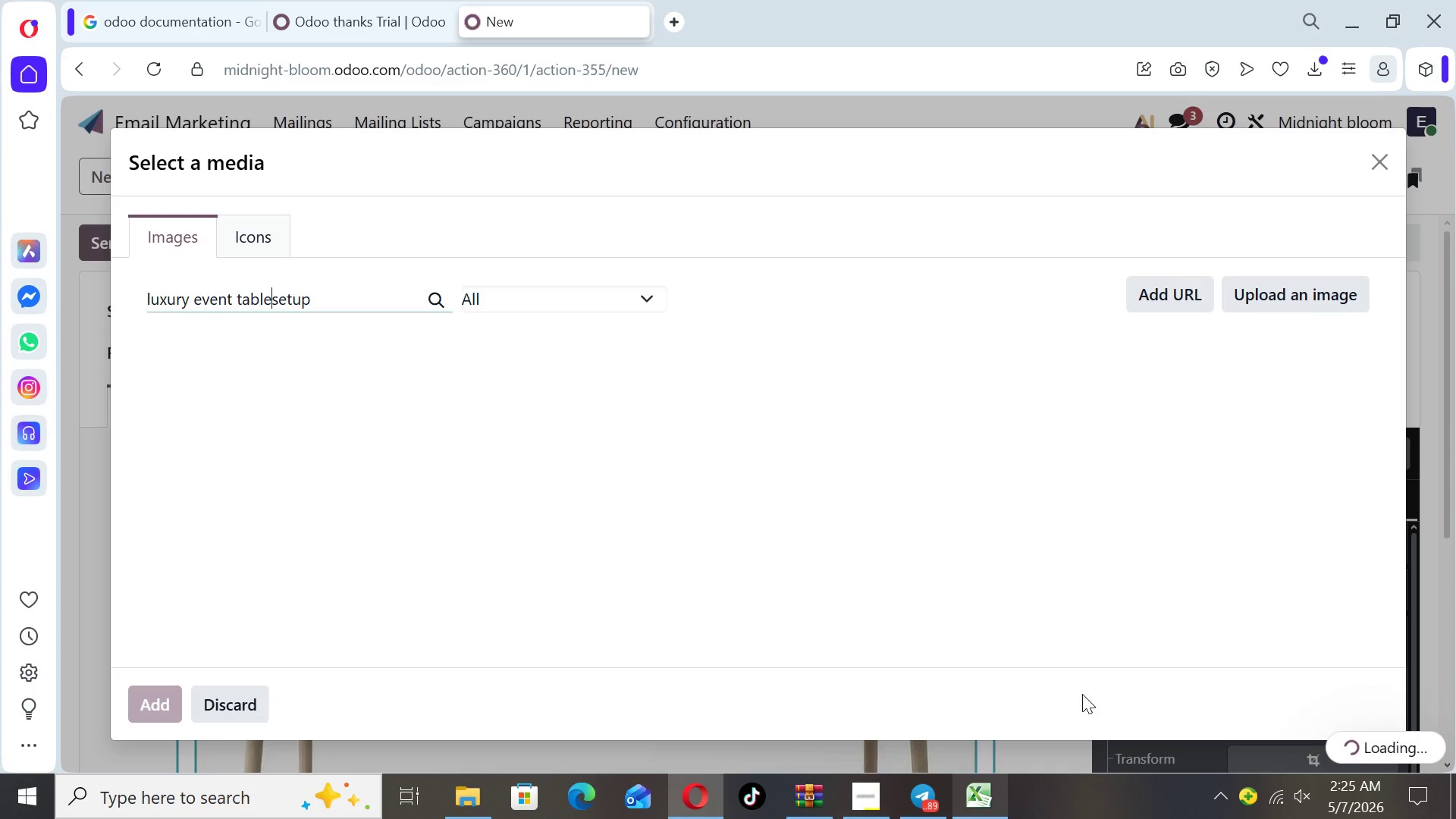 
key(Space)
 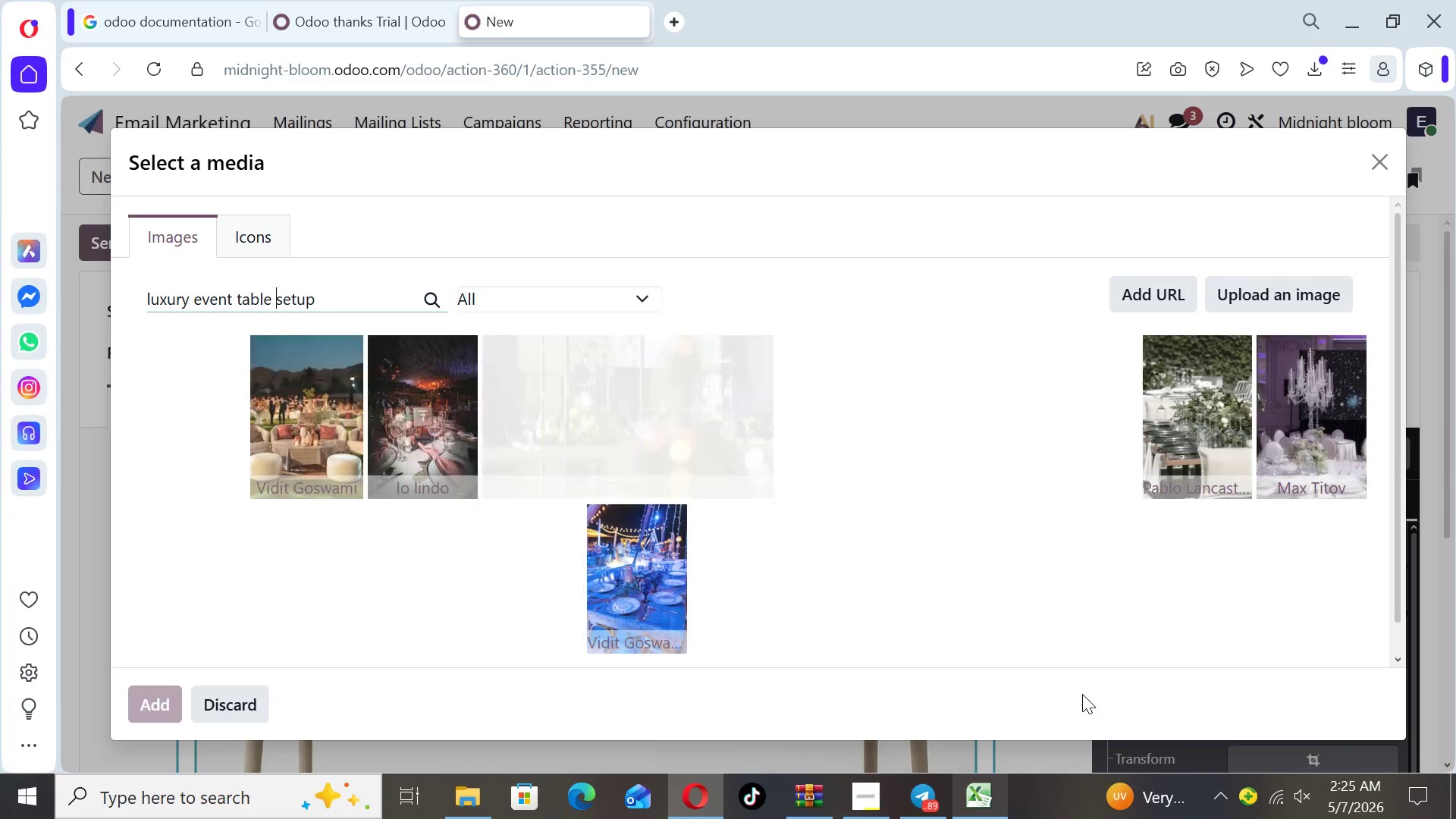 
key(ArrowRight)
 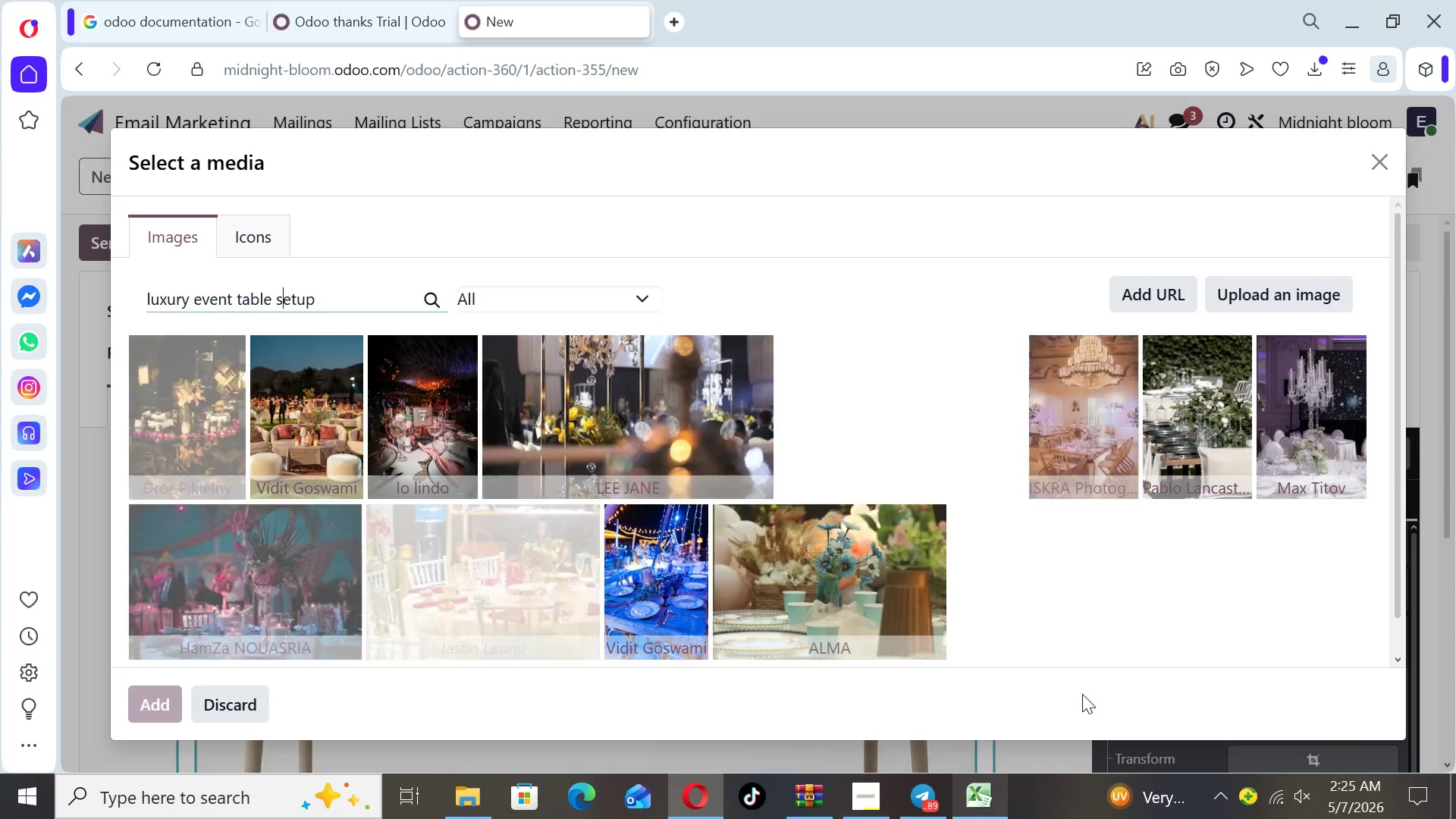 
key(ArrowRight)
 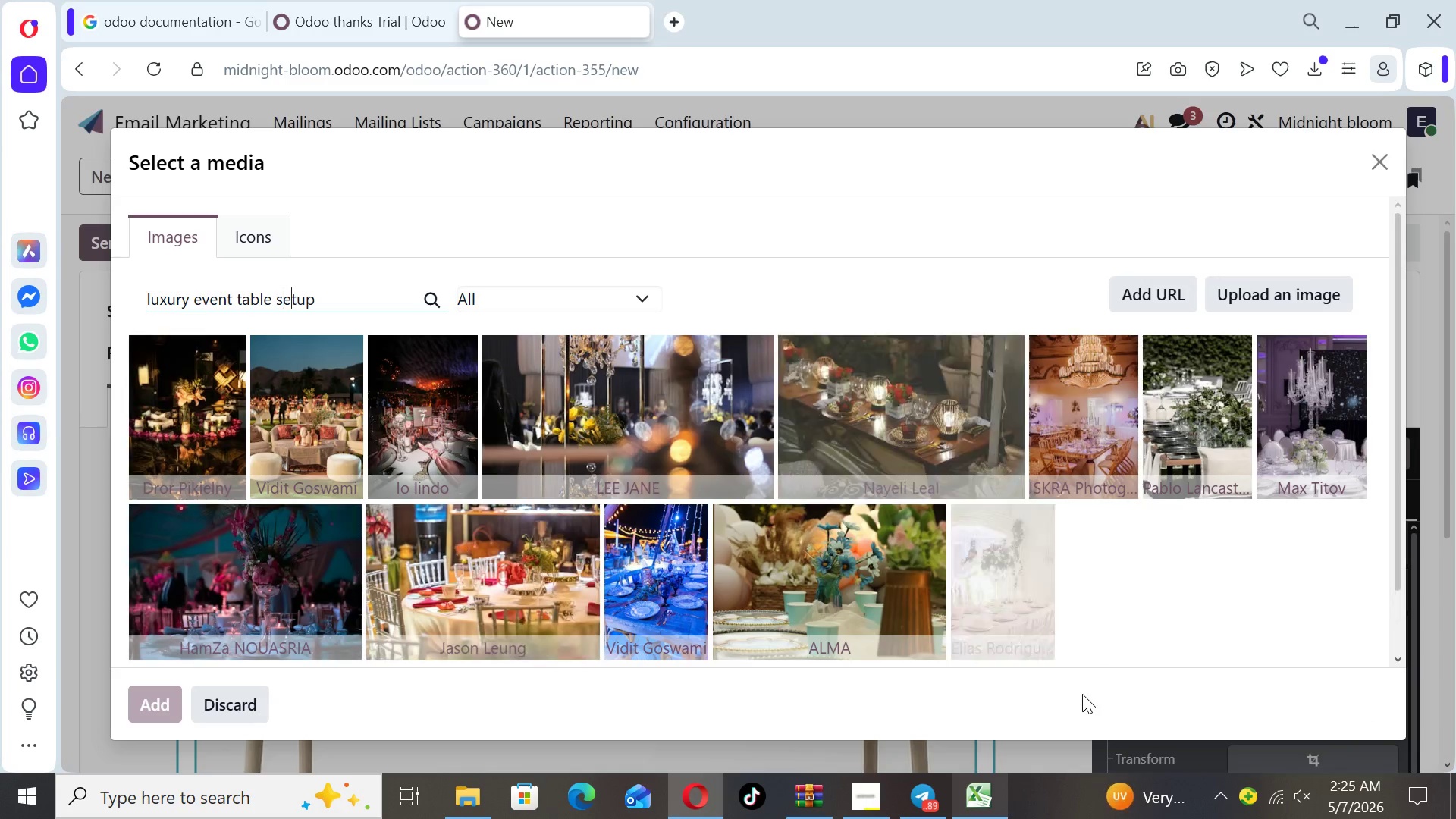 
key(ArrowRight)
 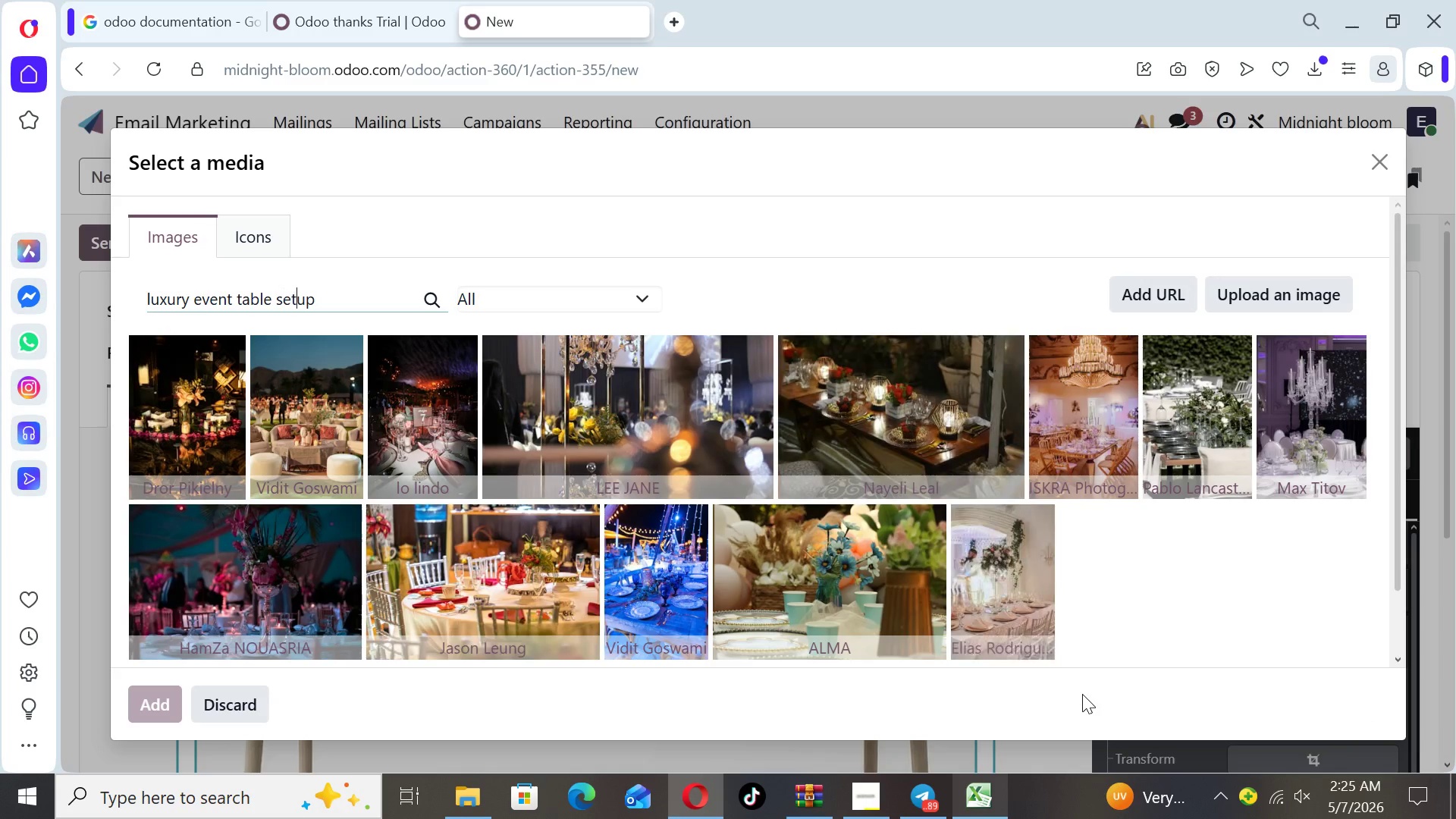 
key(ArrowRight)
 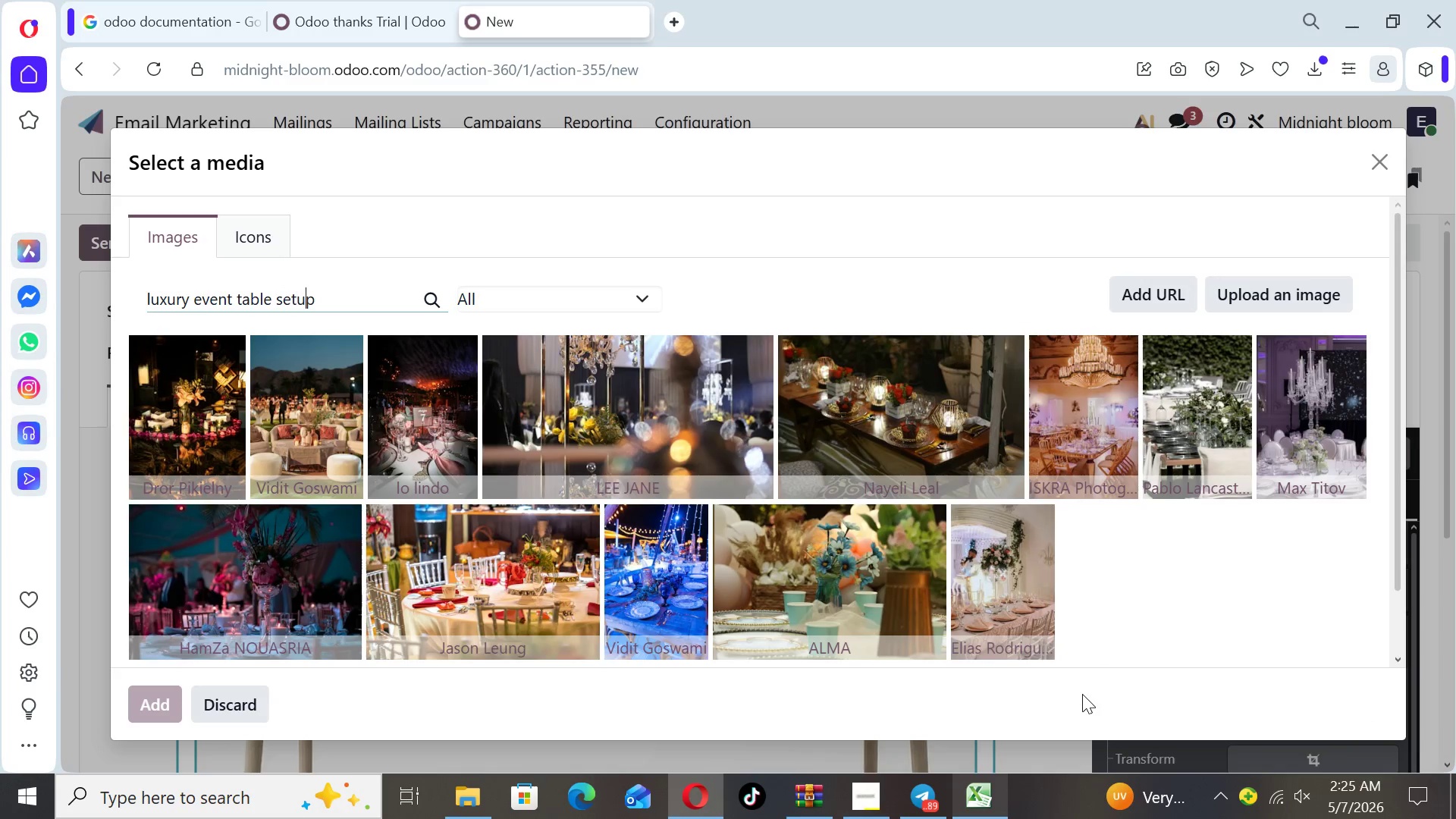 
key(ArrowRight)
 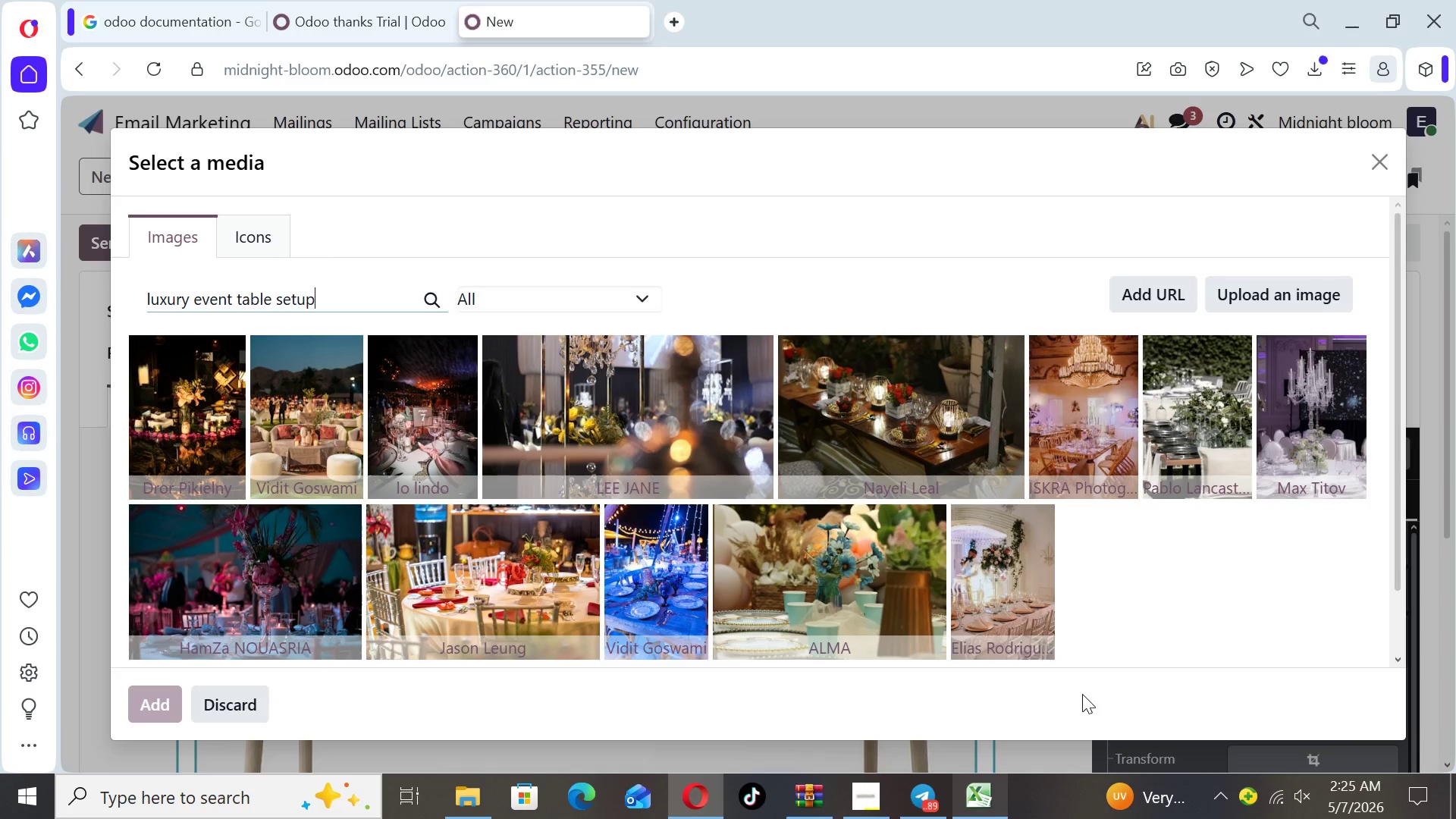 
key(ArrowRight)
 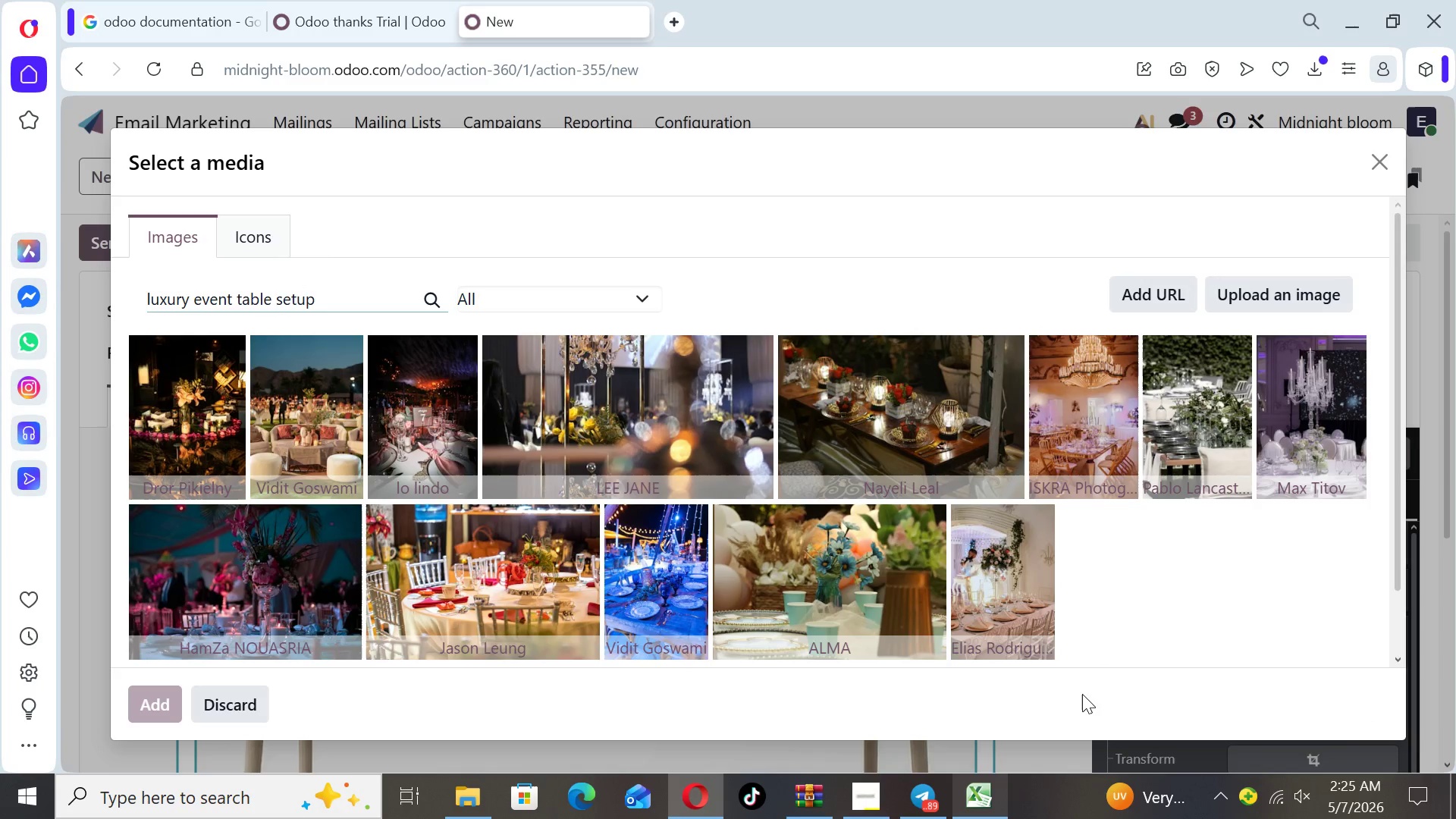 
key(ArrowRight)
 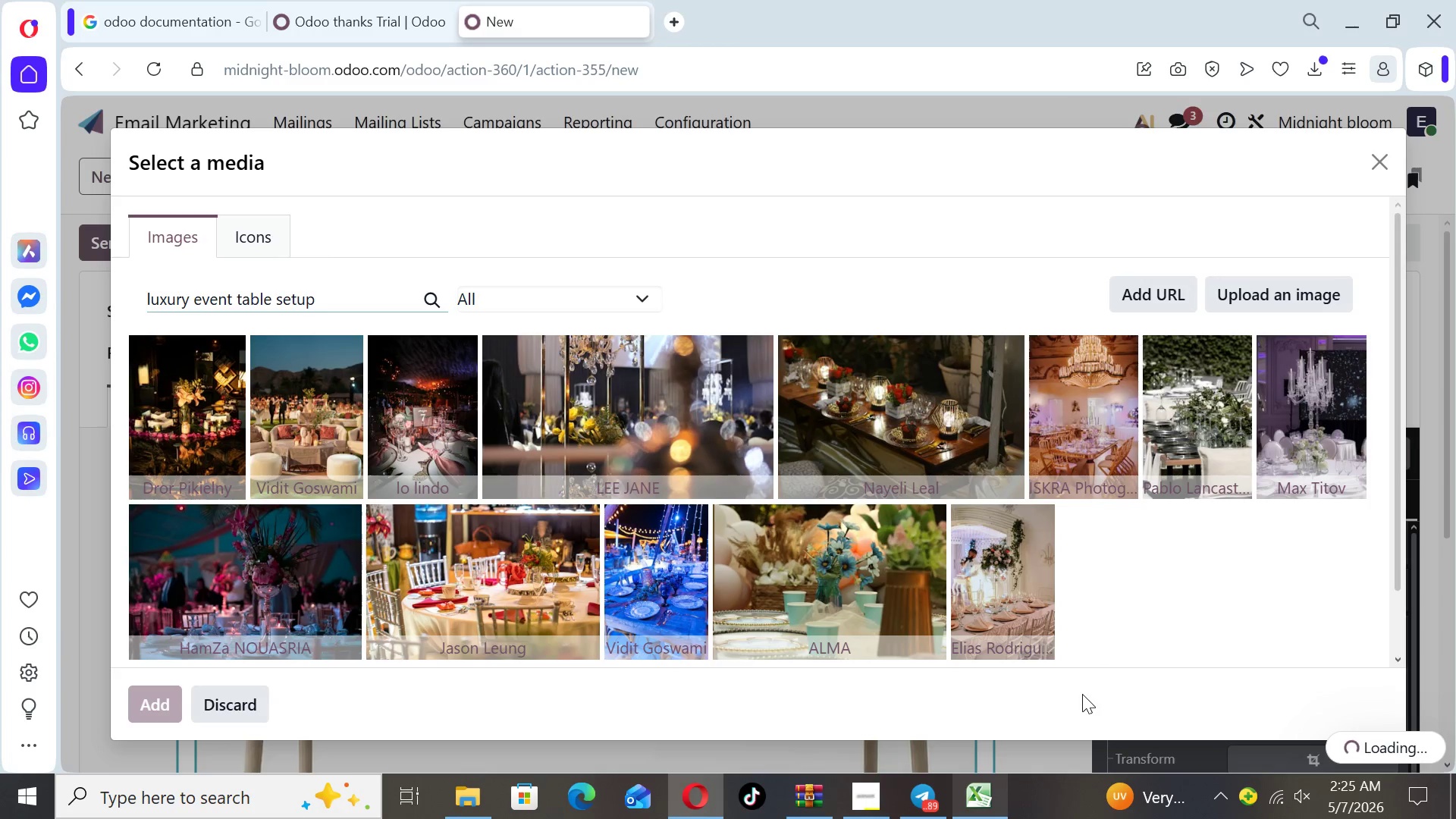 
key(ArrowRight)
 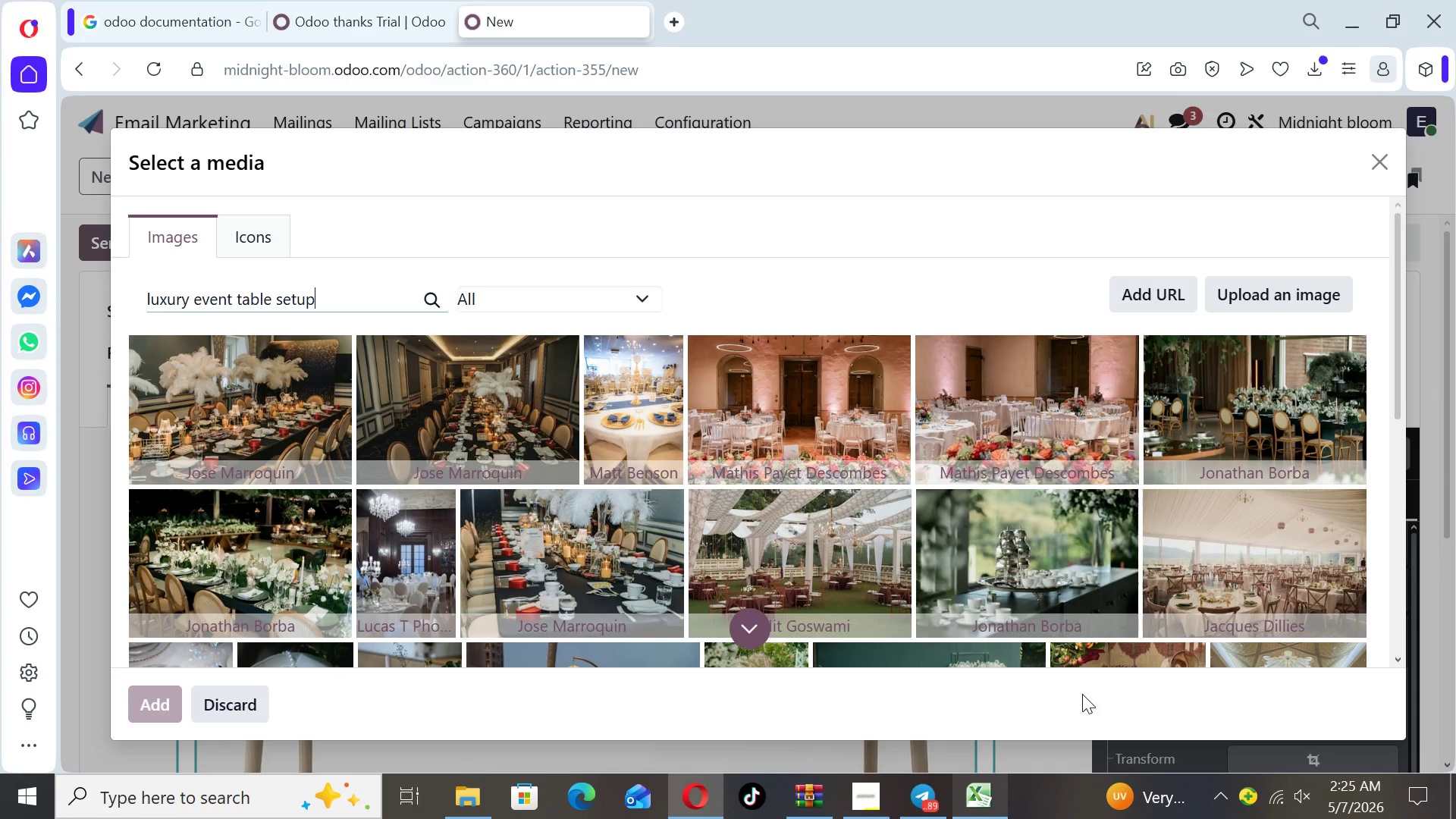 
type( candlelight)
 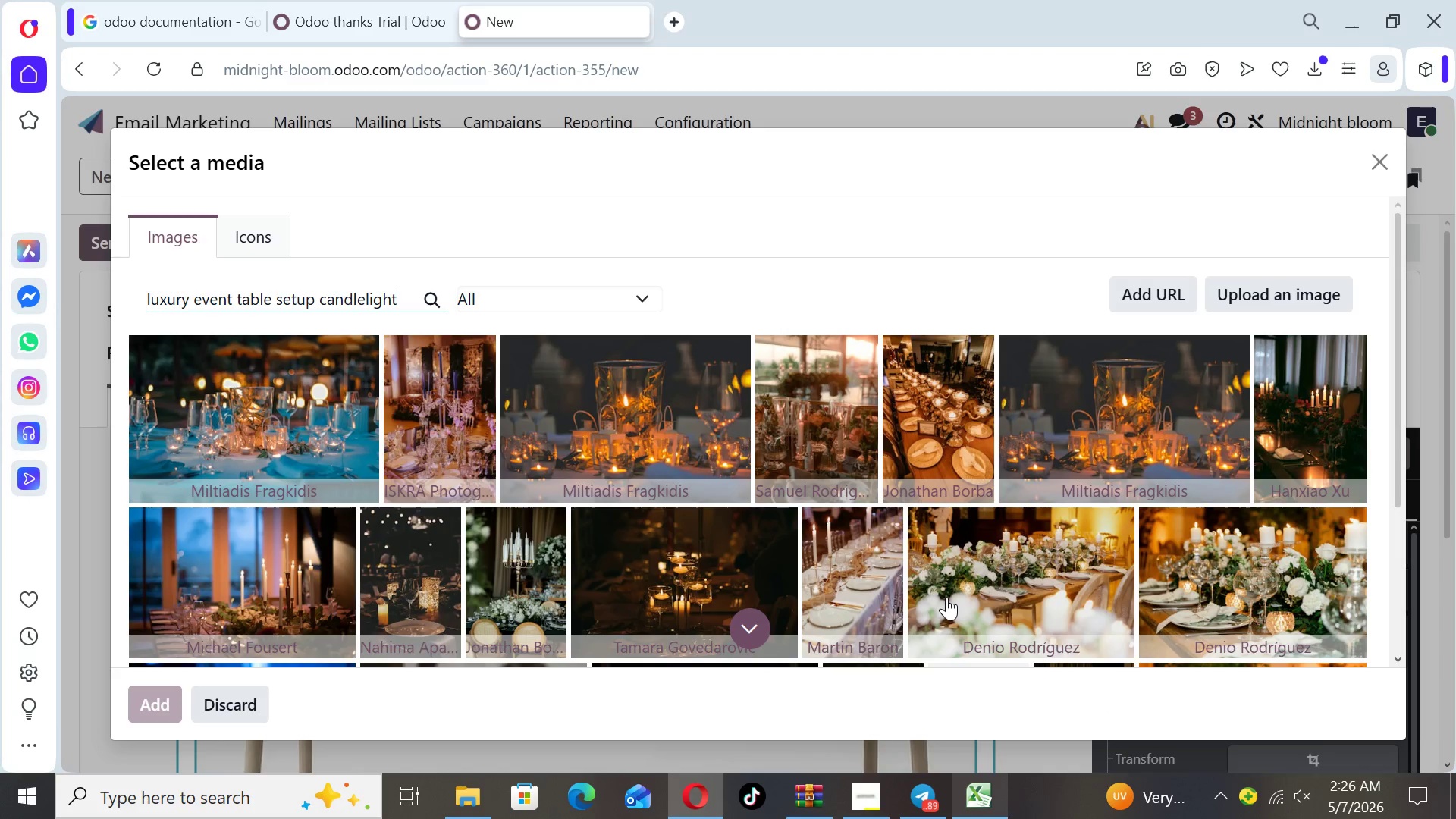 
wait(14.56)
 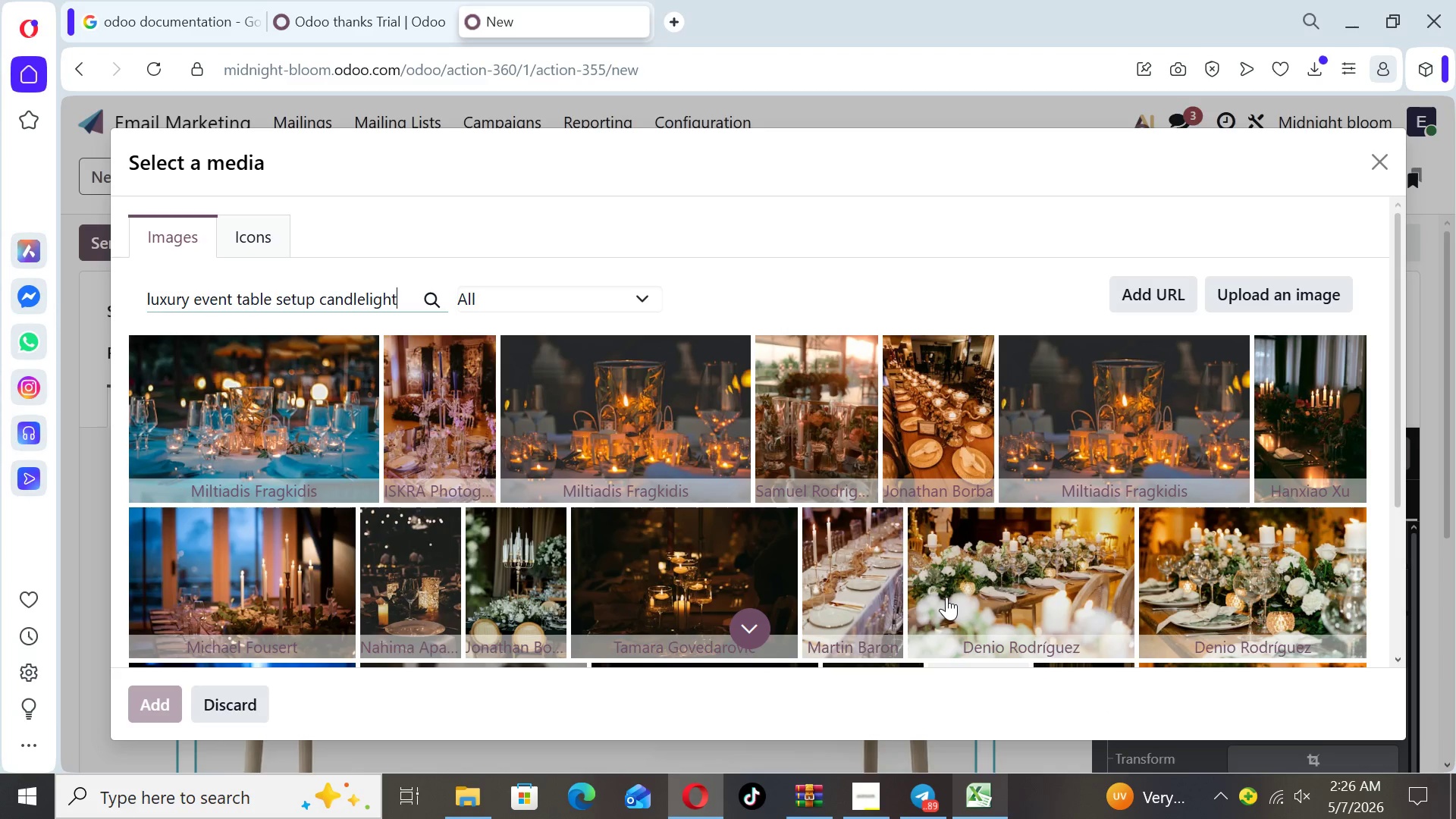 
left_click_drag(start_coordinate=[1398, 310], to_coordinate=[1400, 497])
 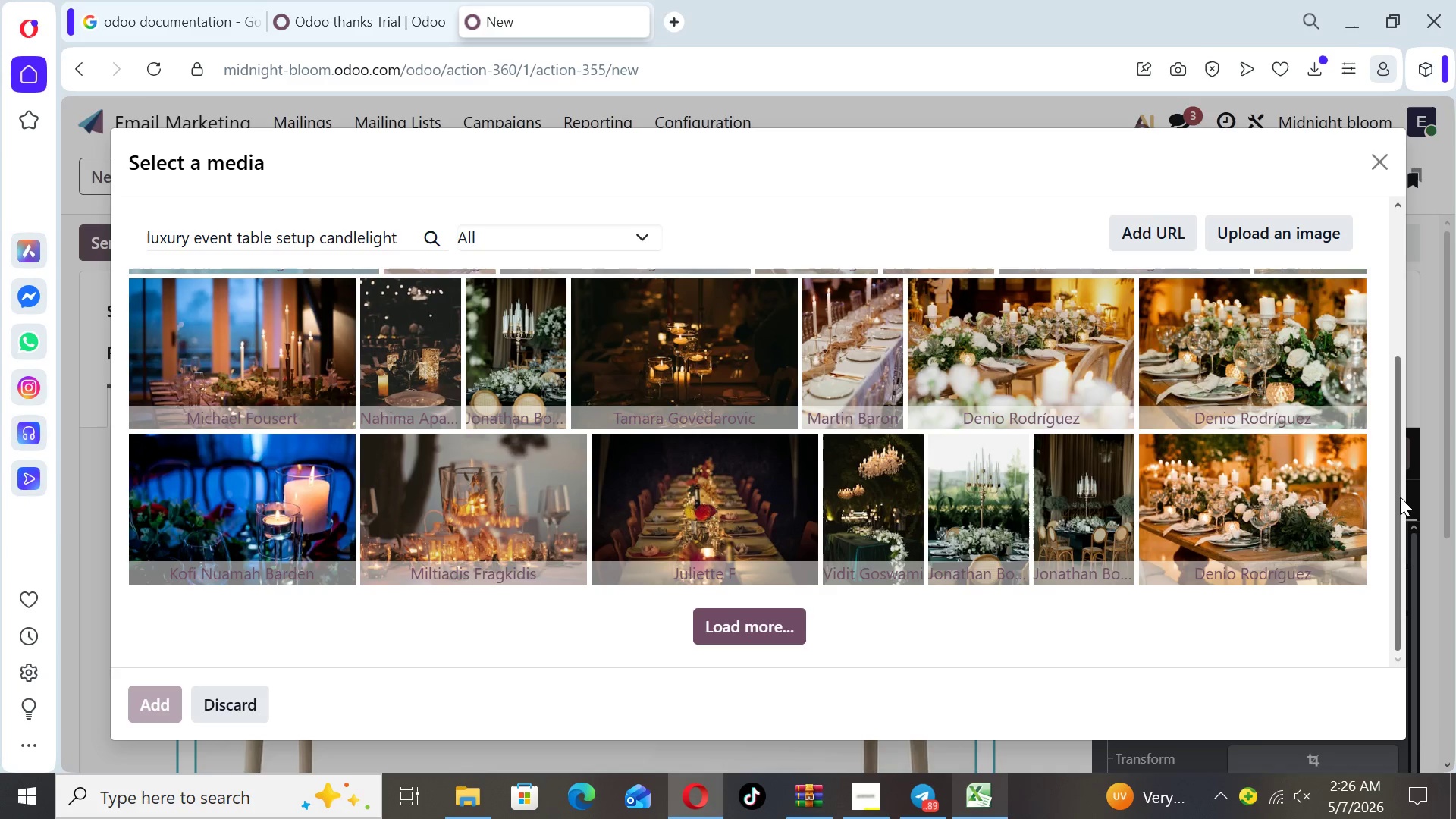 
left_click_drag(start_coordinate=[1400, 497], to_coordinate=[1399, 319])
 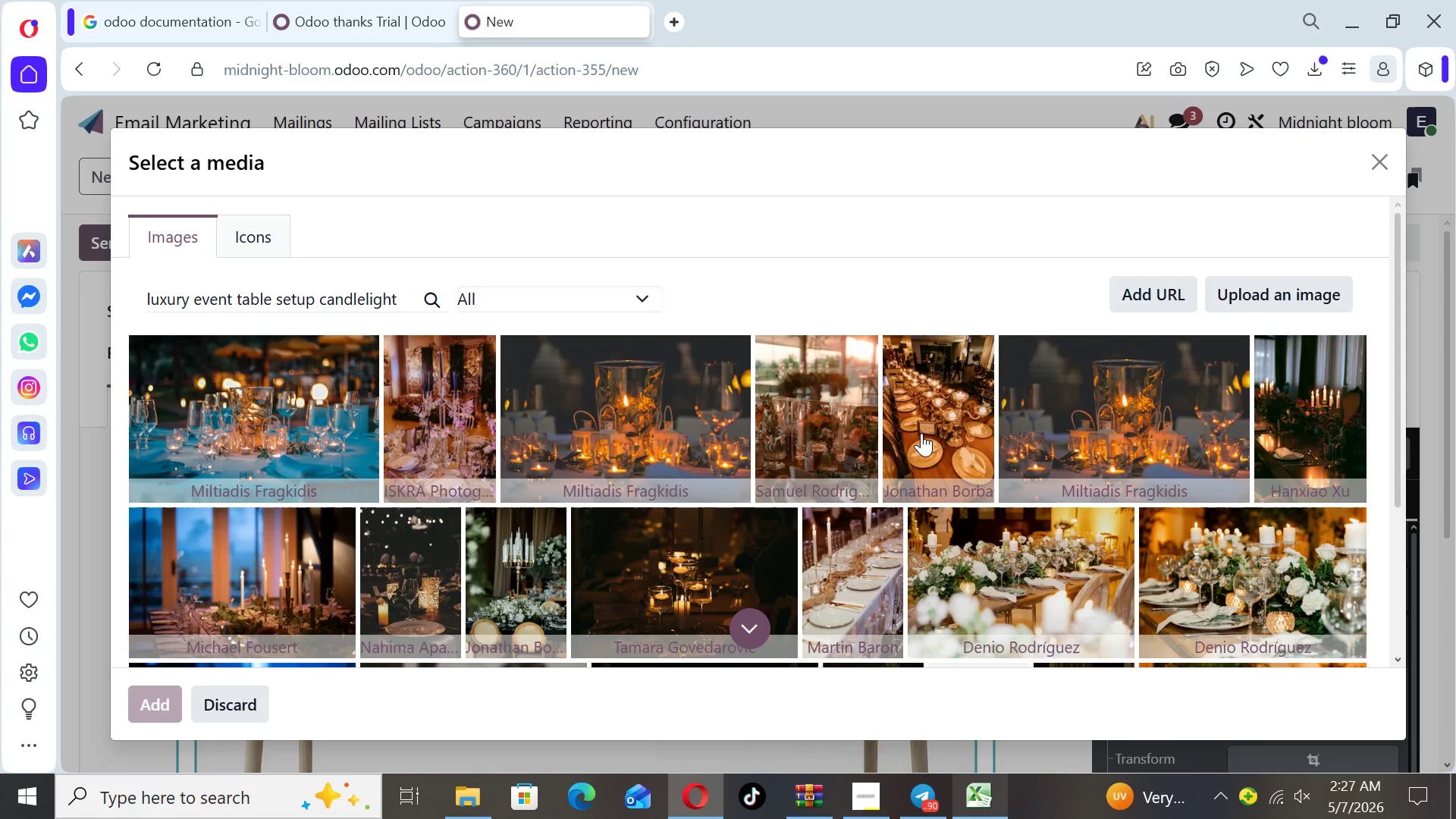 
left_click([928, 431])
 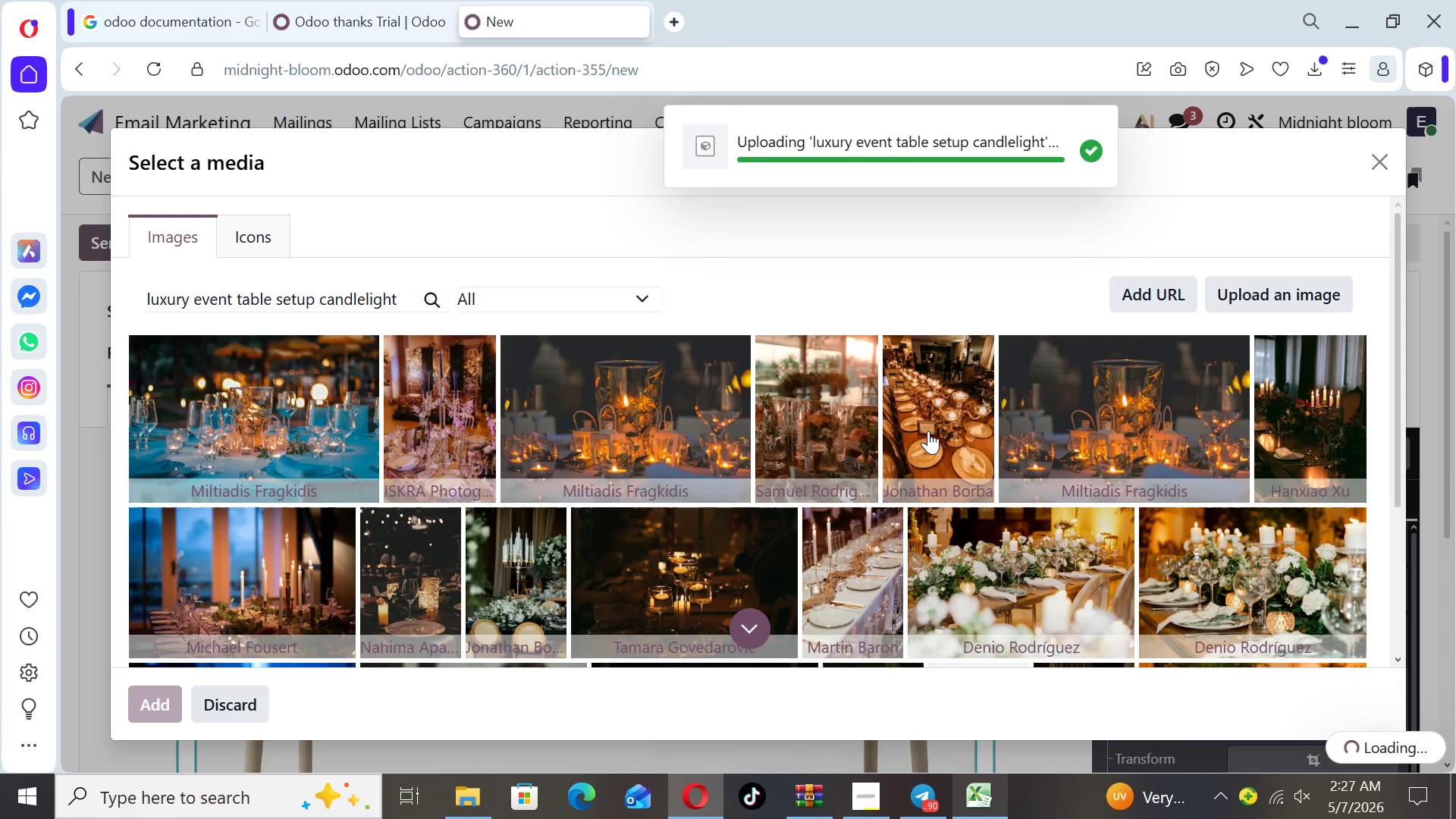 
wait(8.3)
 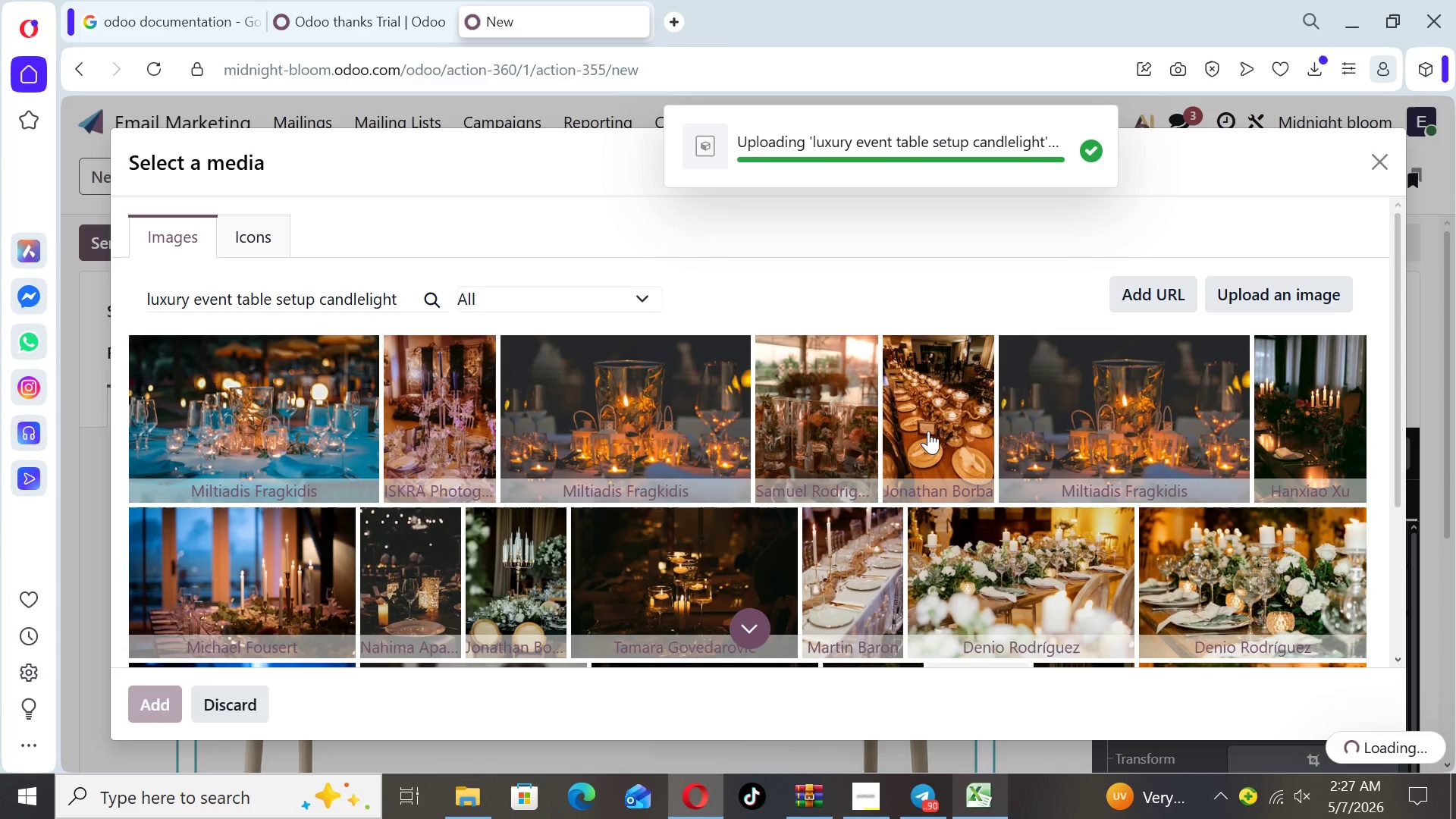 
left_click([1056, 538])
 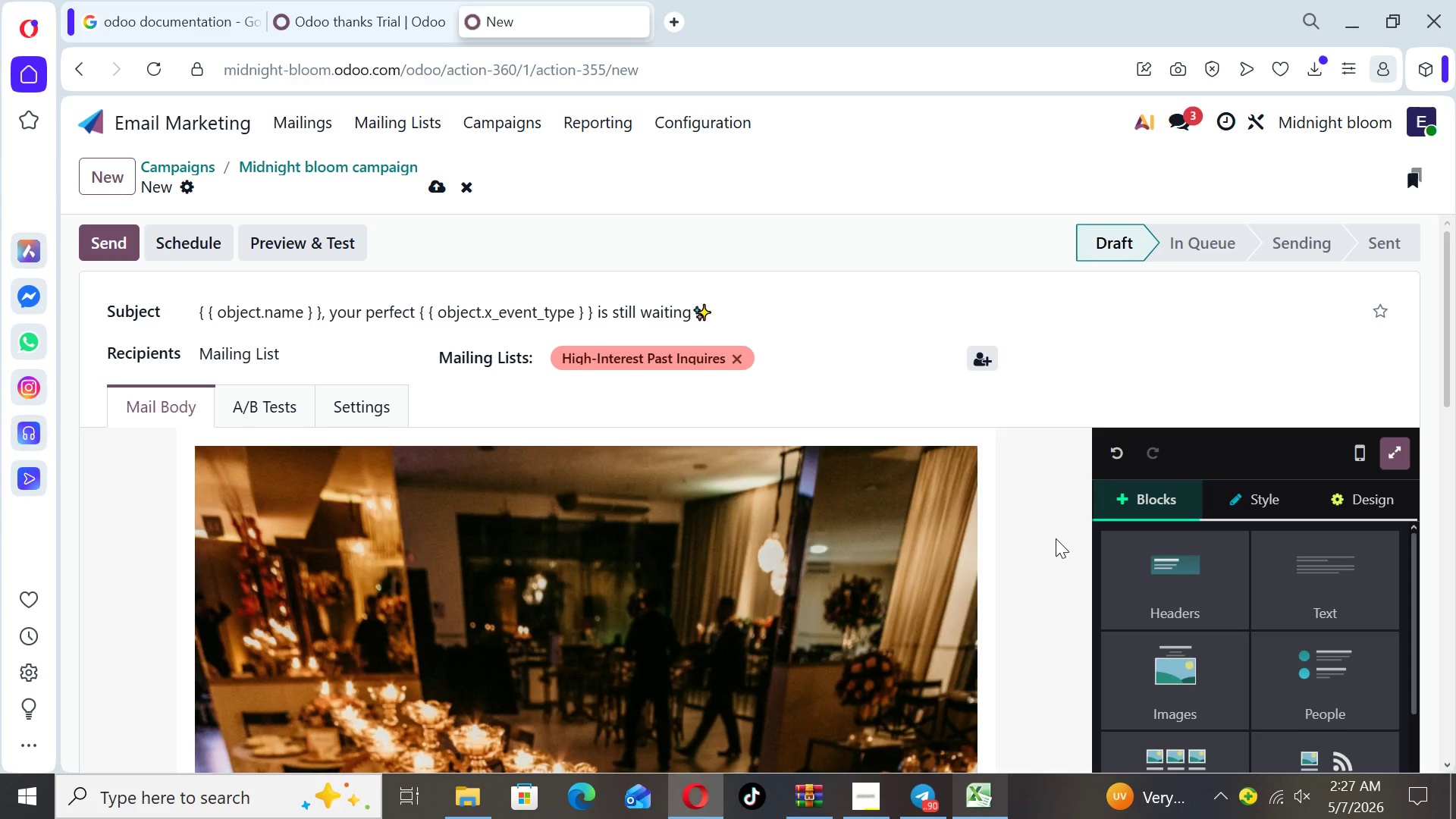 
key(ArrowDown)
 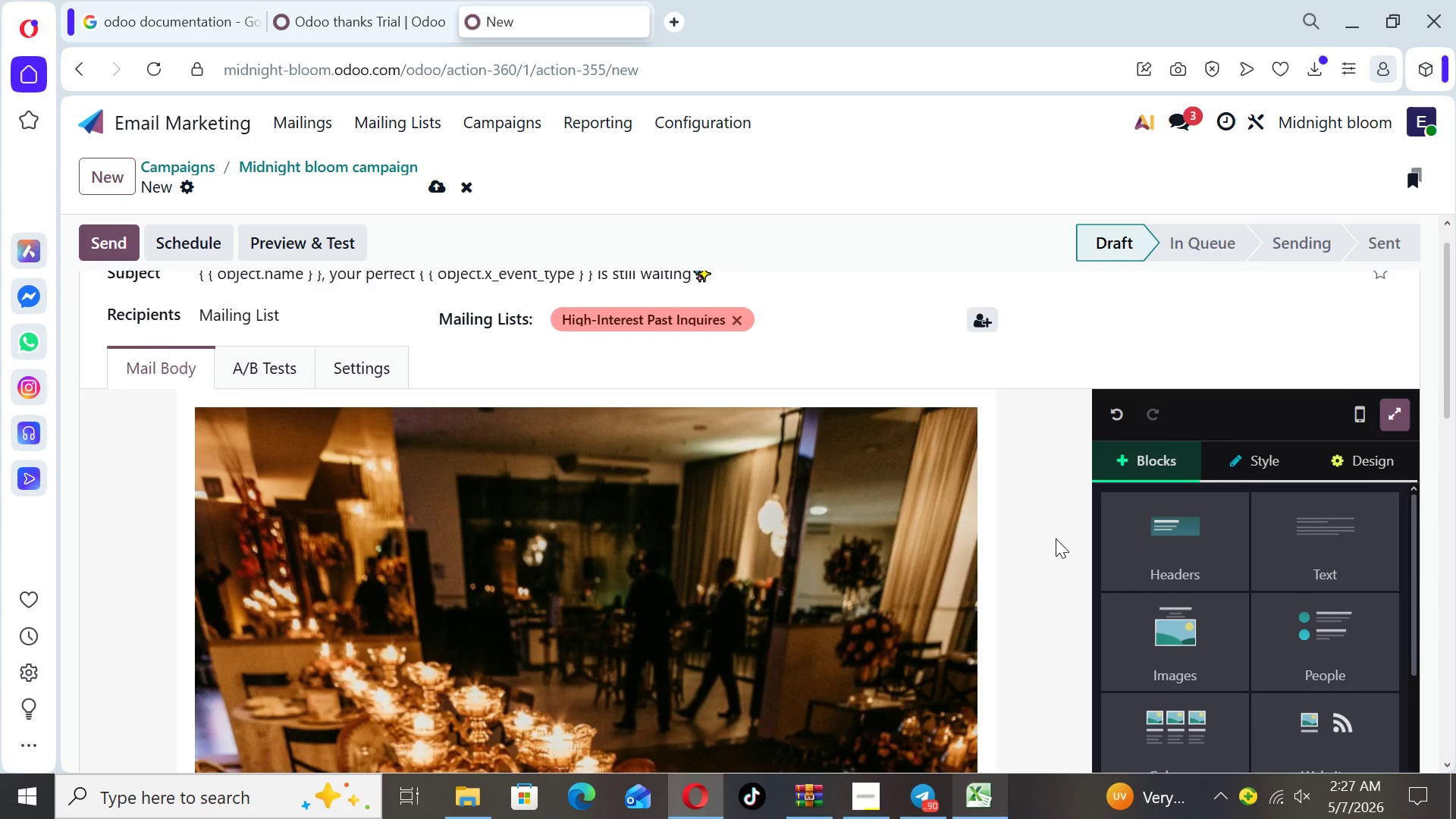 
key(ArrowDown)
 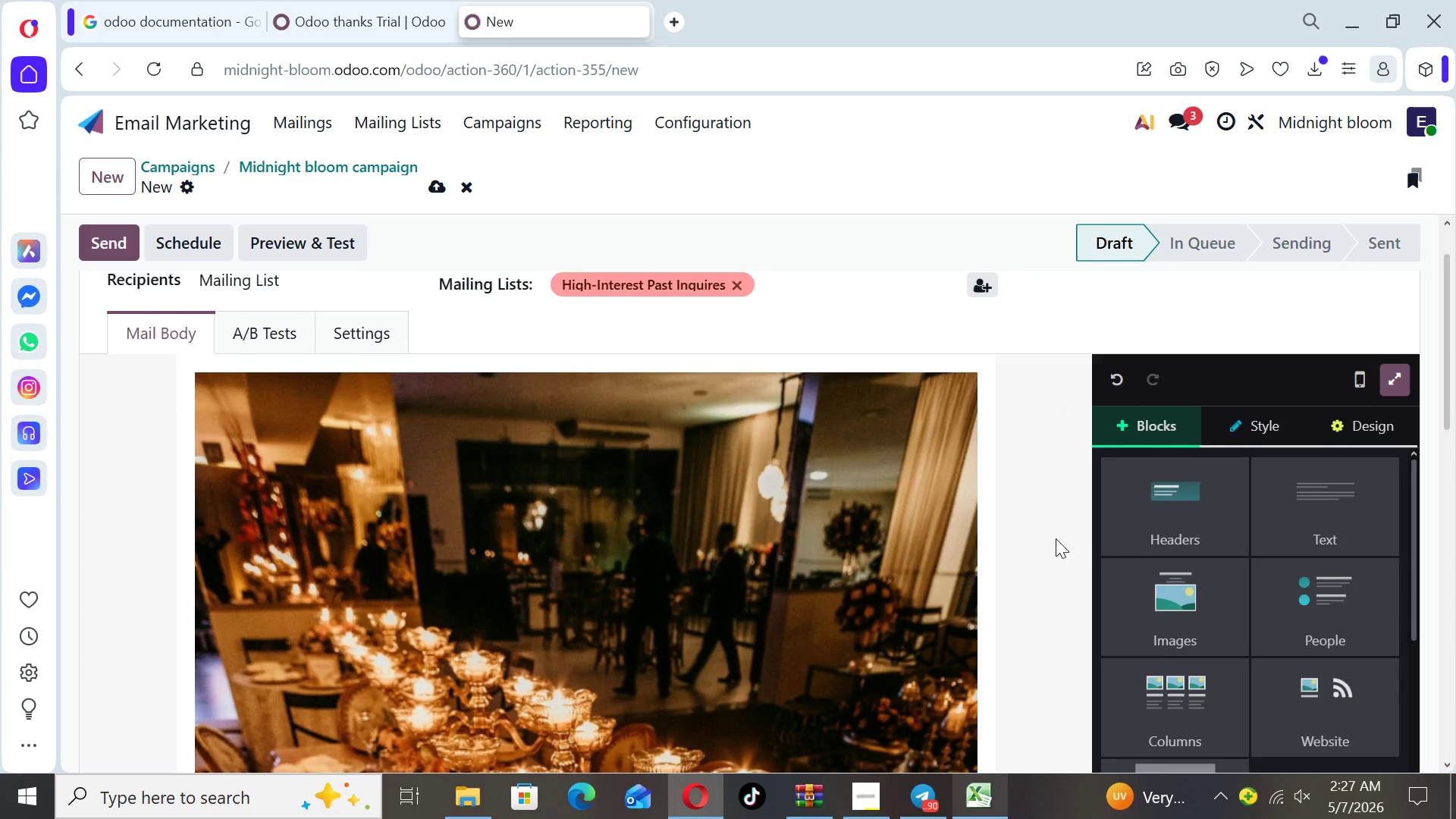 
key(ArrowDown)
 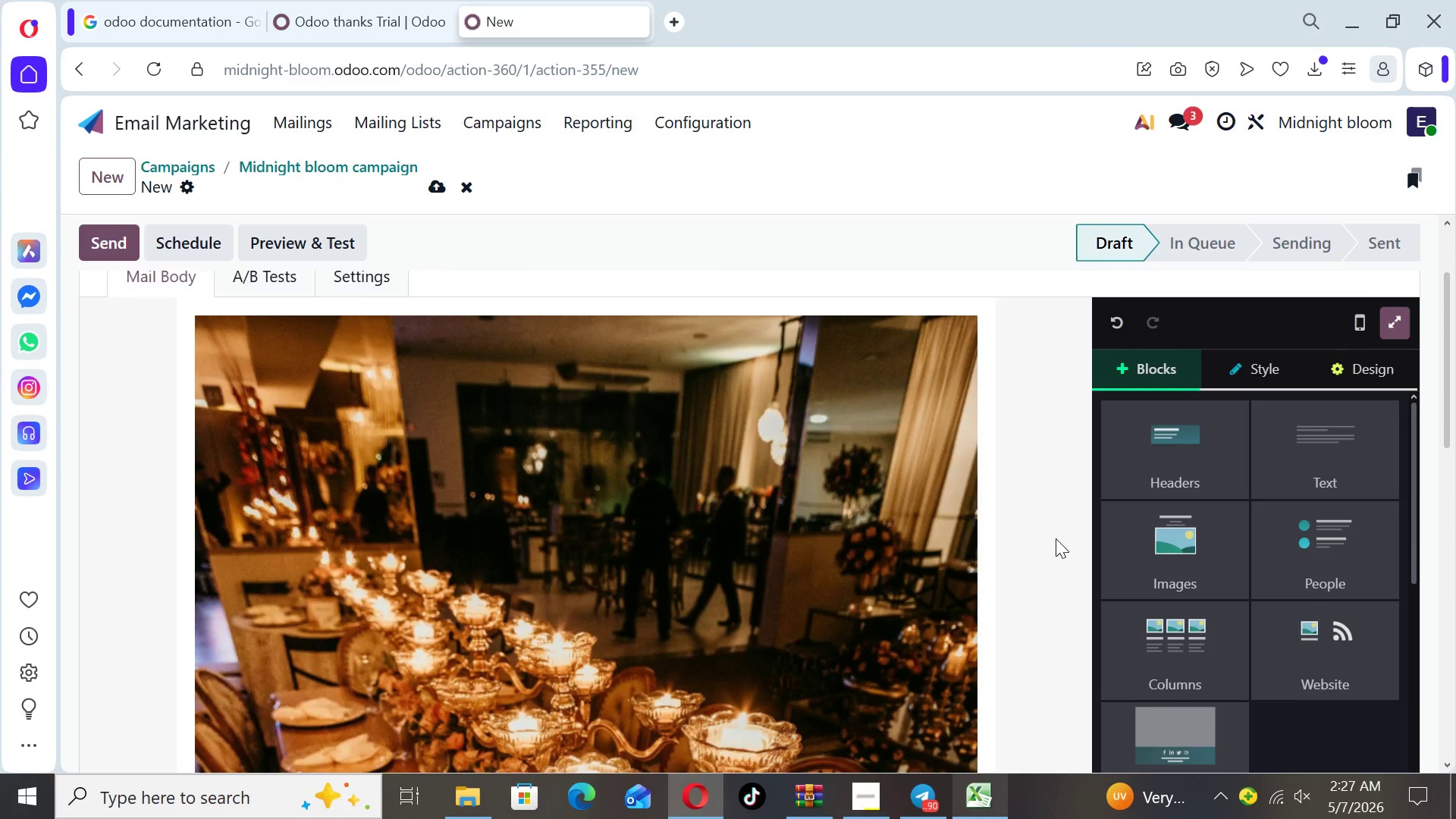 
key(ArrowDown)
 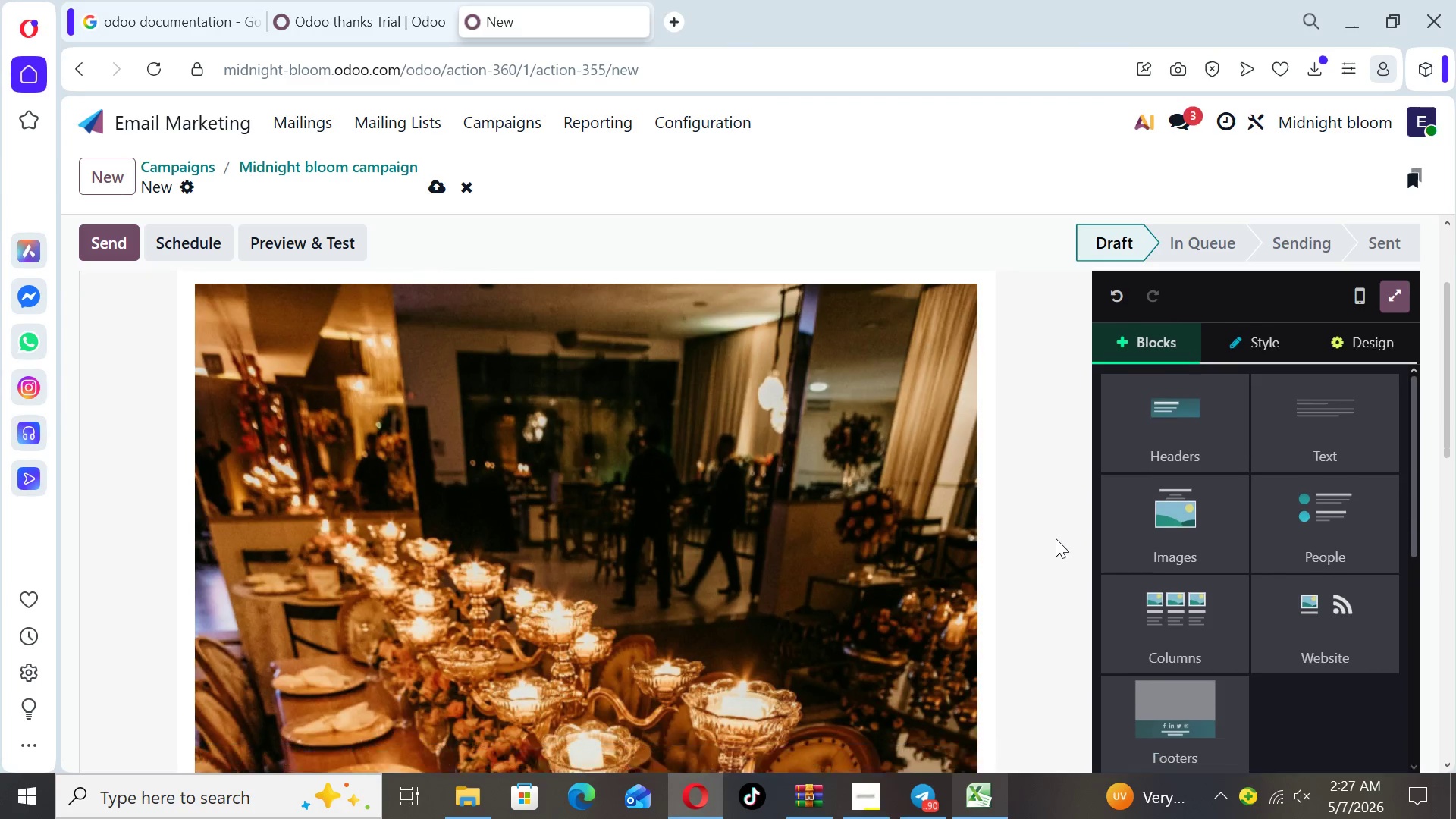 
key(ArrowDown)
 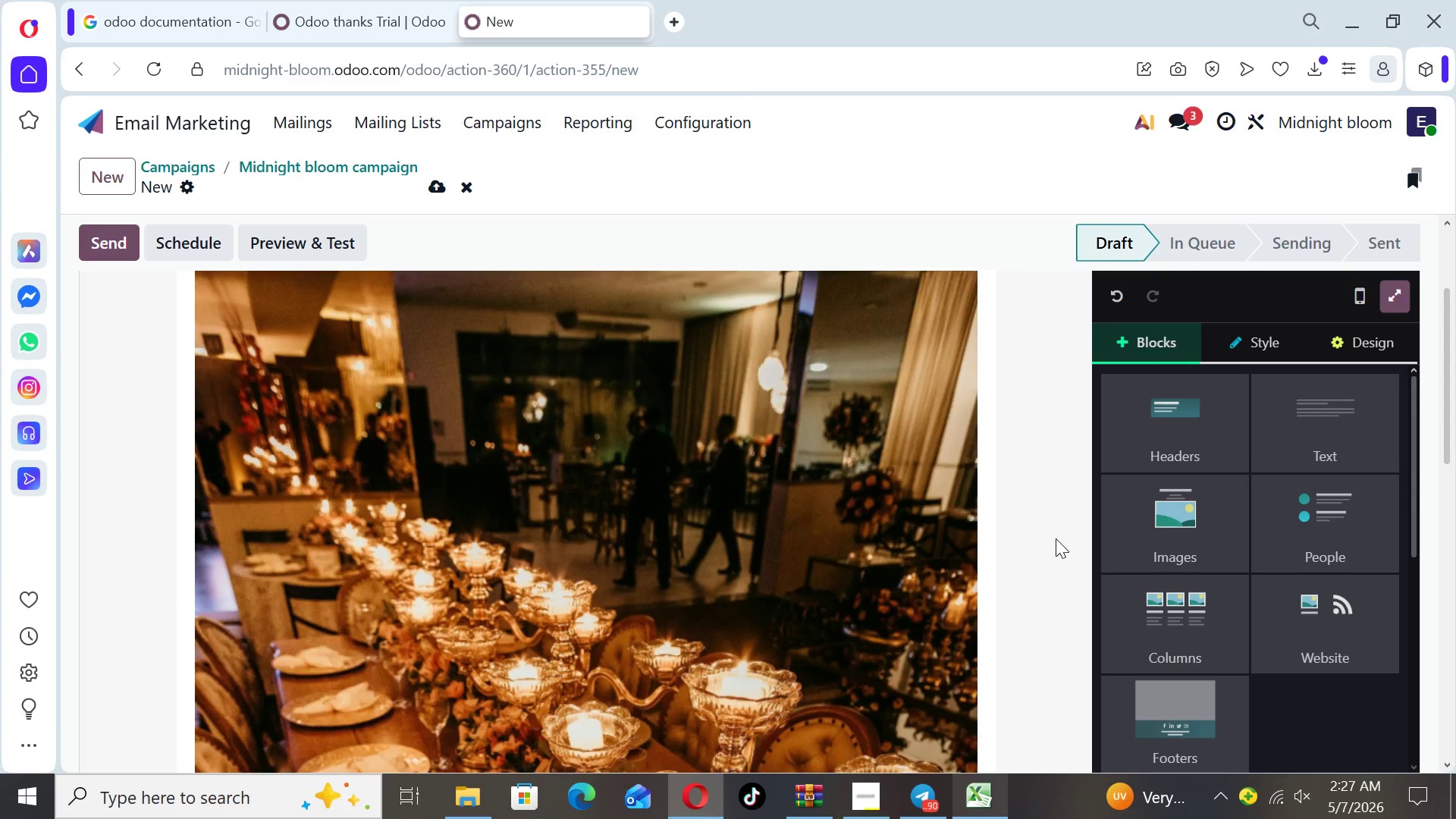 
key(ArrowDown)
 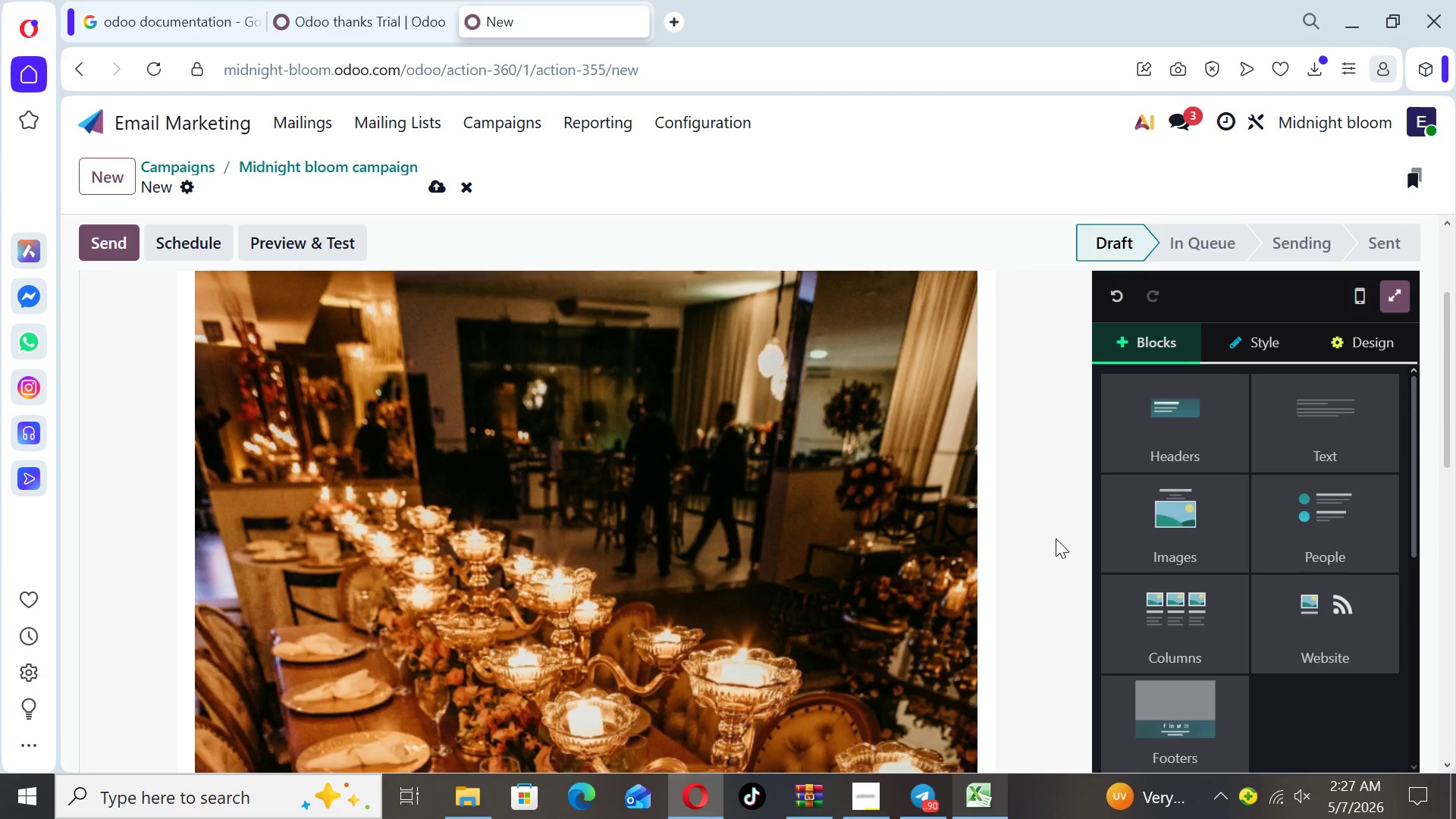 
key(ArrowDown)
 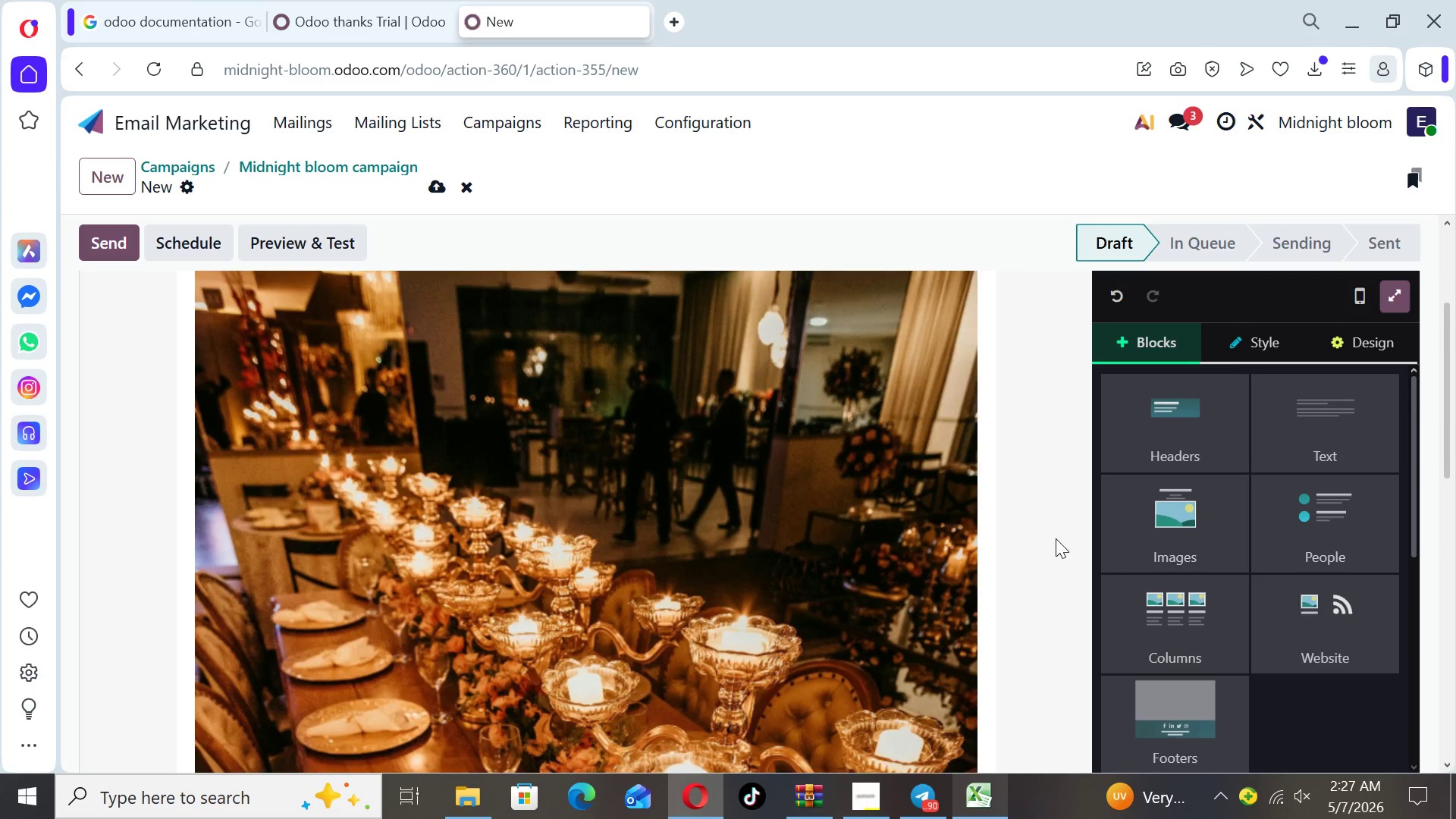 
key(ArrowDown)
 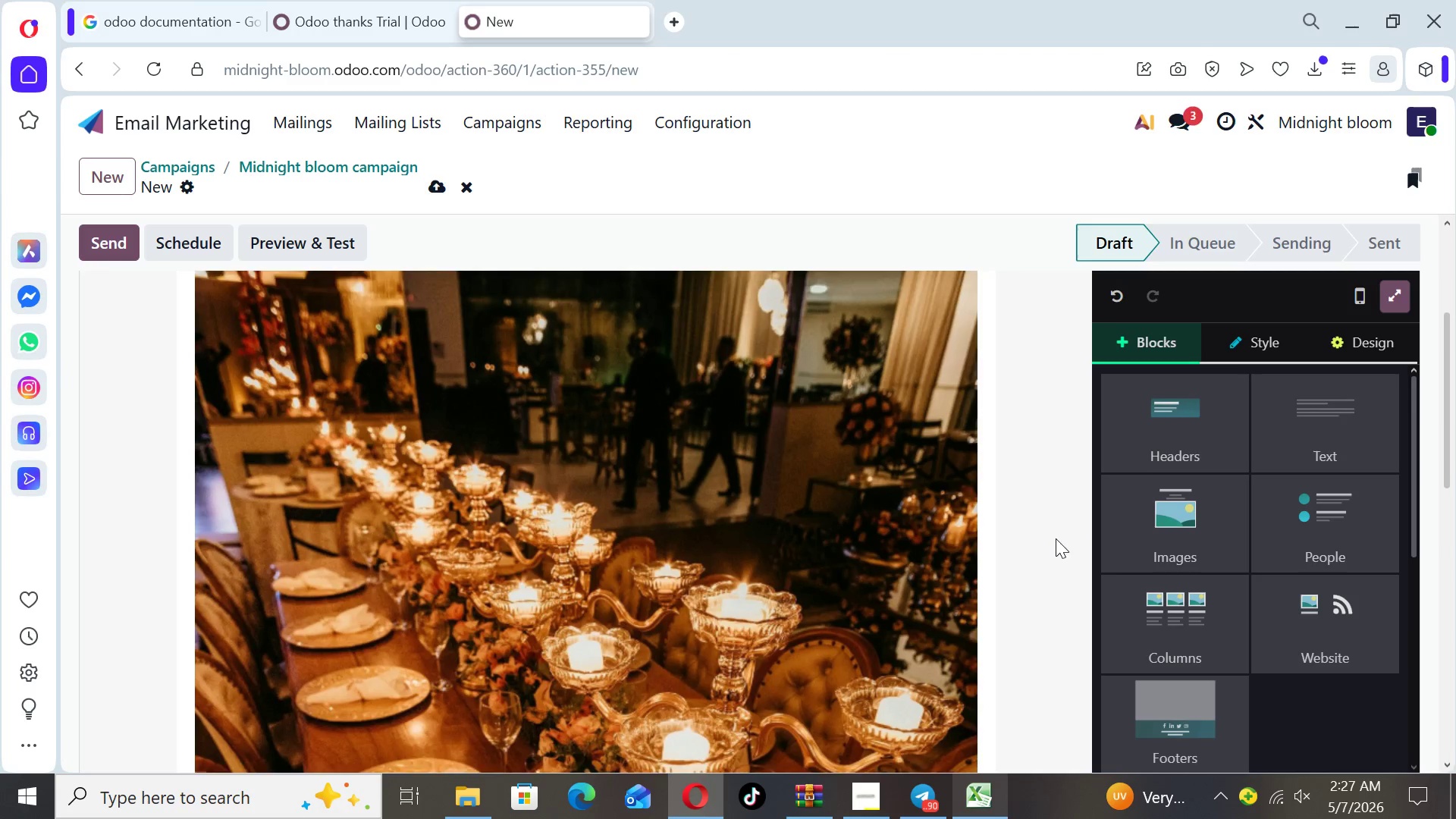 
key(ArrowDown)
 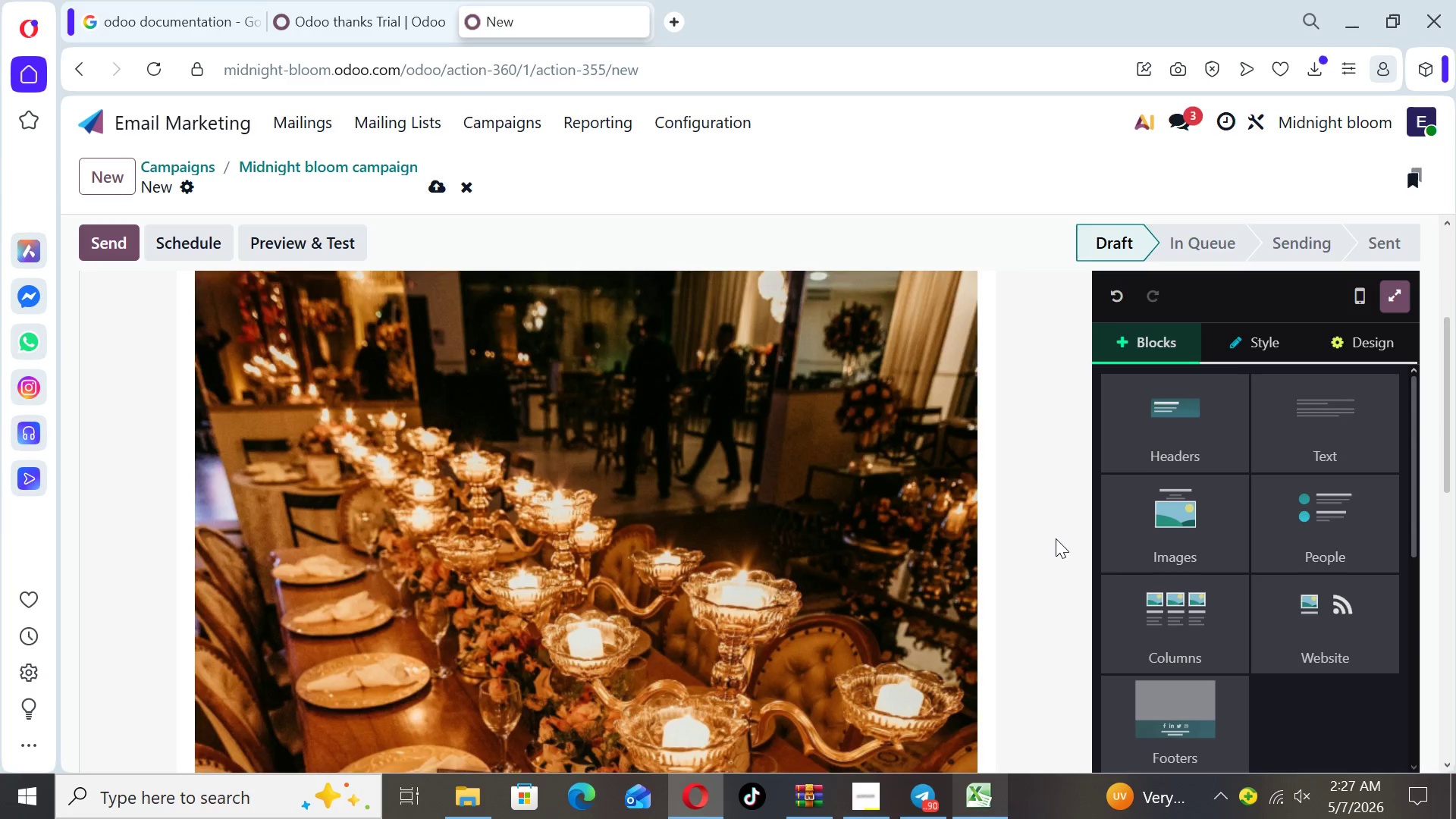 
key(ArrowDown)
 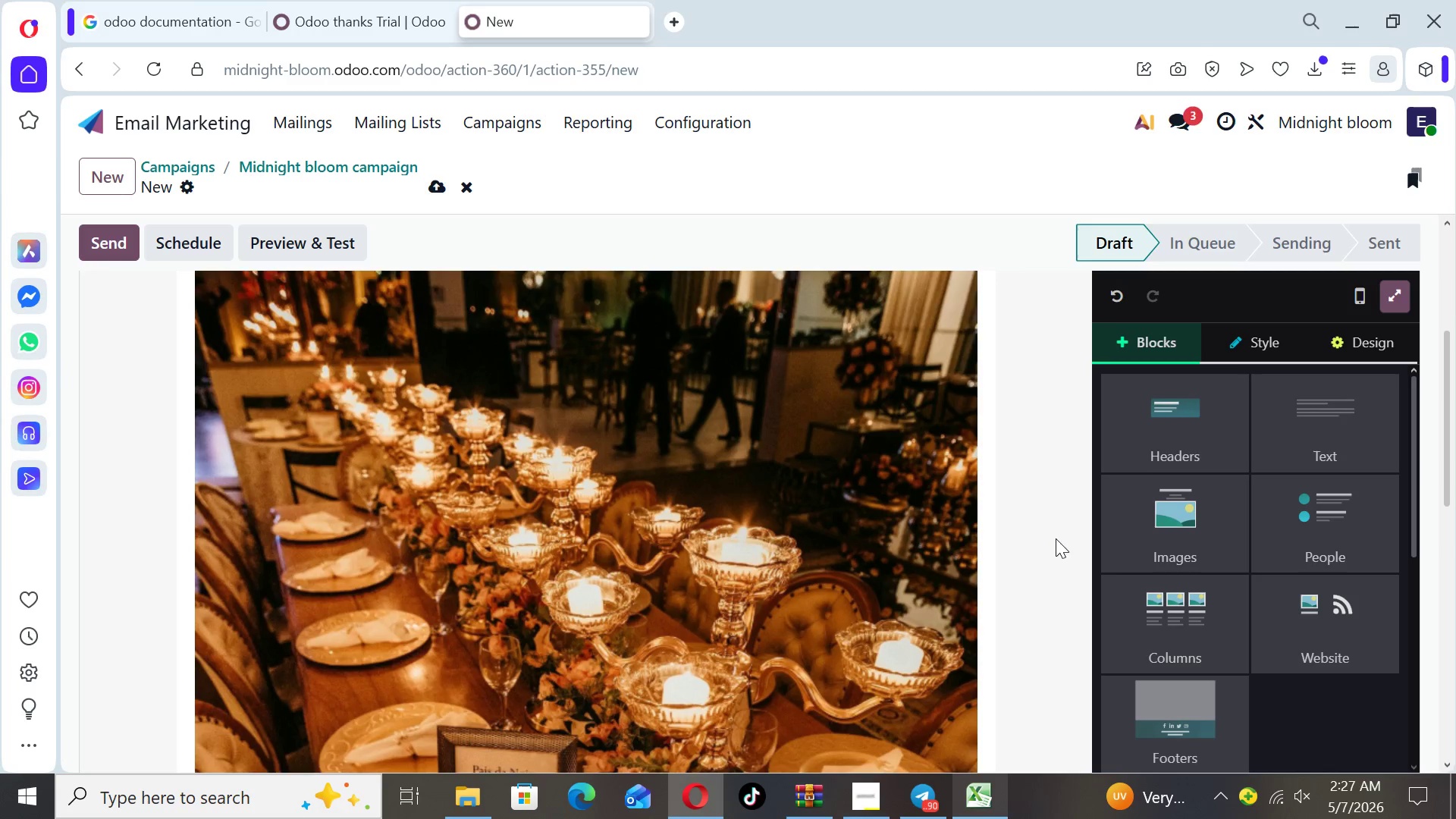 
key(ArrowDown)
 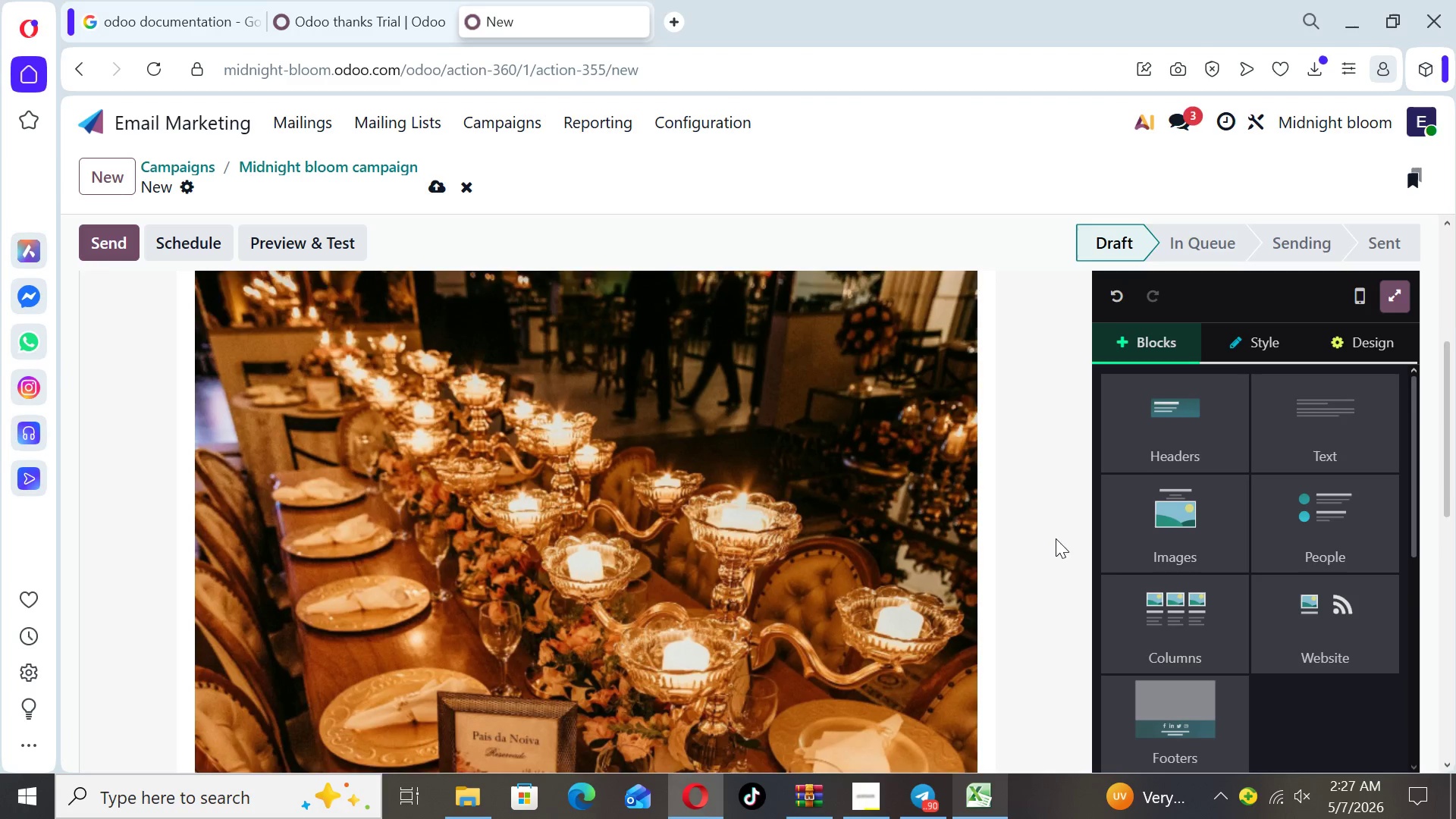 
key(ArrowDown)
 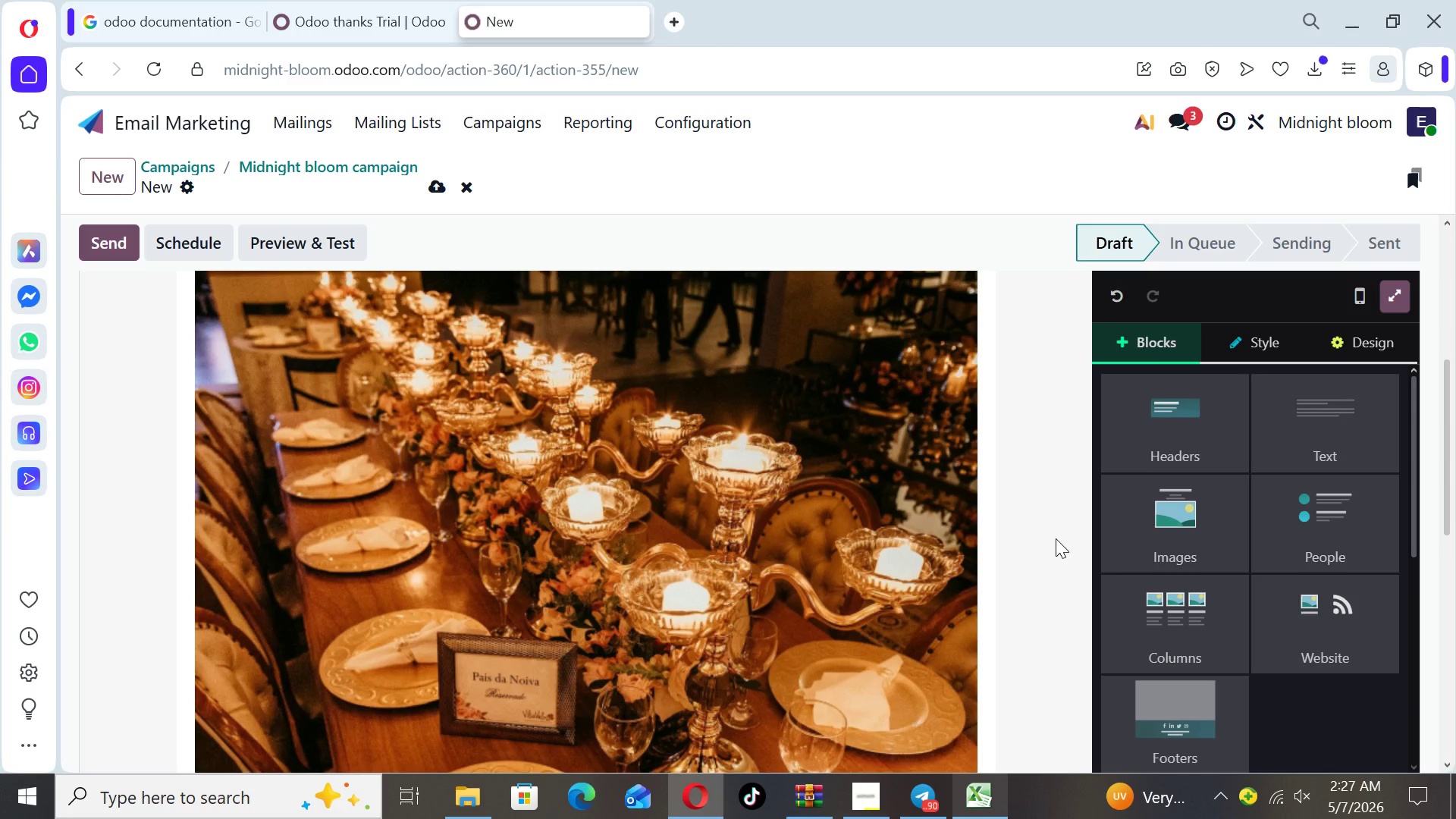 
key(ArrowDown)
 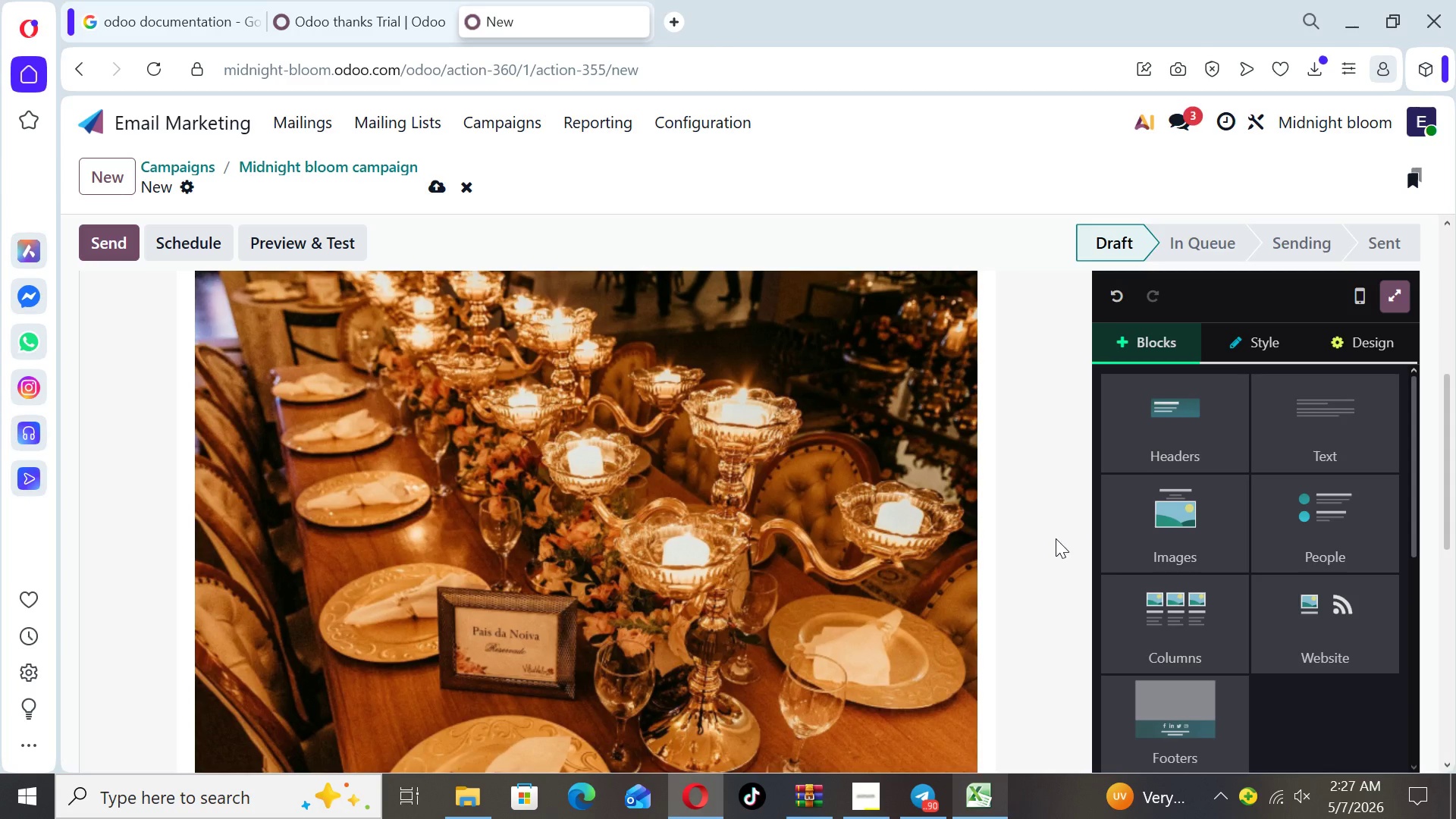 
key(ArrowDown)
 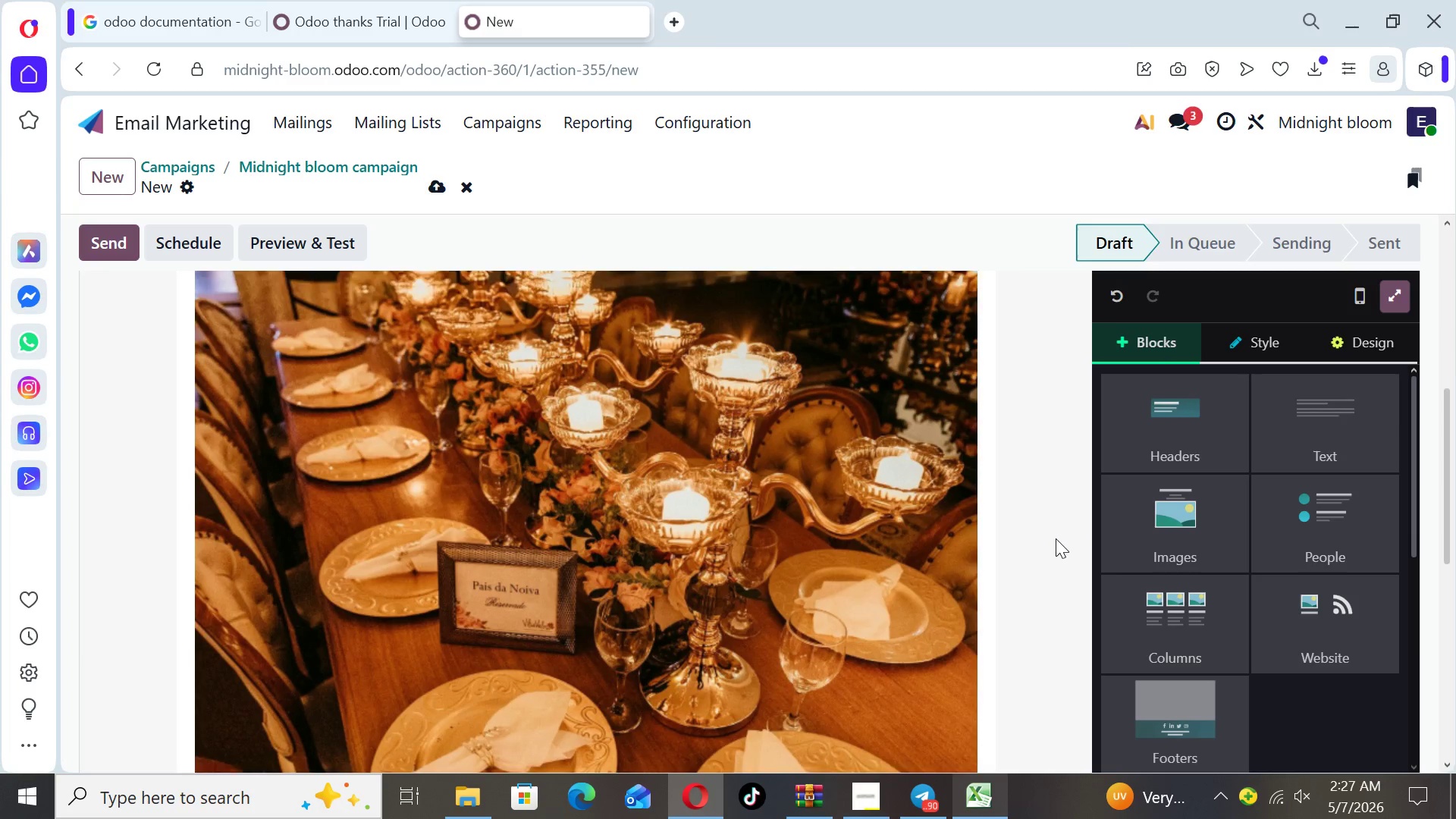 
key(ArrowDown)
 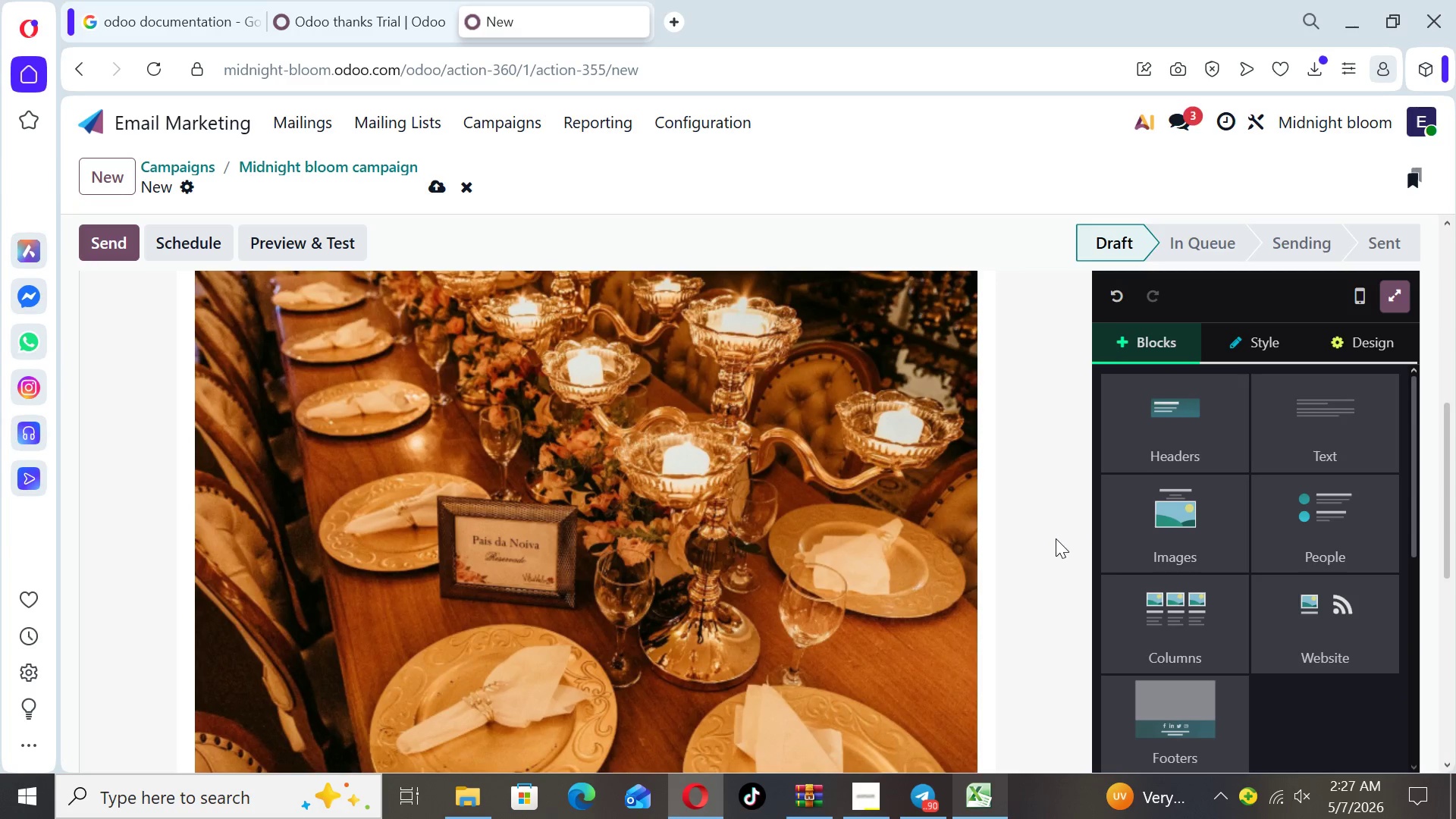 
key(ArrowDown)
 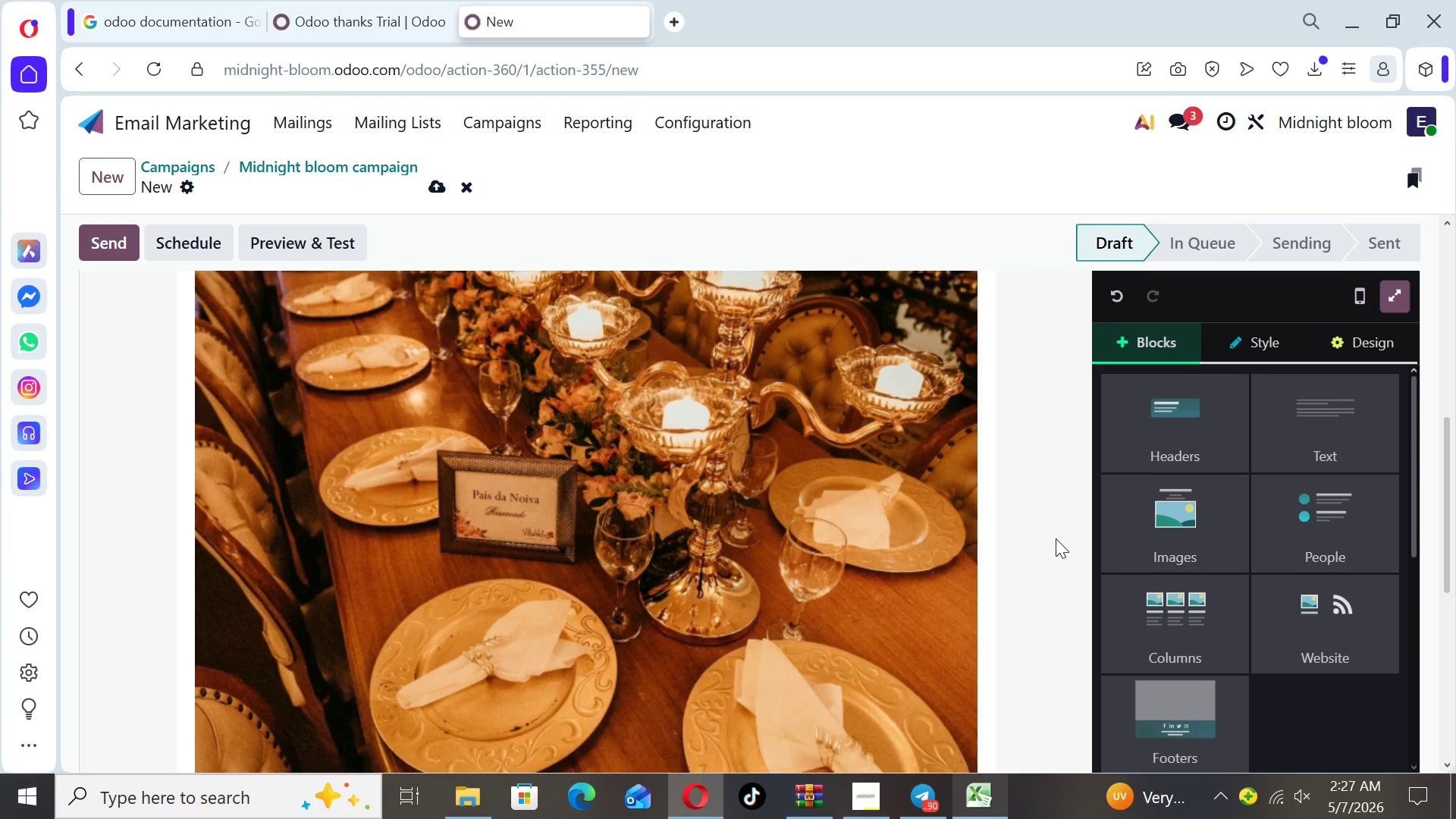 
key(ArrowDown)
 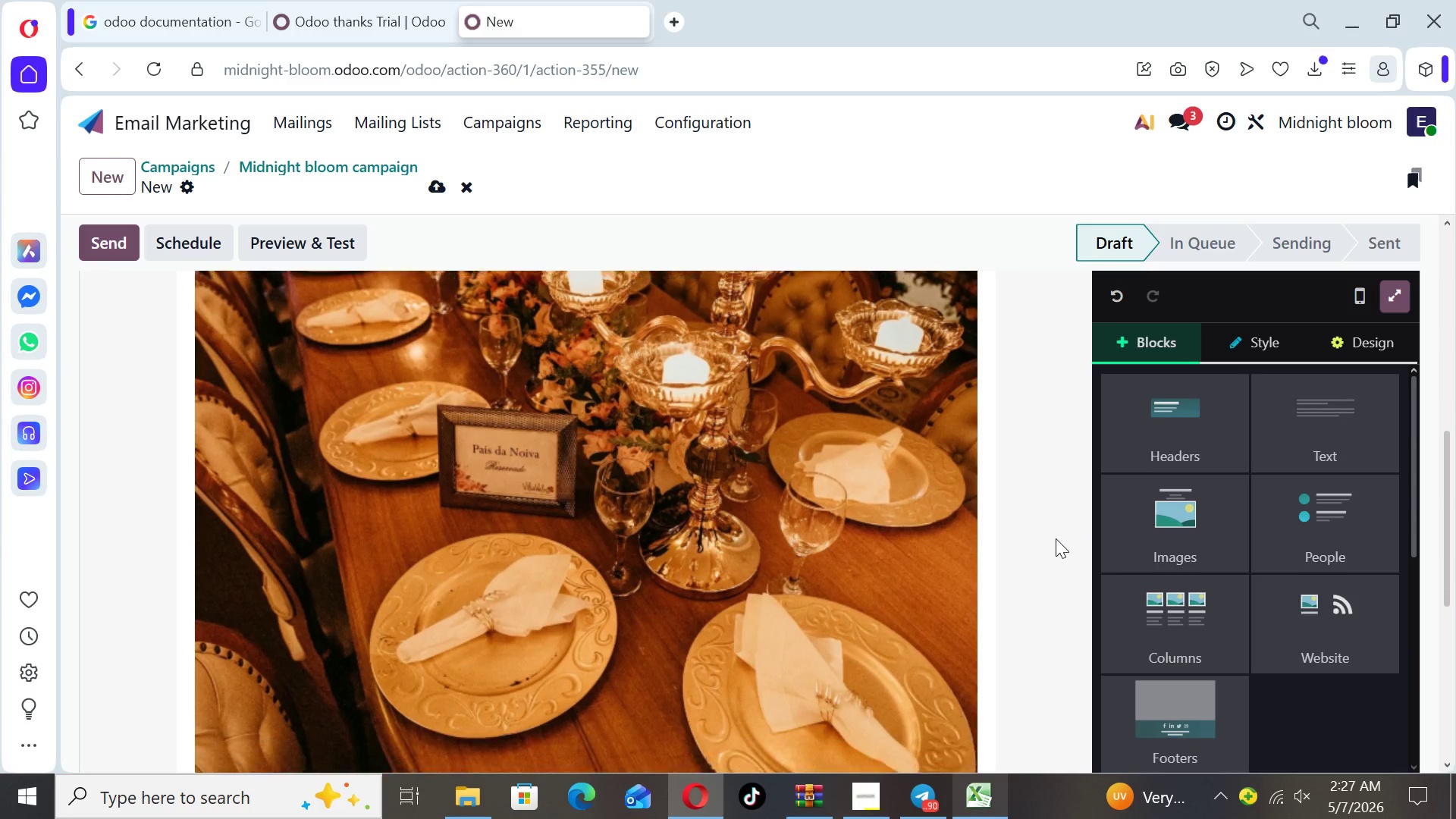 
key(ArrowDown)
 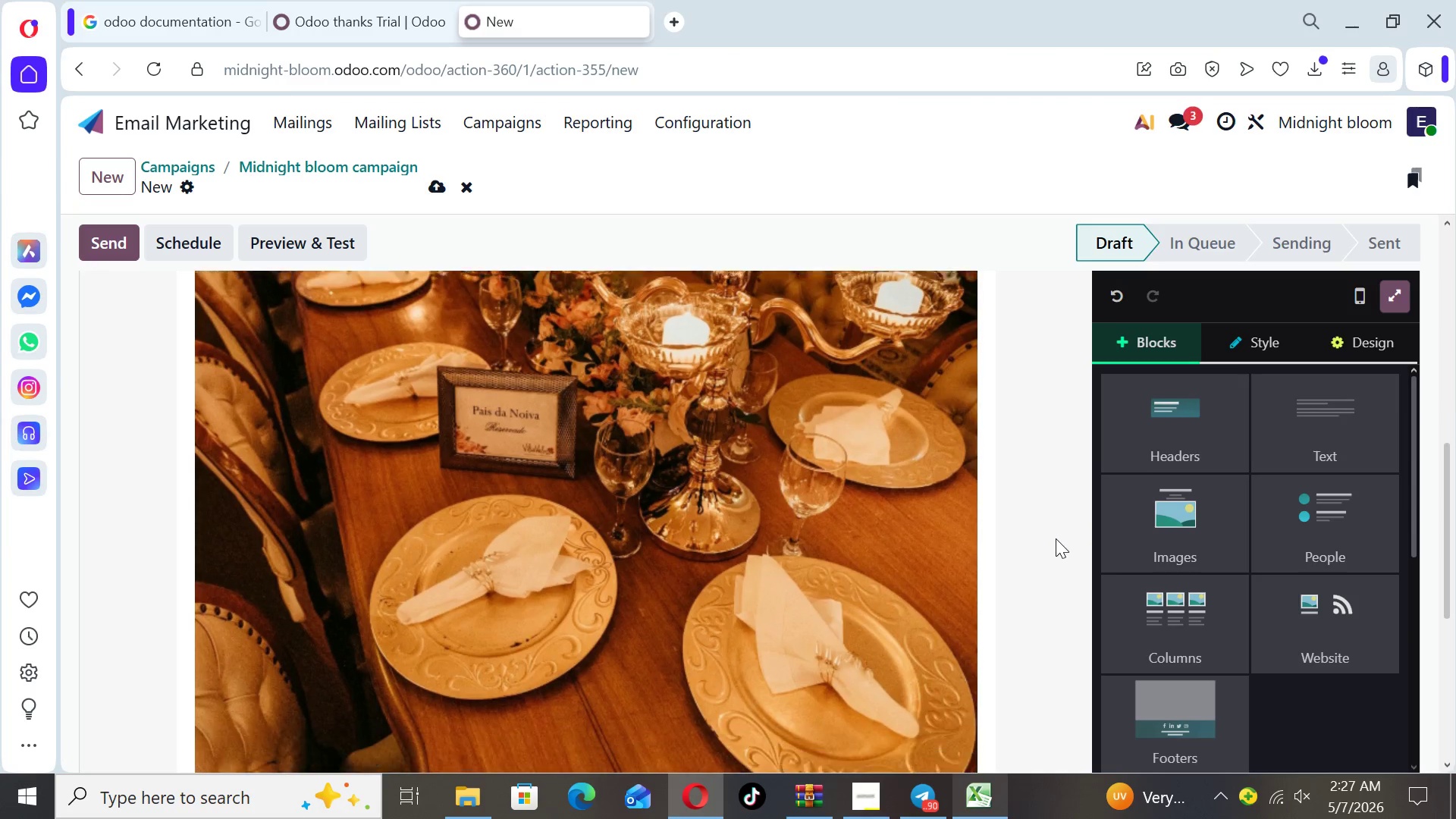 
key(ArrowDown)
 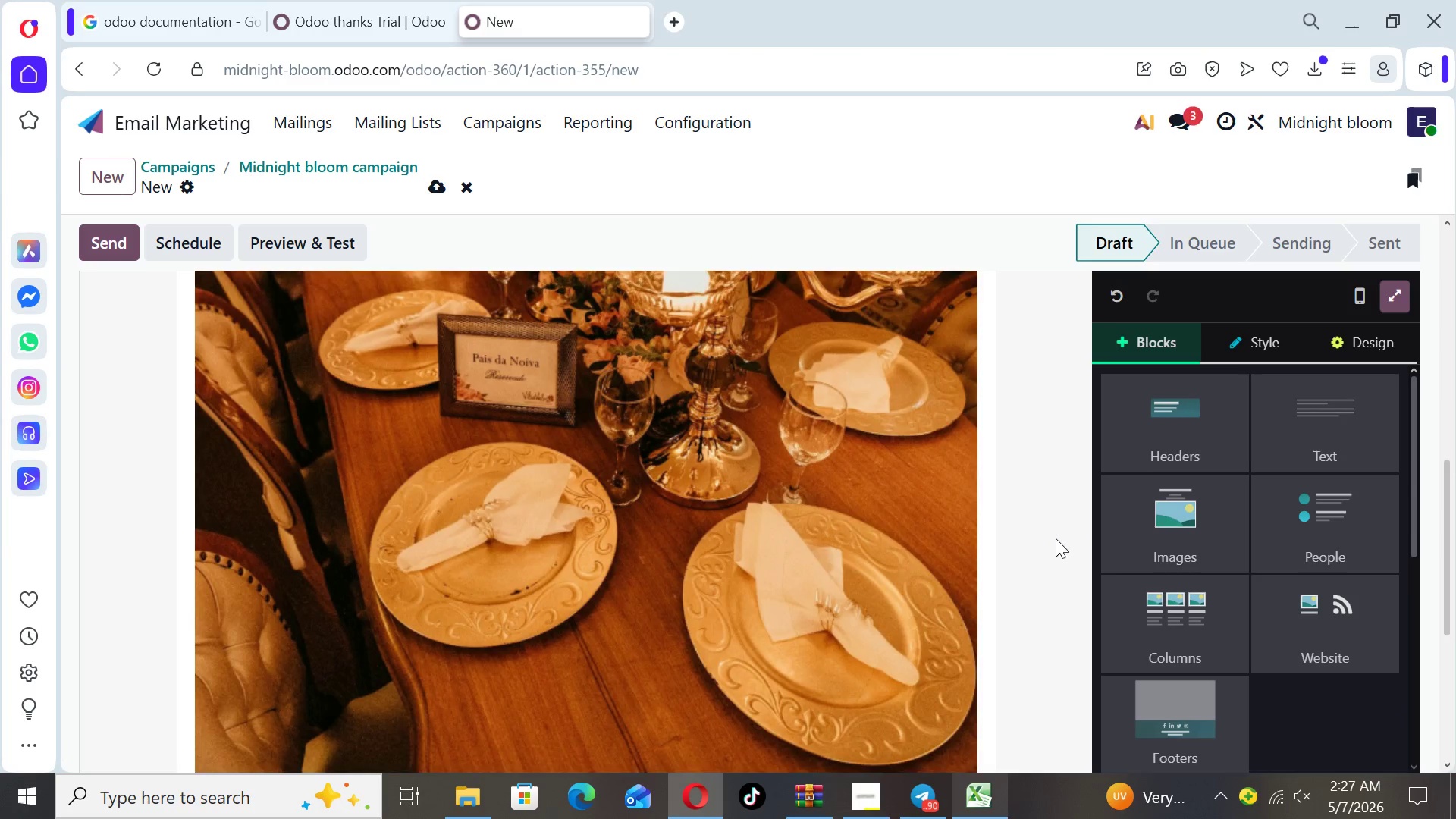 
key(ArrowDown)
 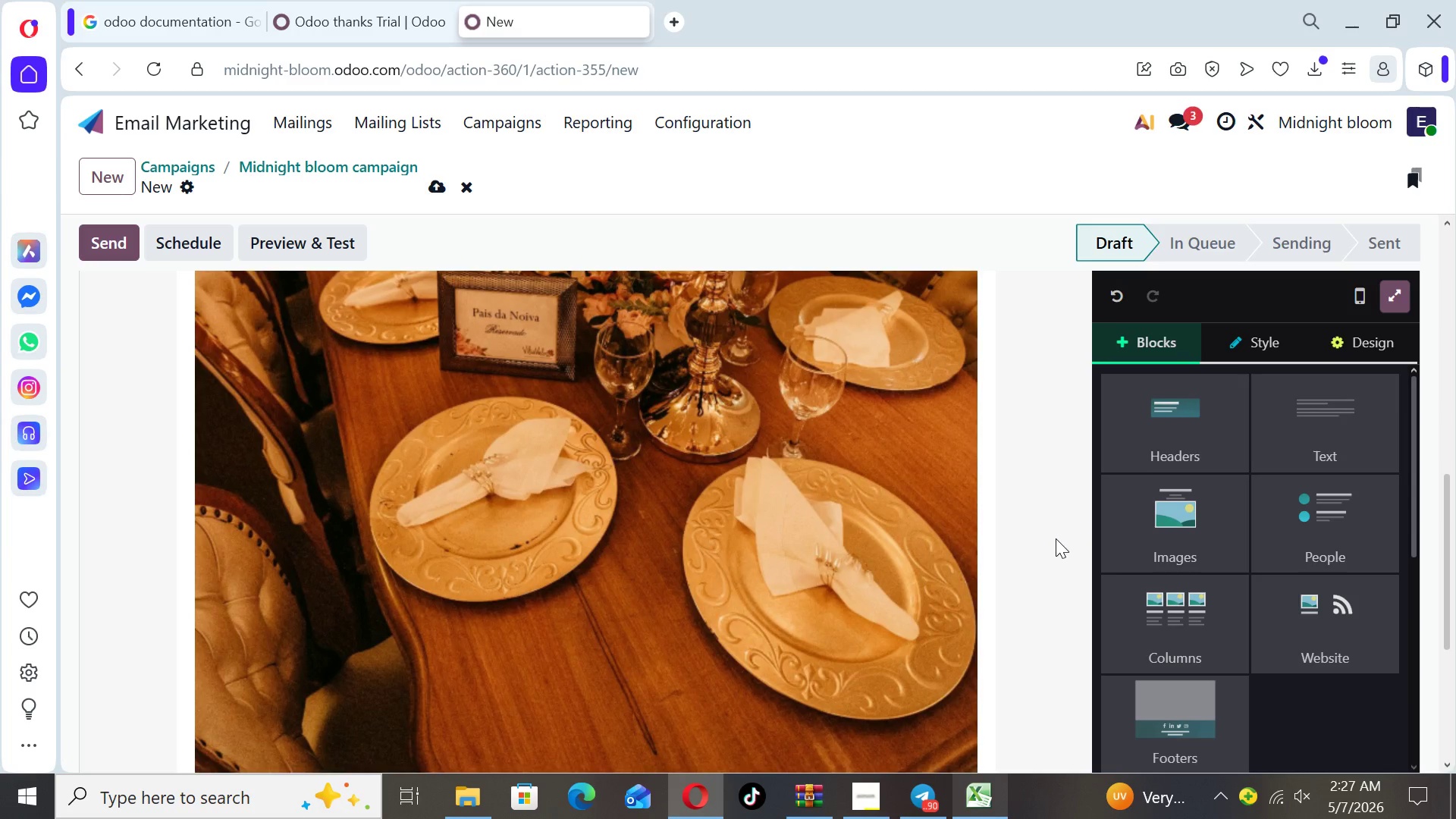 
key(ArrowUp)
 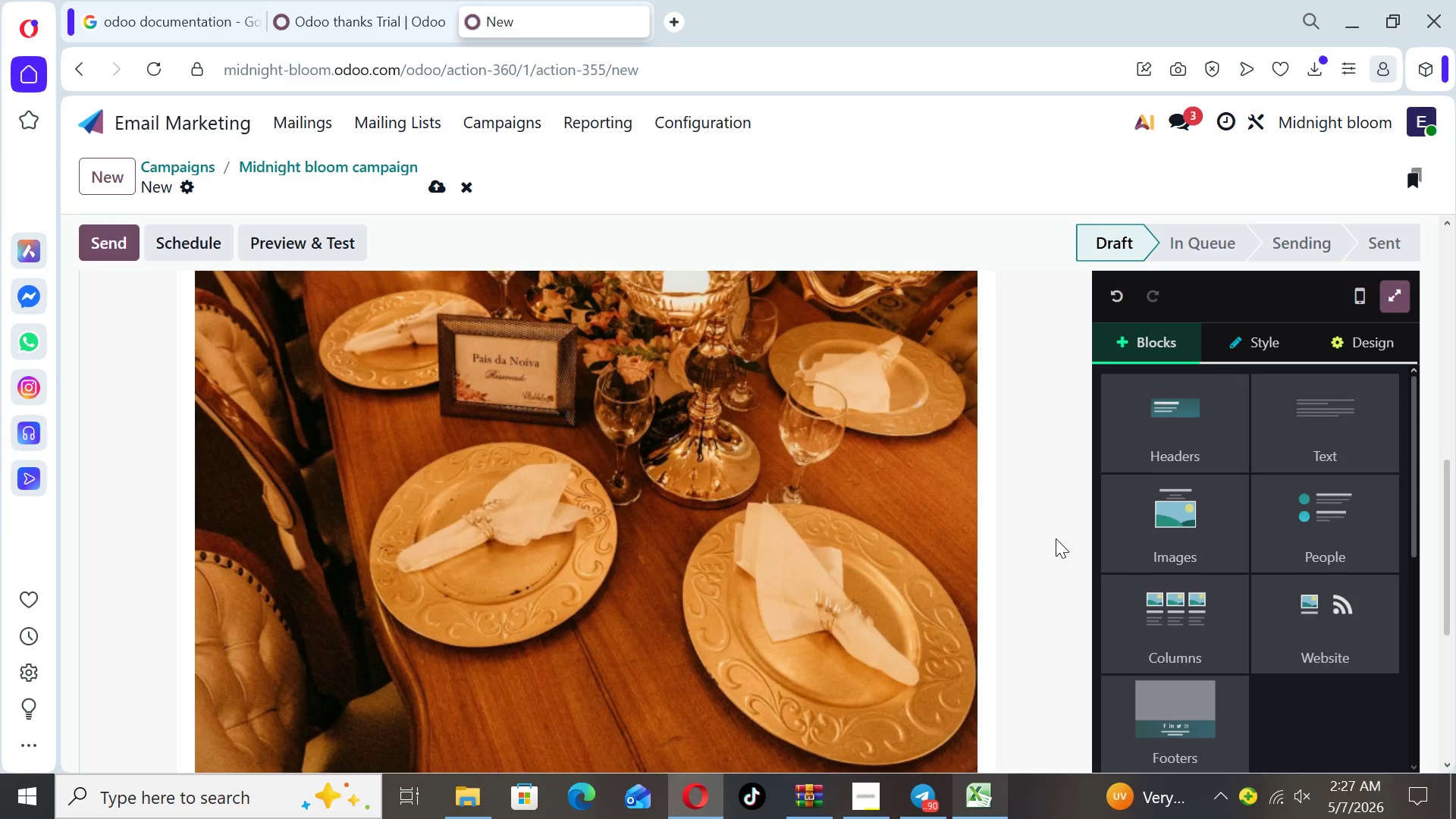 
key(ArrowUp)
 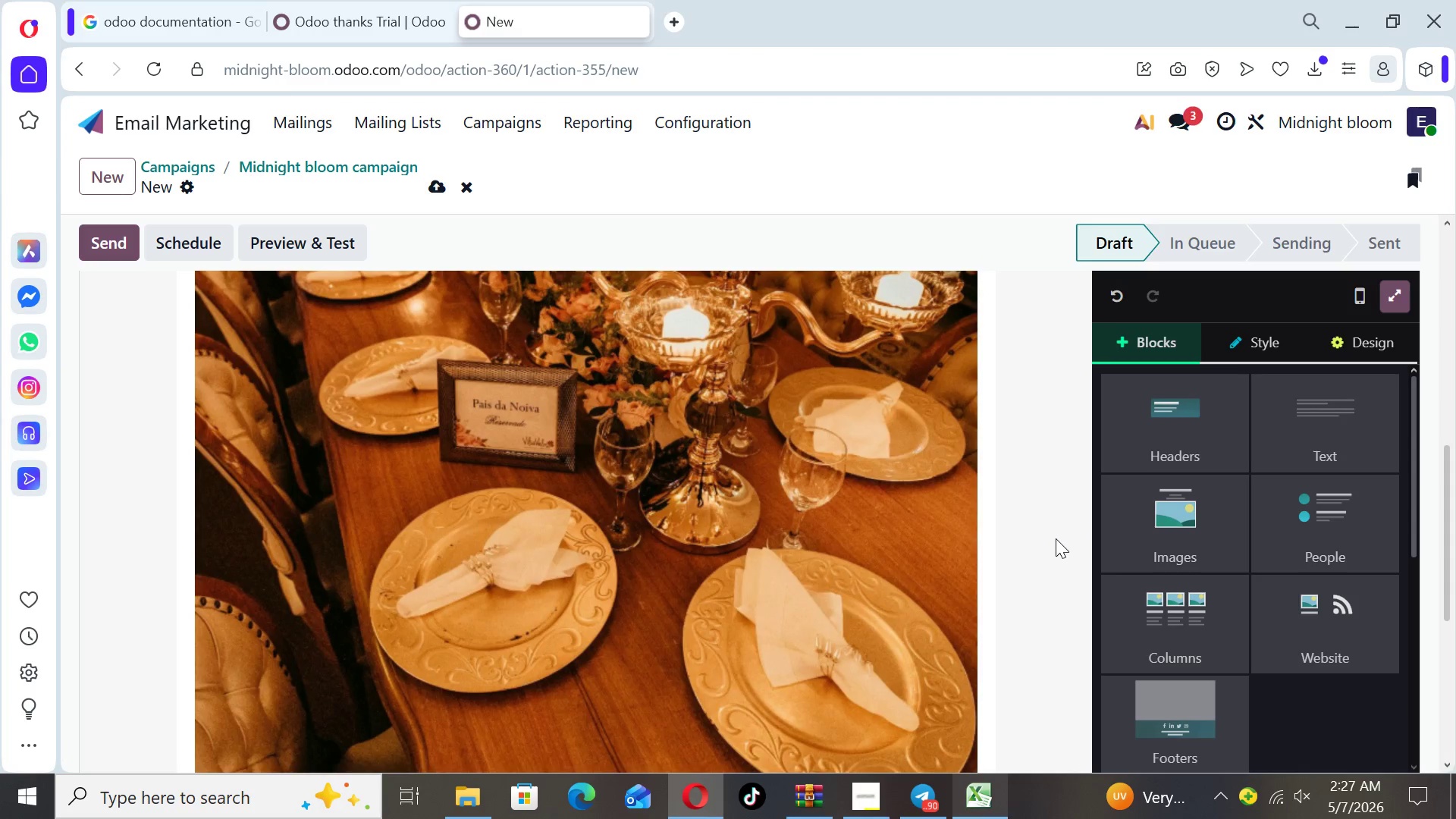 
key(ArrowUp)
 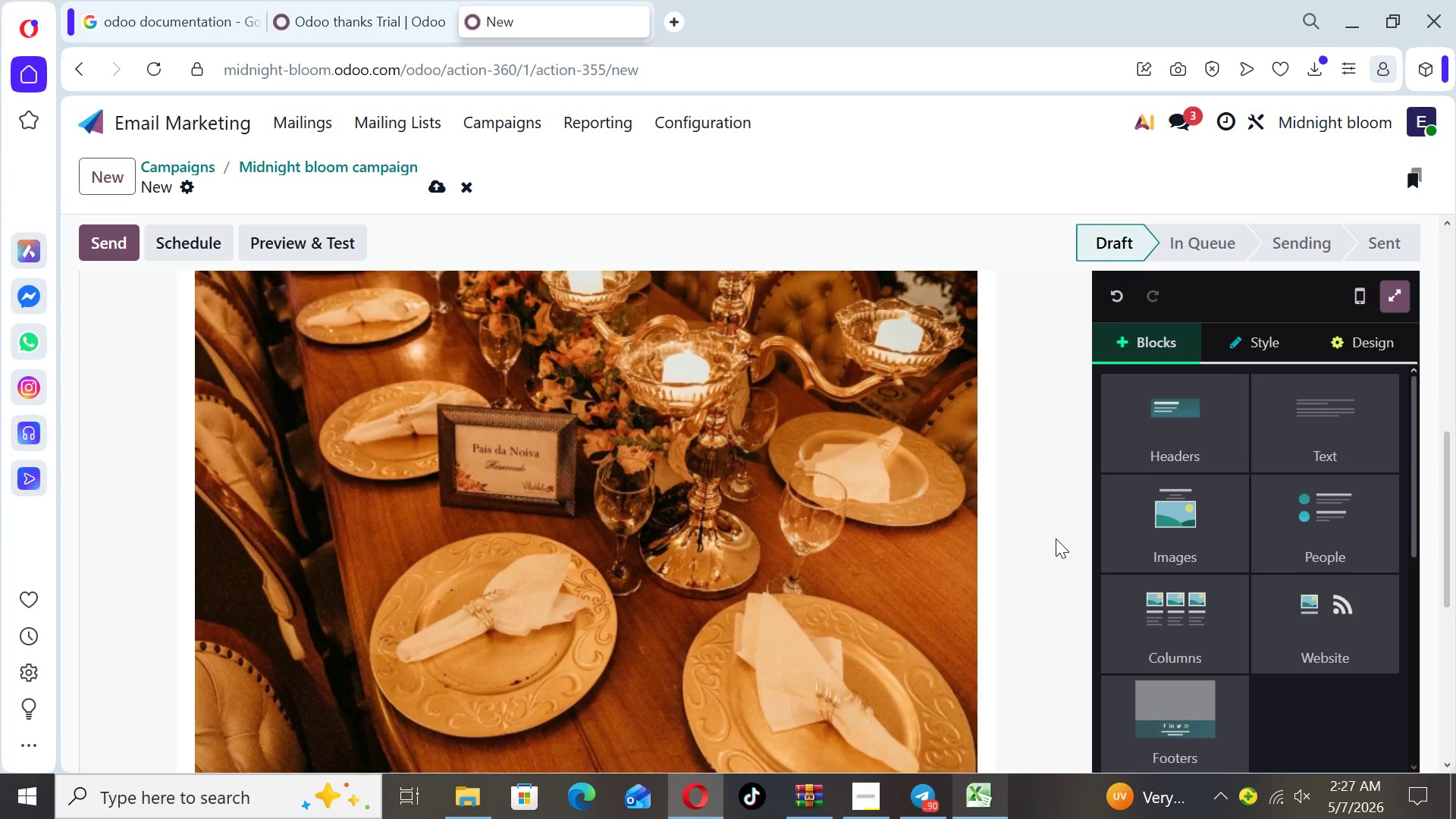 
key(ArrowUp)
 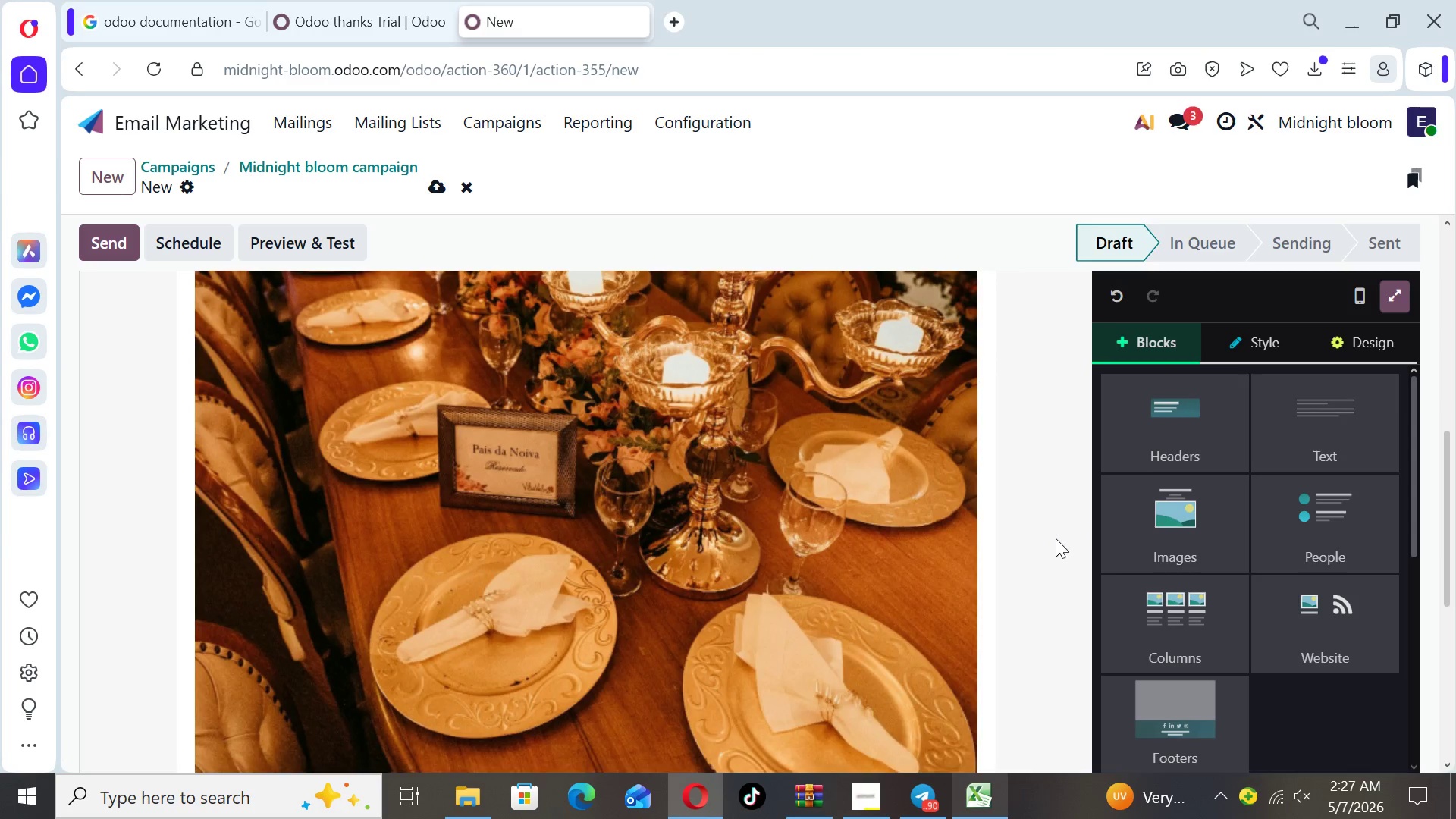 
key(ArrowUp)
 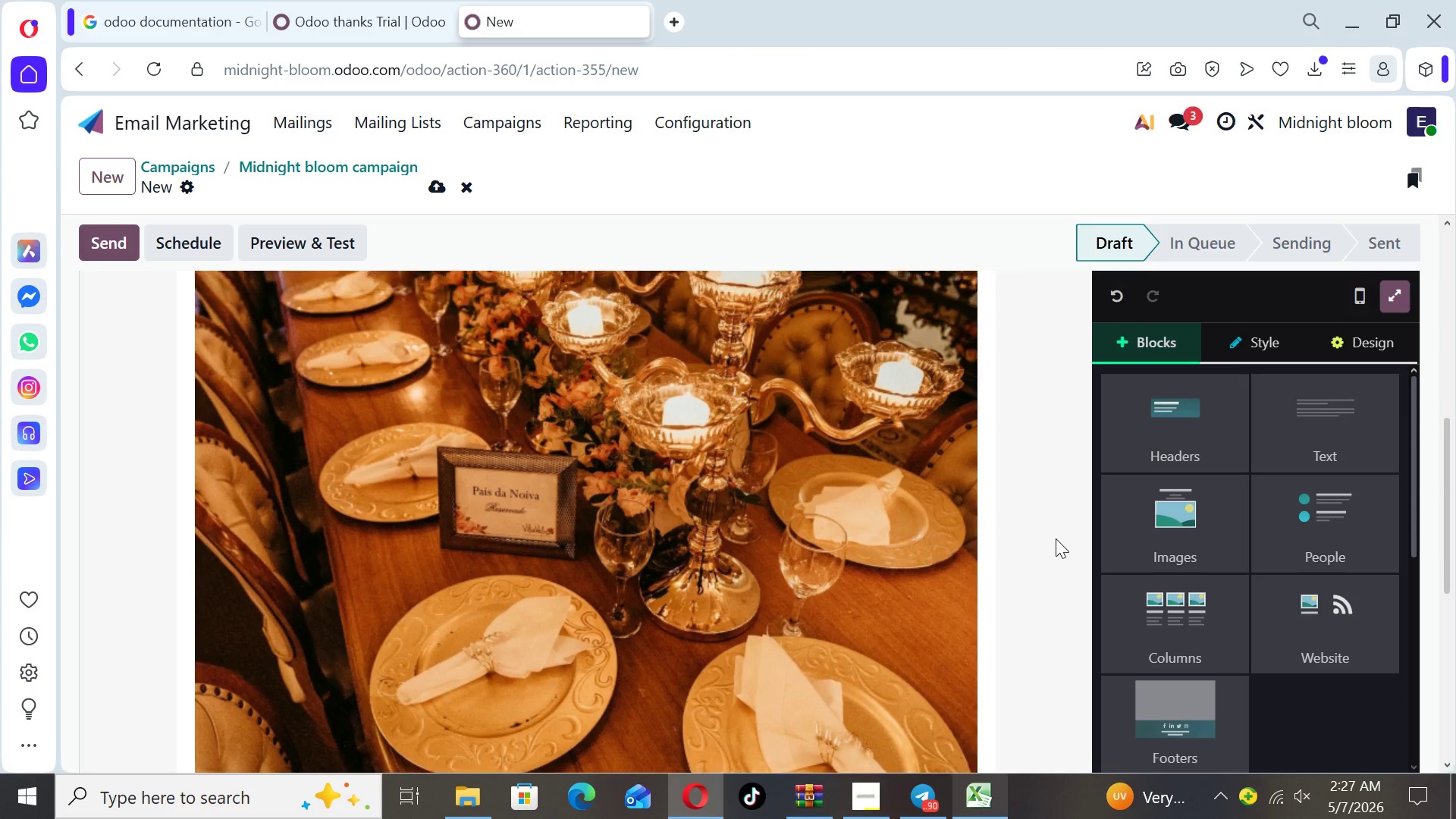 
key(ArrowUp)
 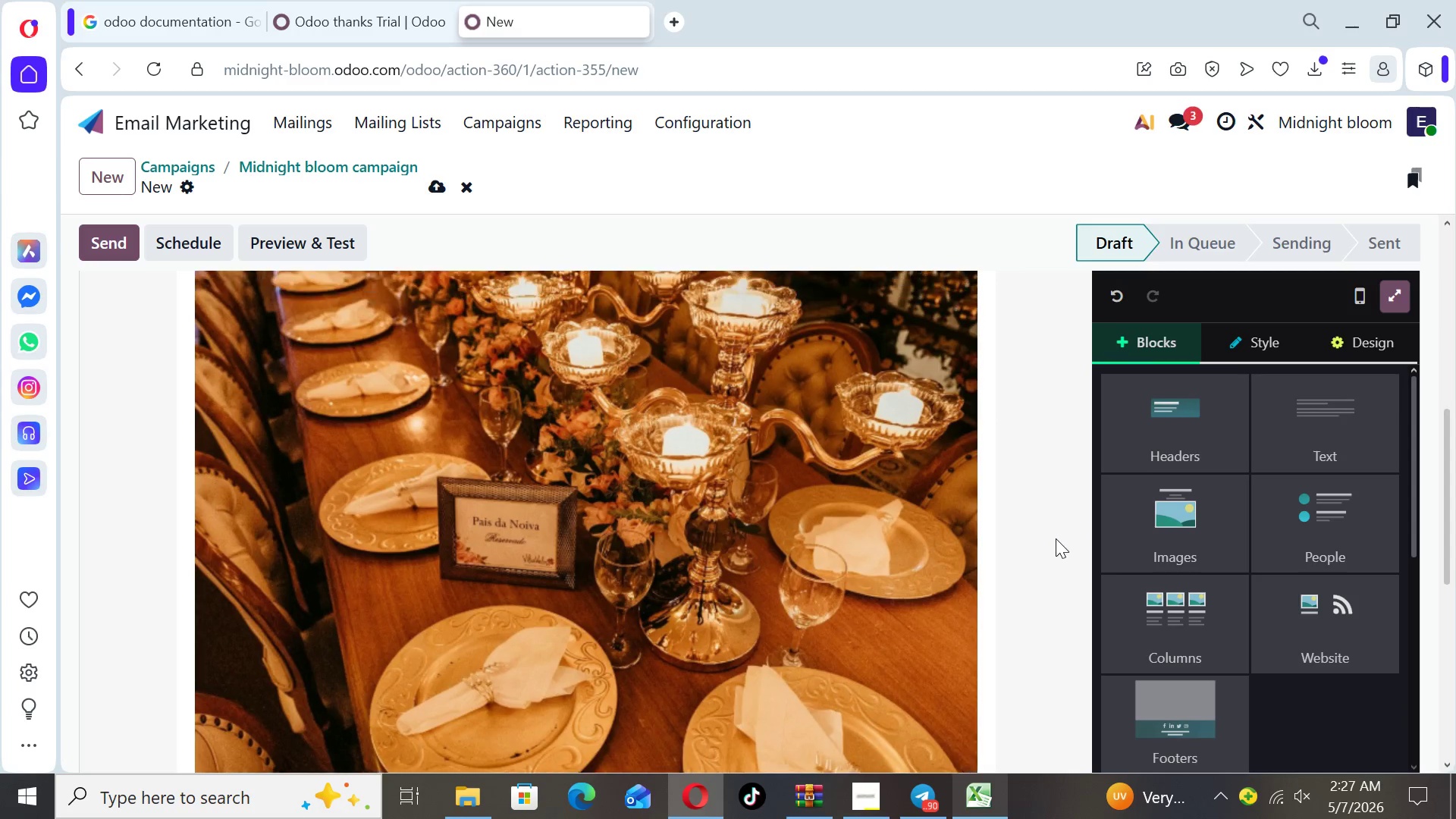 
key(ArrowUp)
 